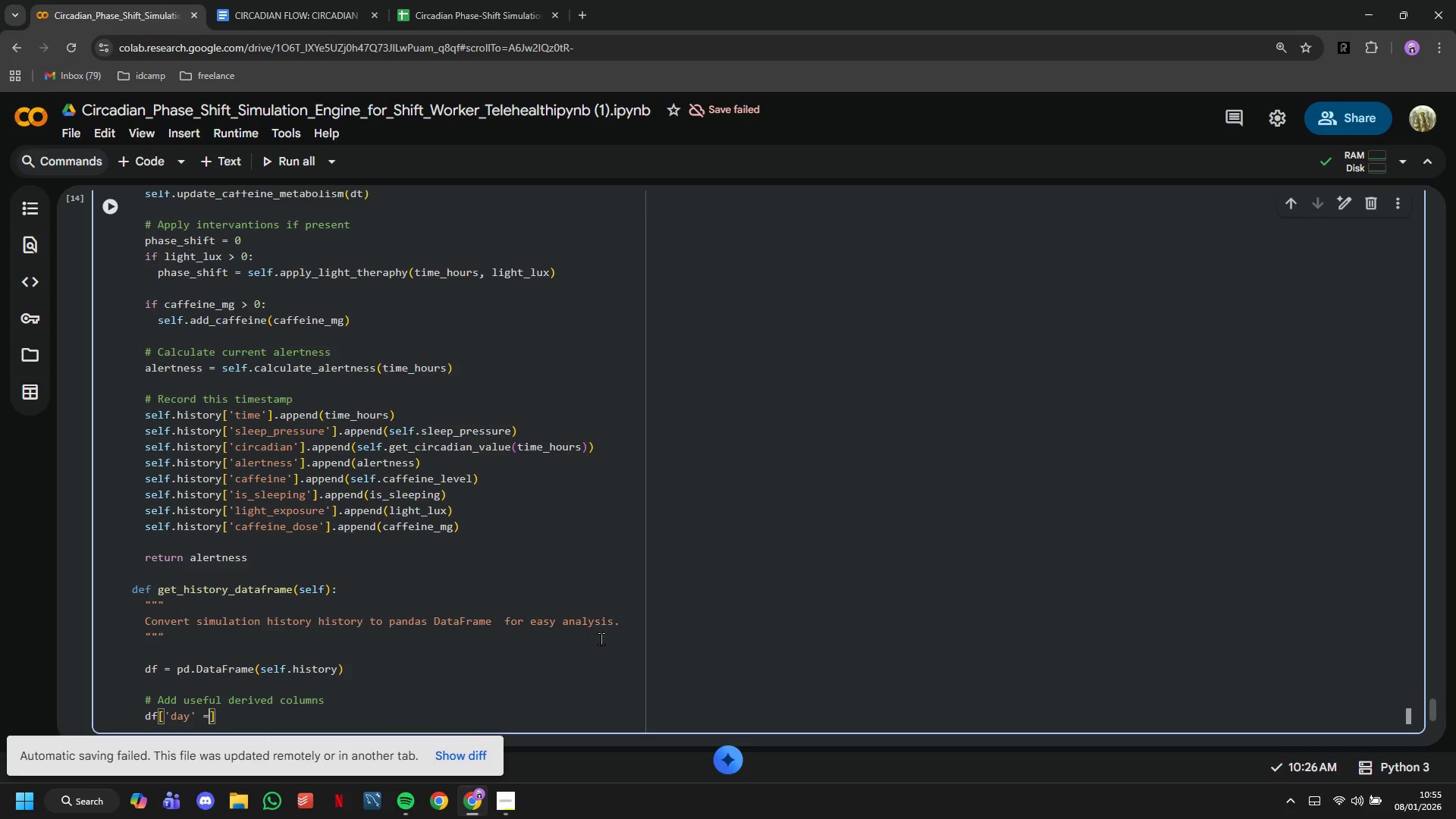 
key(Backspace)
 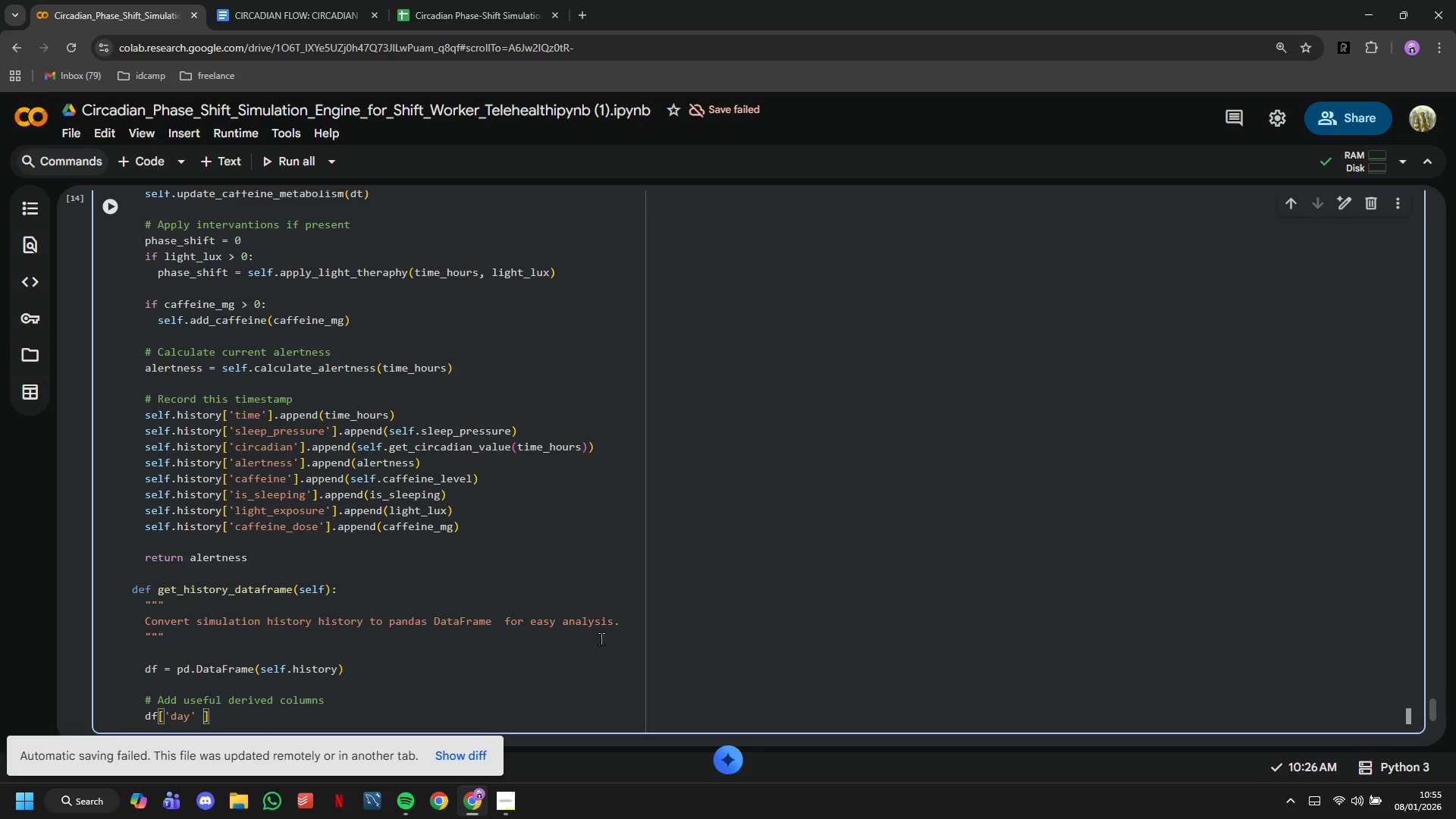 
key(Backspace)
 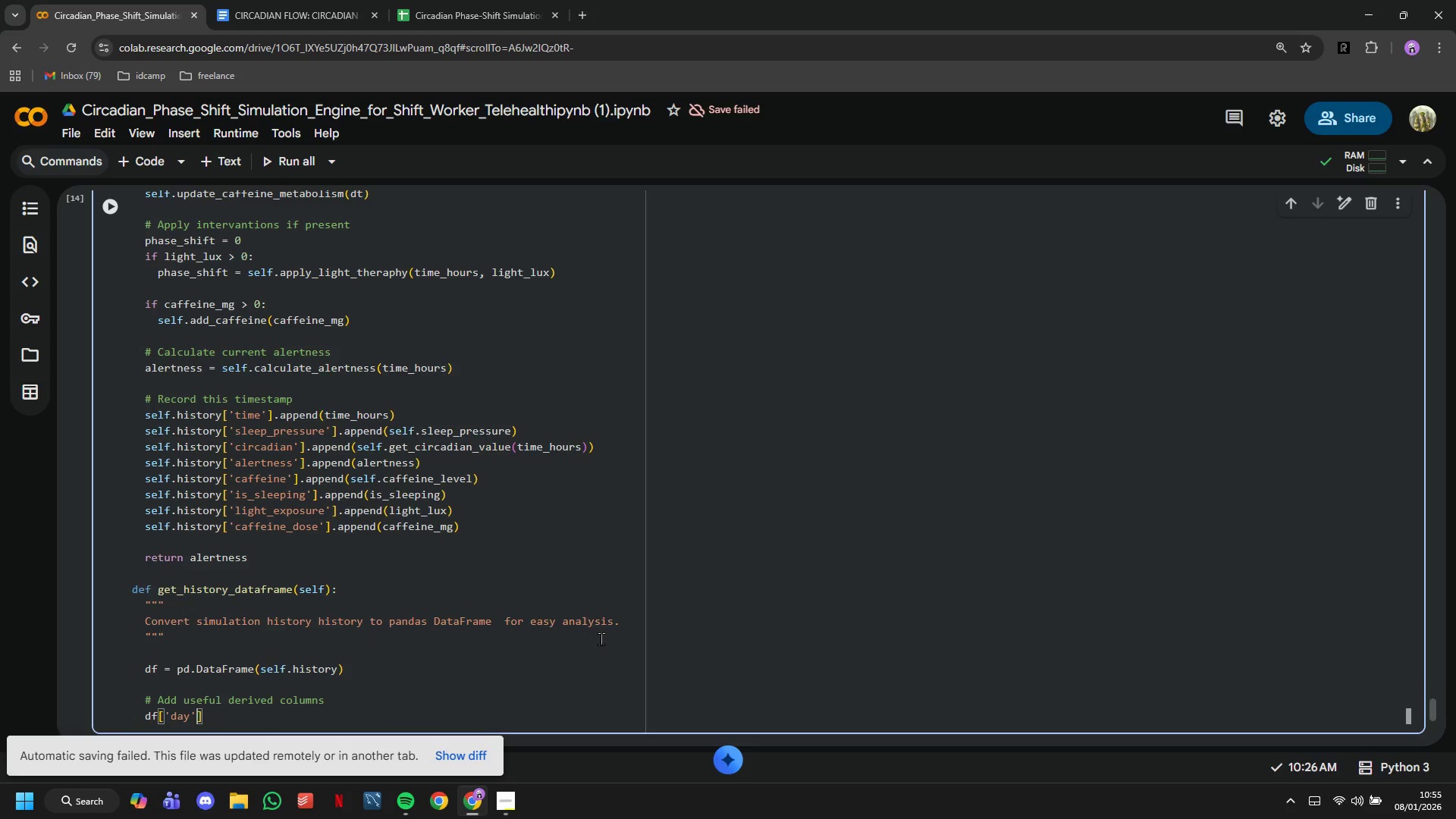 
key(Backspace)
 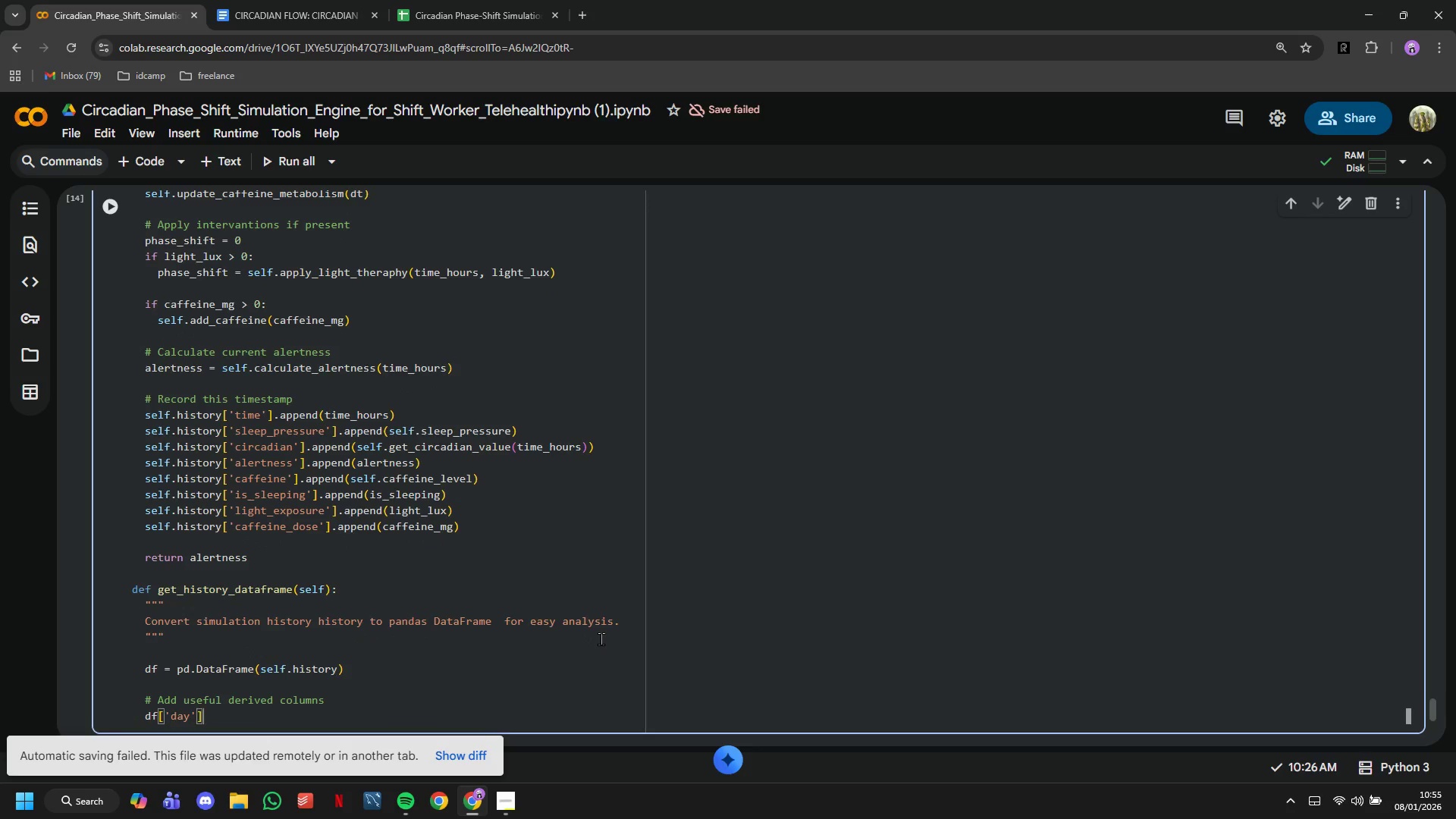 
key(ArrowRight)
 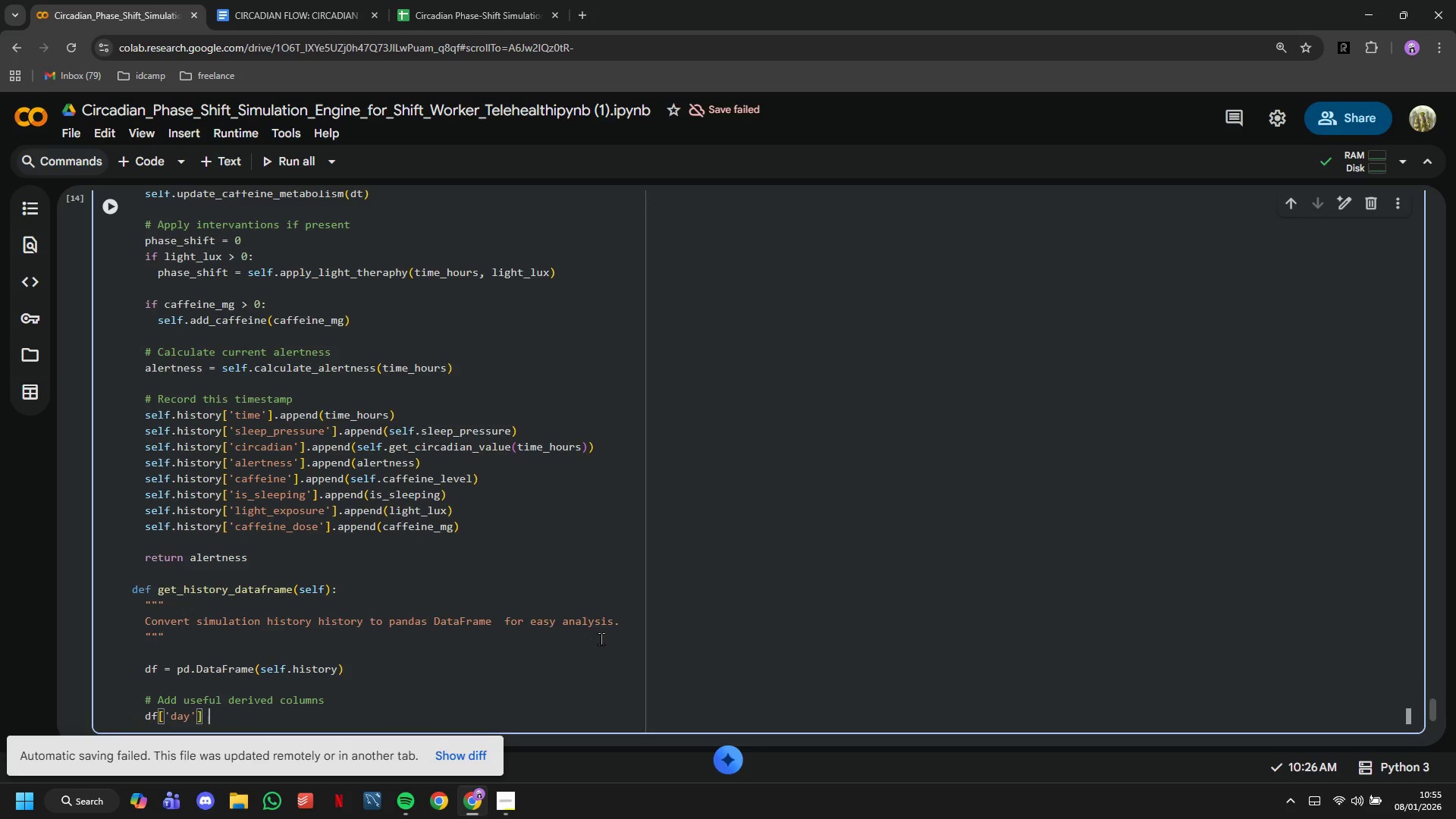 
type( = (df['time)
 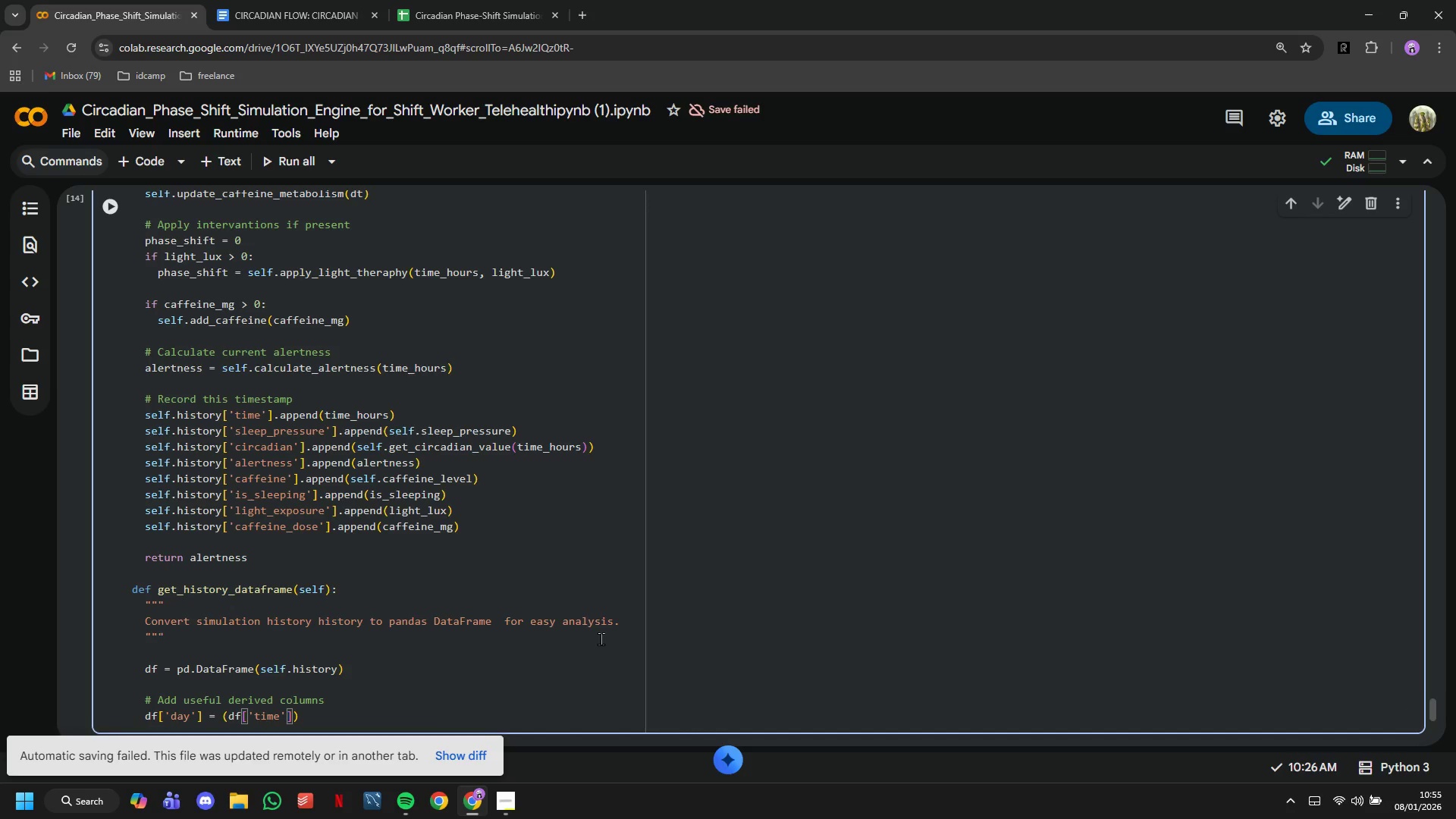 
key(ArrowRight)
 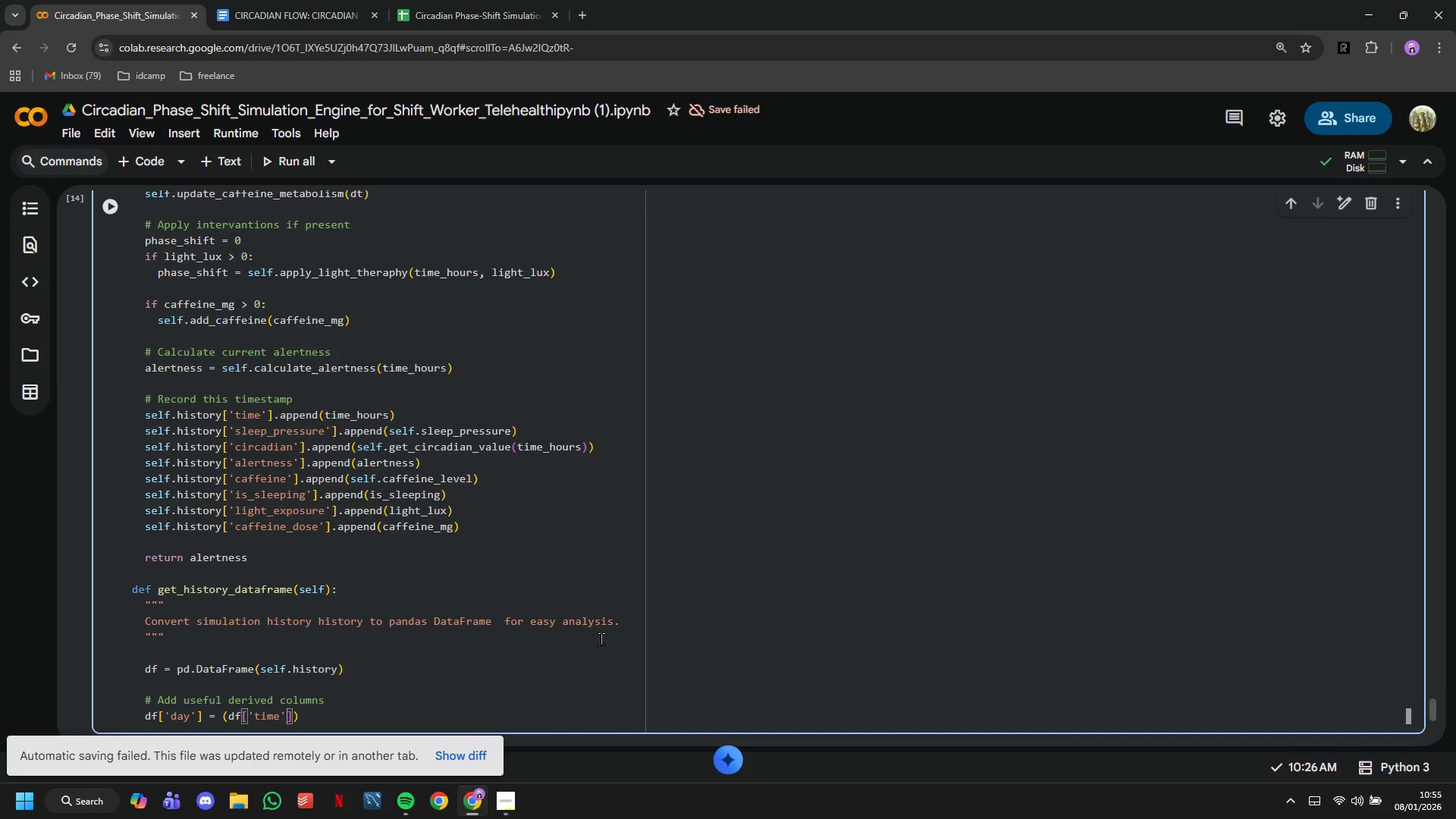 
key(ArrowRight)
 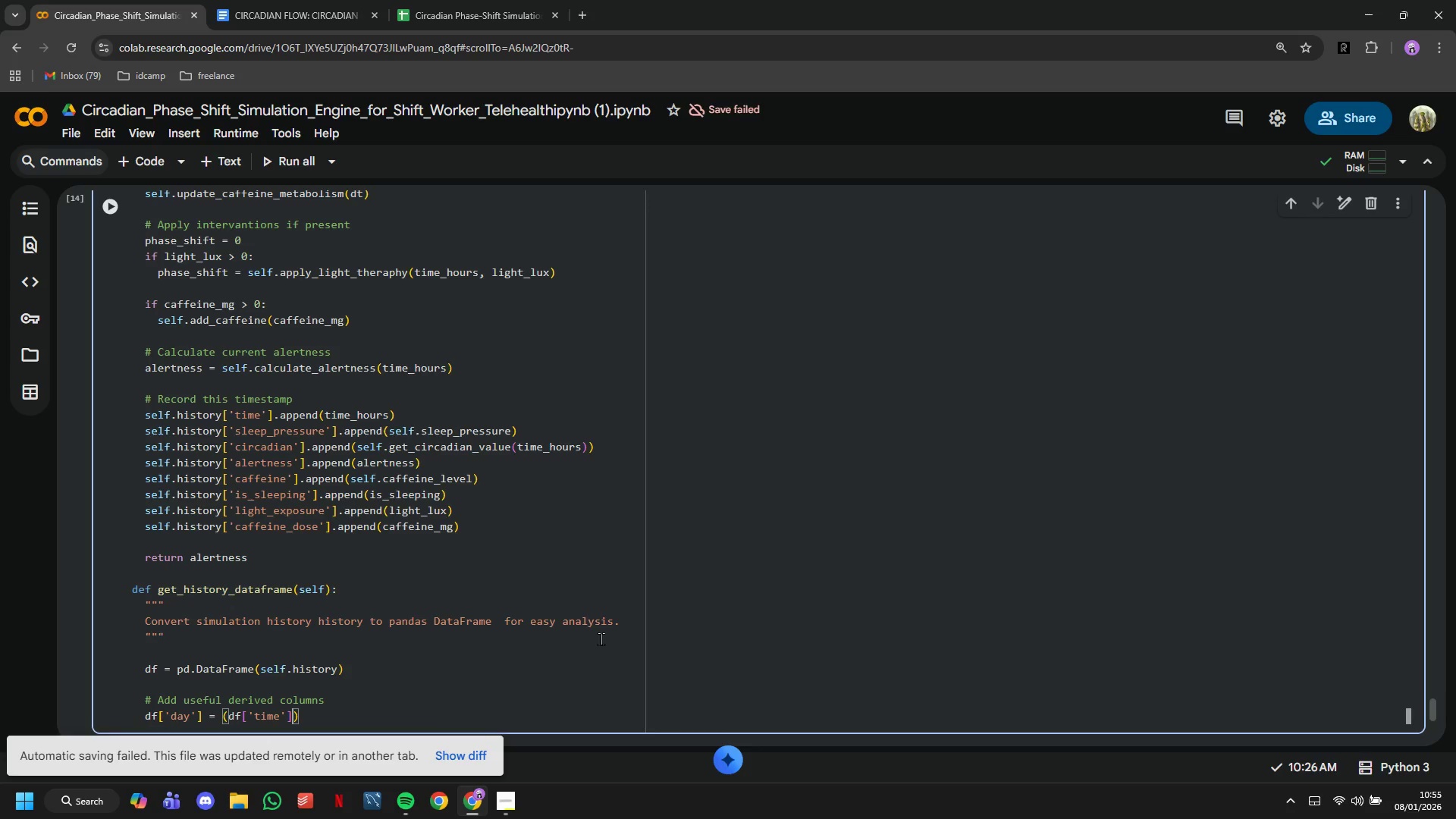 
type( // 24)
 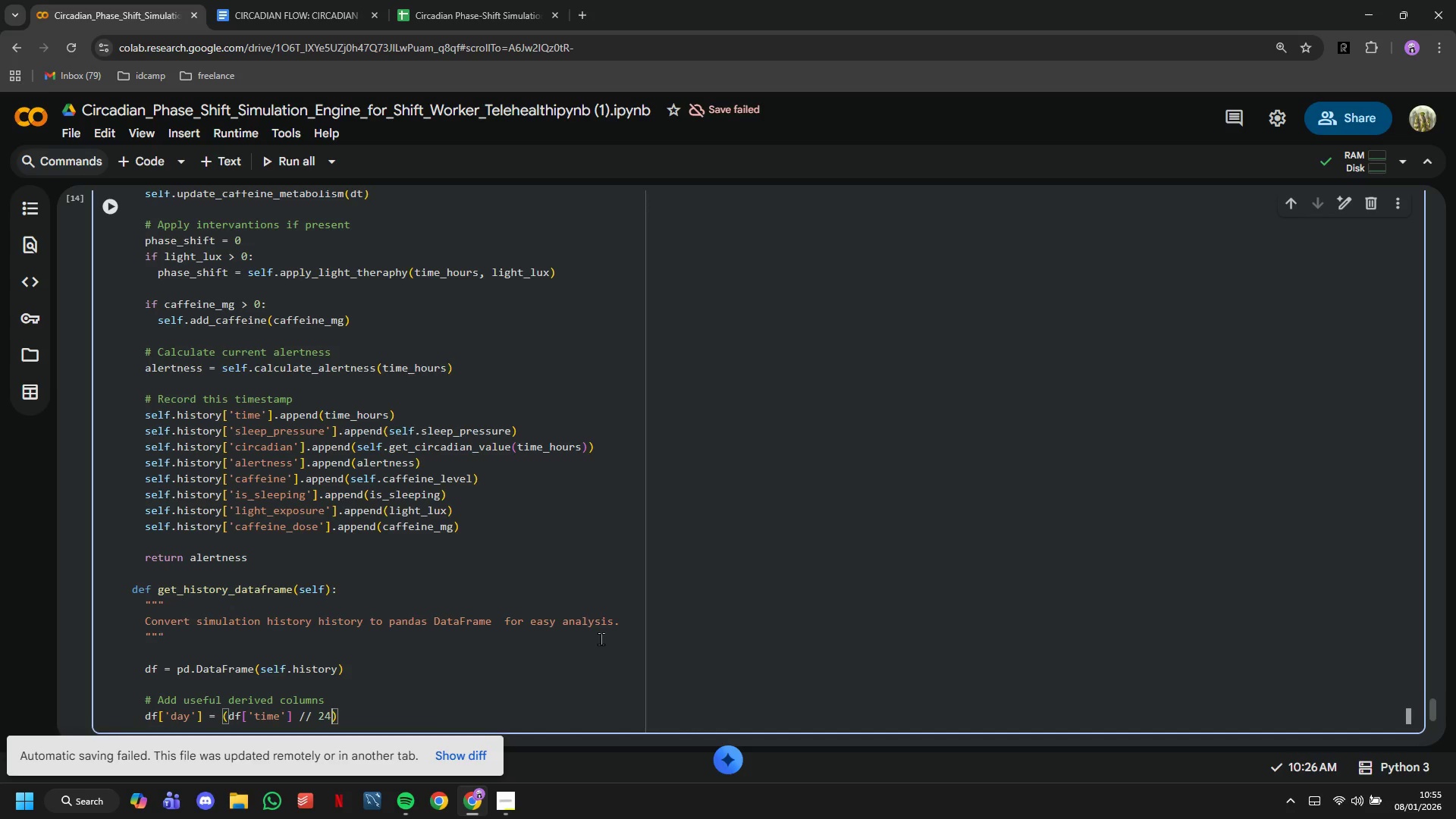 
key(ArrowRight)
 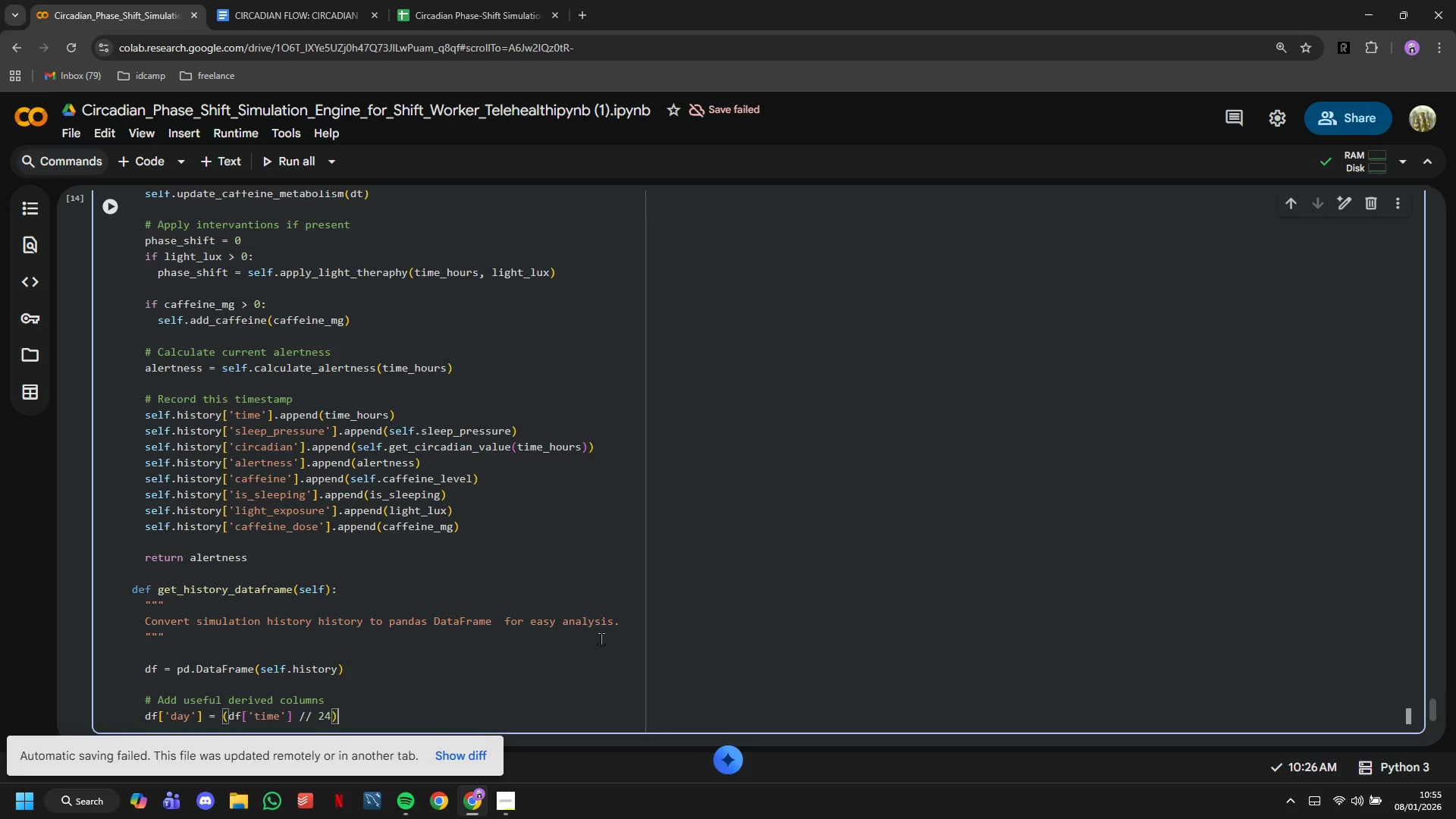 
type(.ats)
key(Backspace)
key(Backspace)
type(stype(int)
 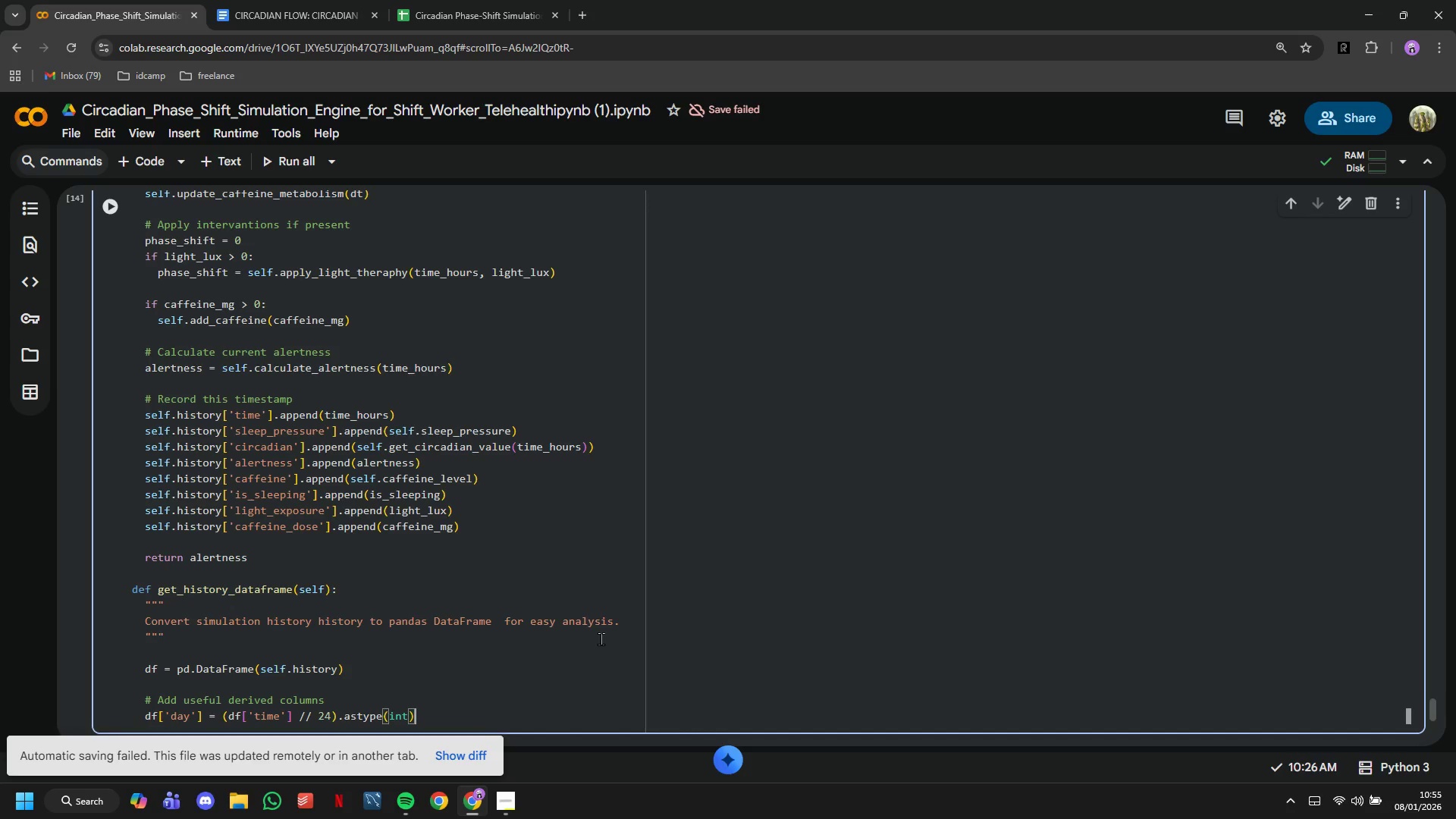 
 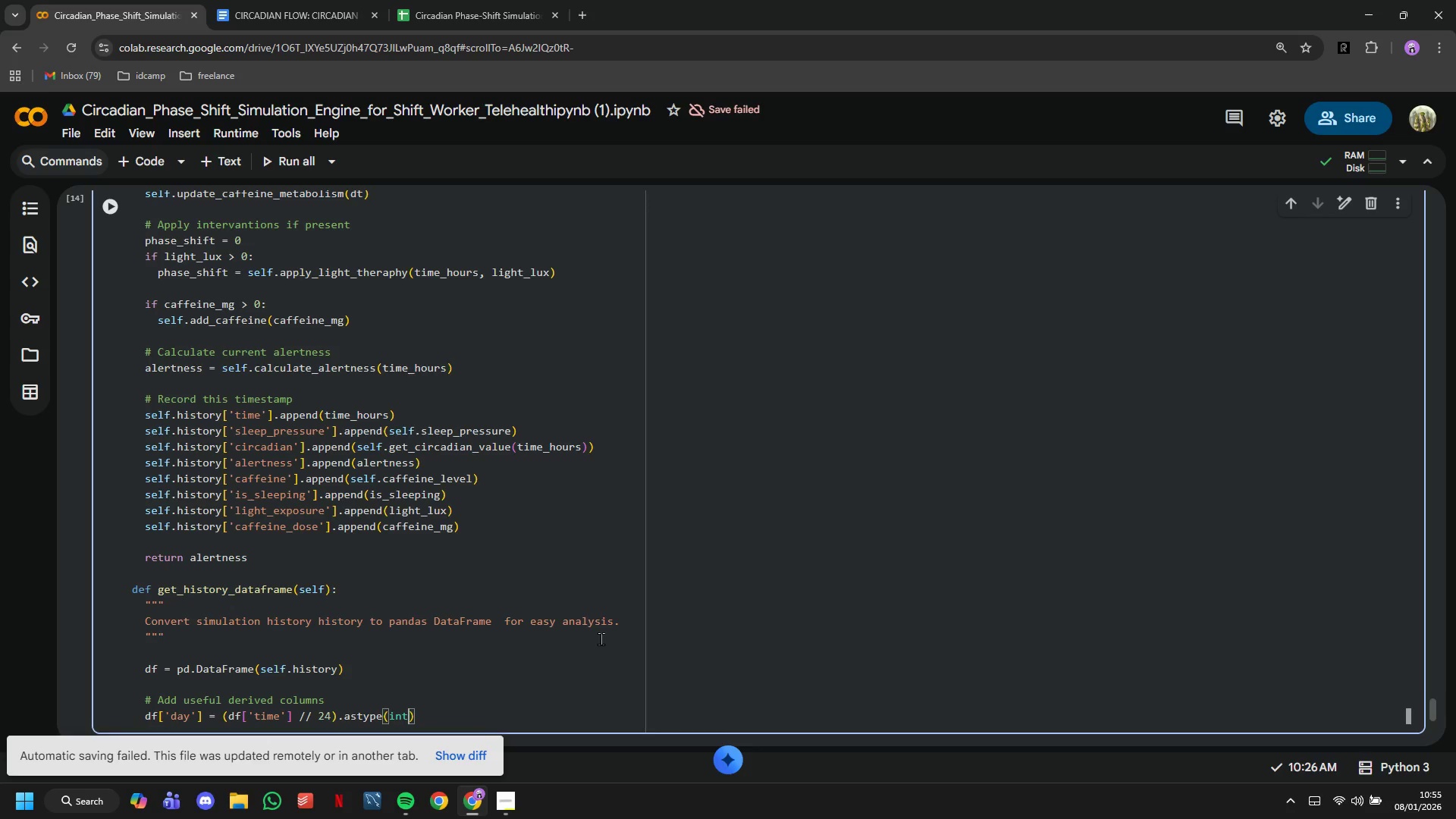 
key(ArrowRight)
 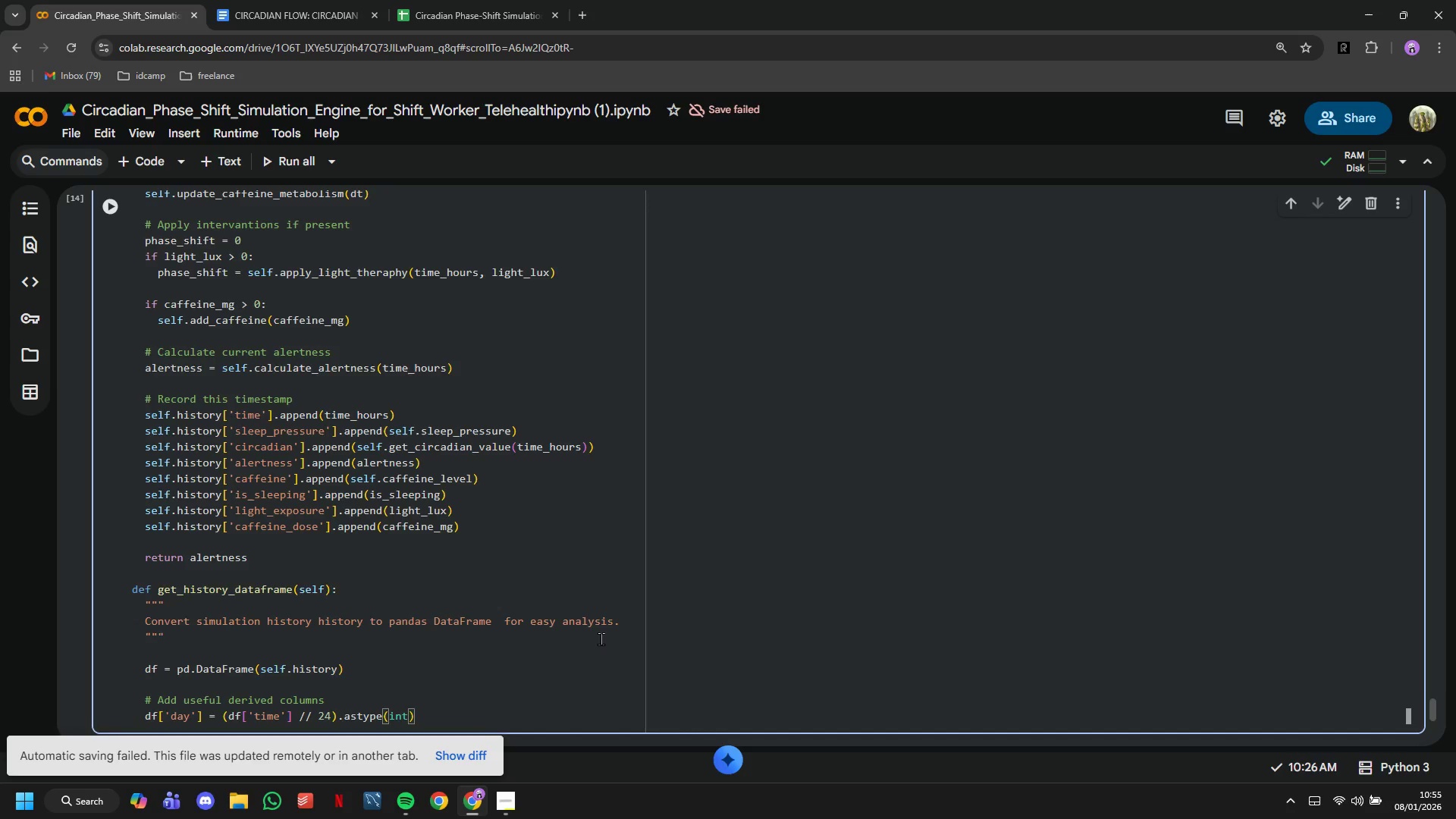 
key(Enter)
 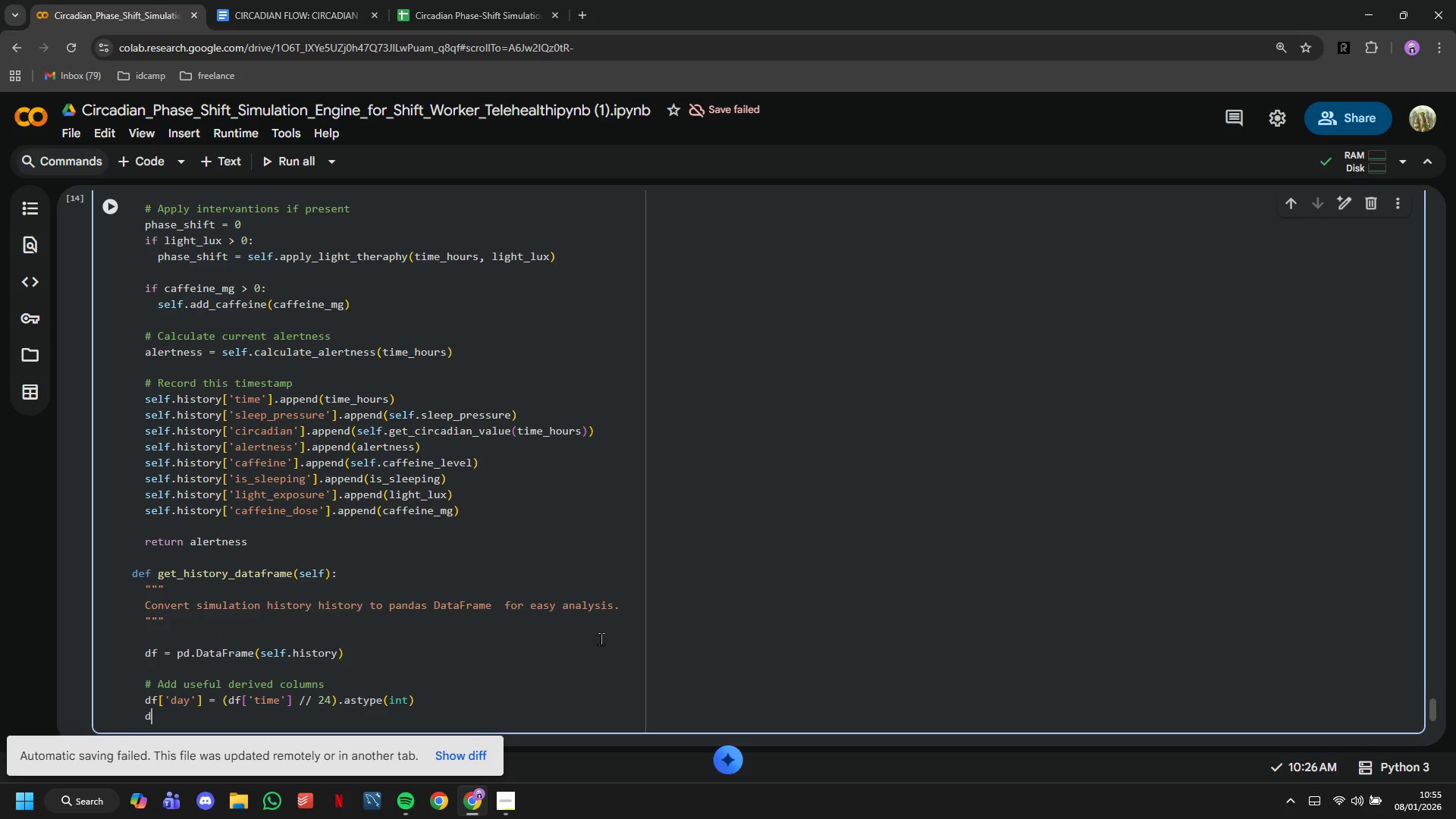 
type(df['h)
key(Backspace)
type(hour_of_day)
 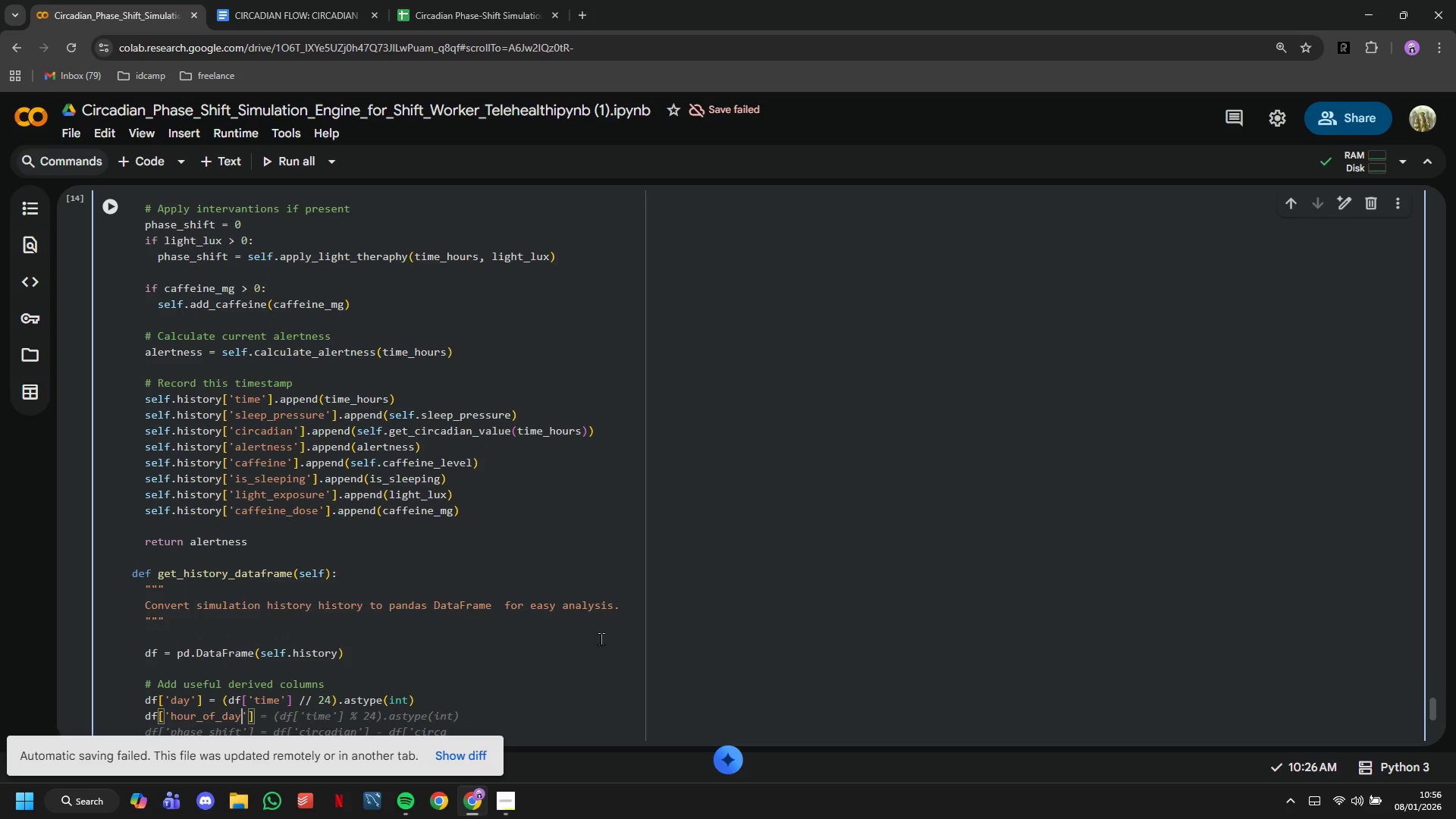 
key(ArrowRight)
 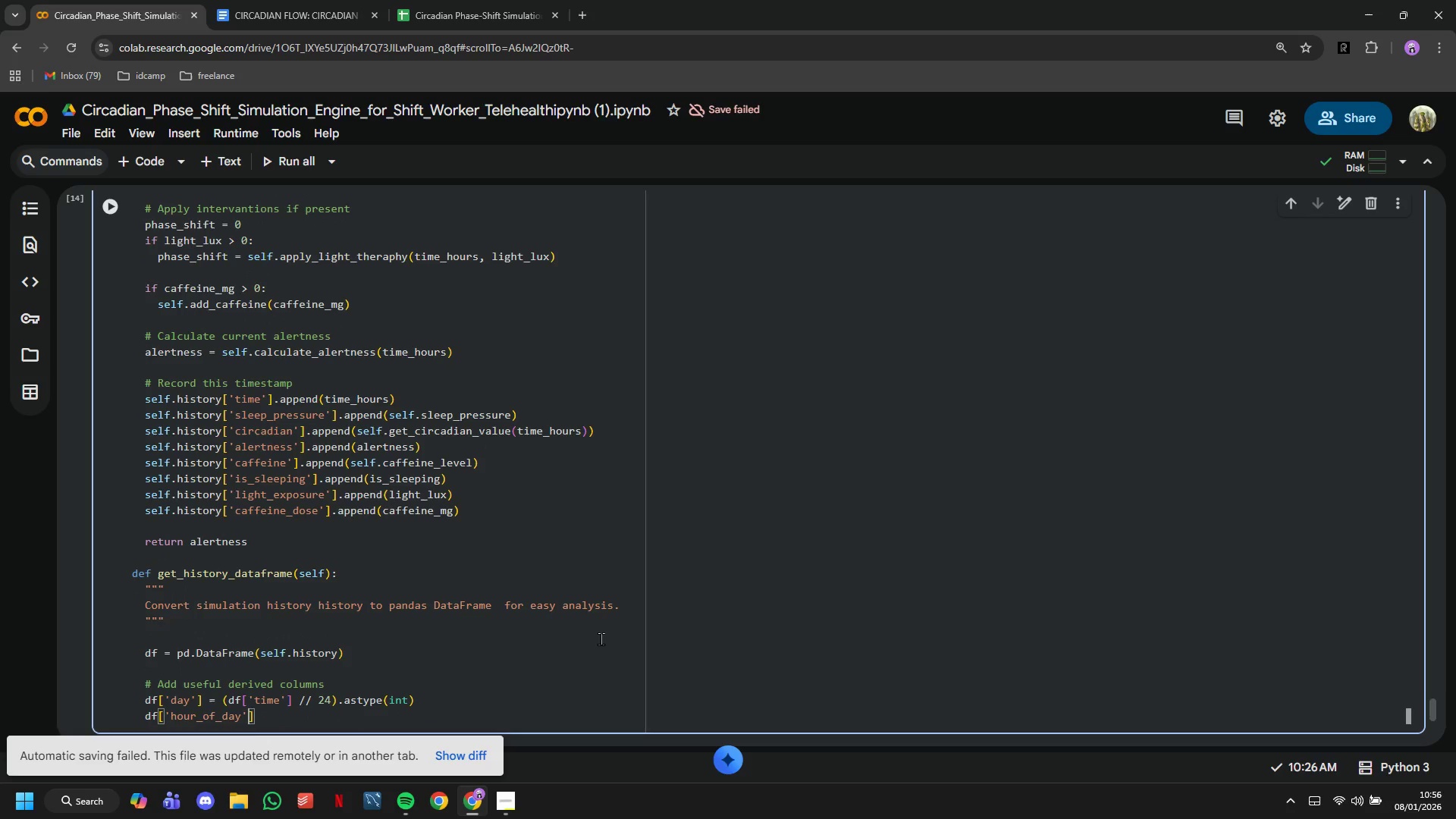 
key(ArrowRight)
 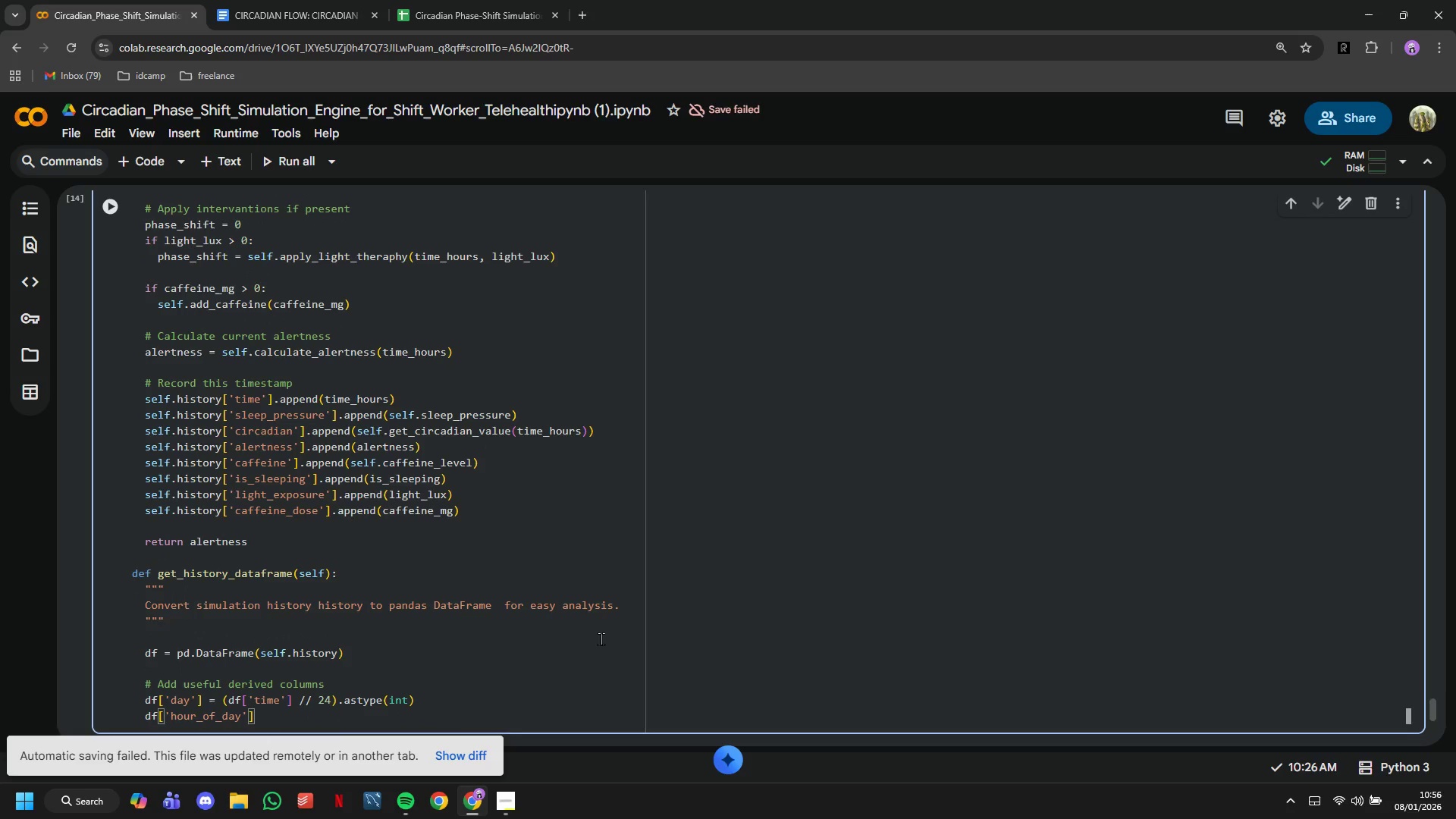 
type( = df['time)
 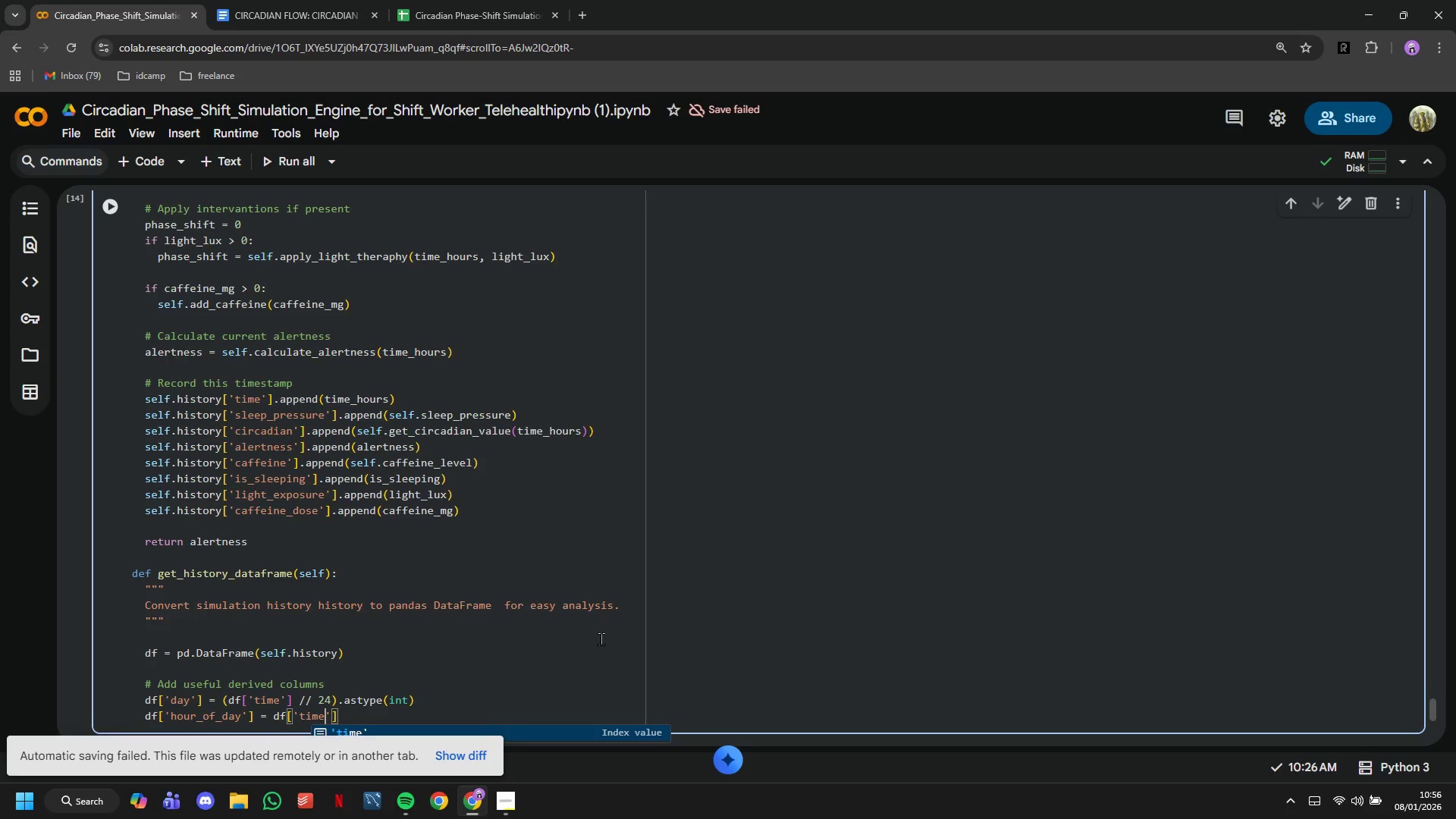 
key(ArrowRight)
 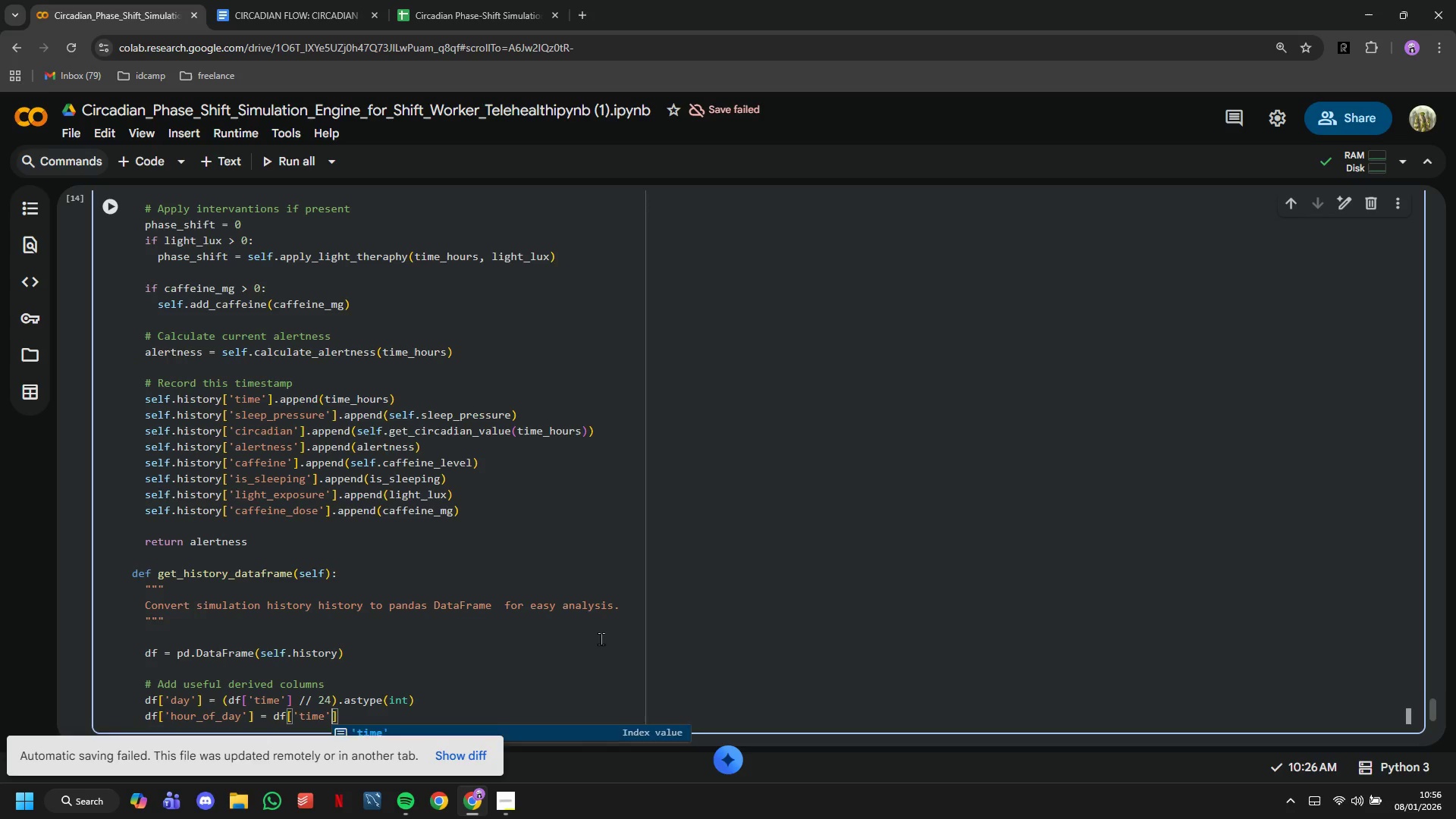 
key(ArrowRight)
 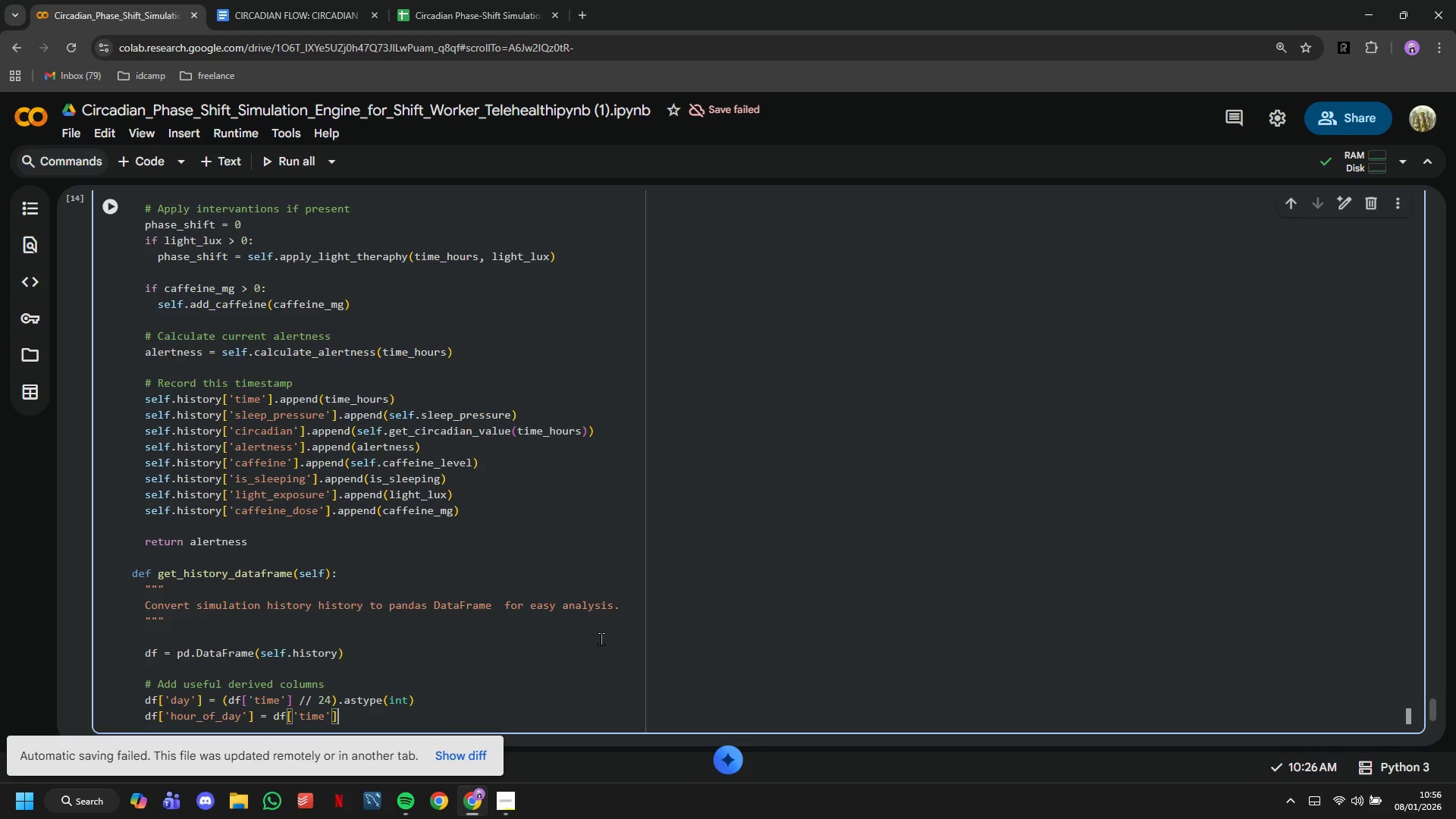 
type( % 24)
 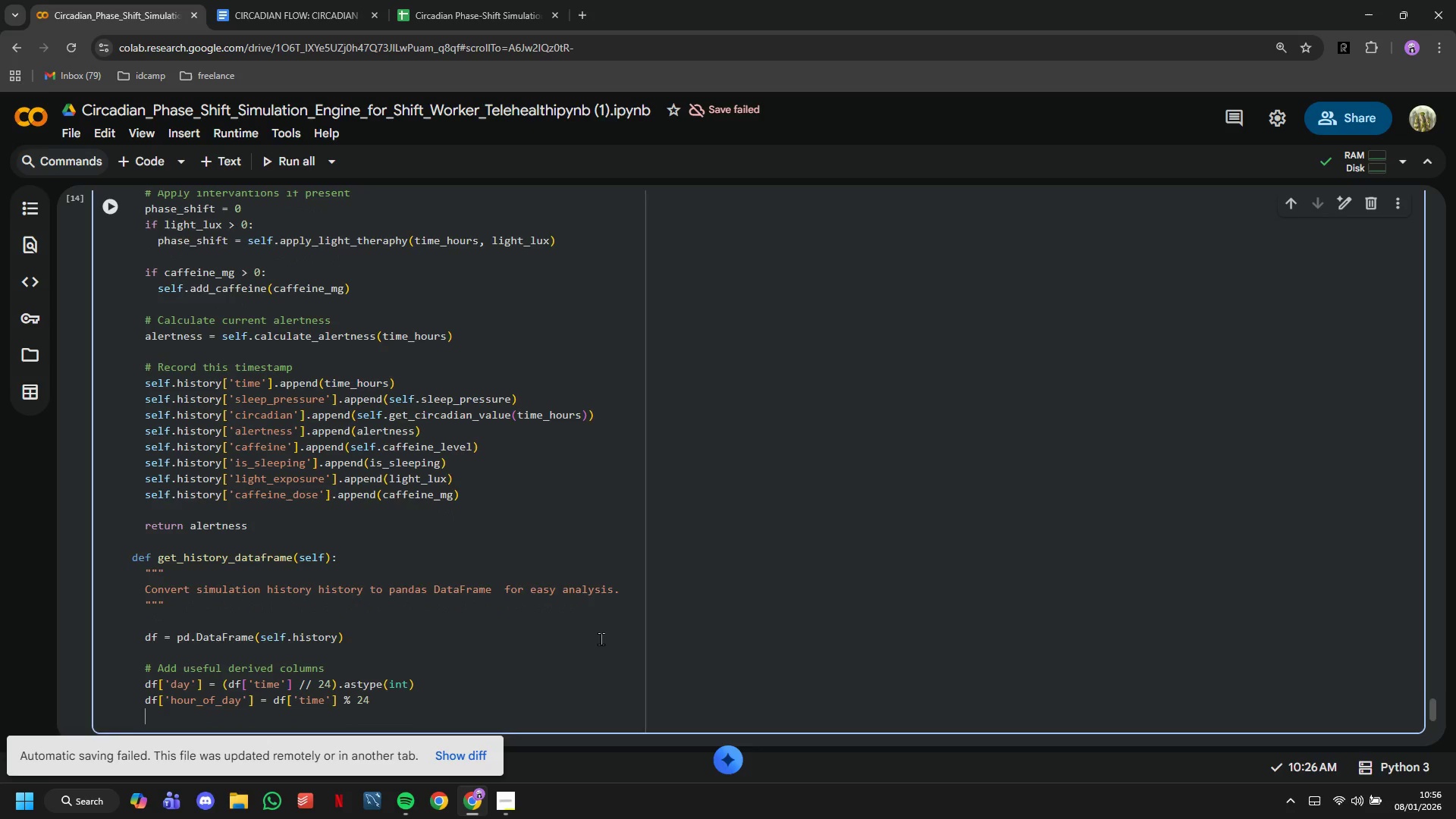 
 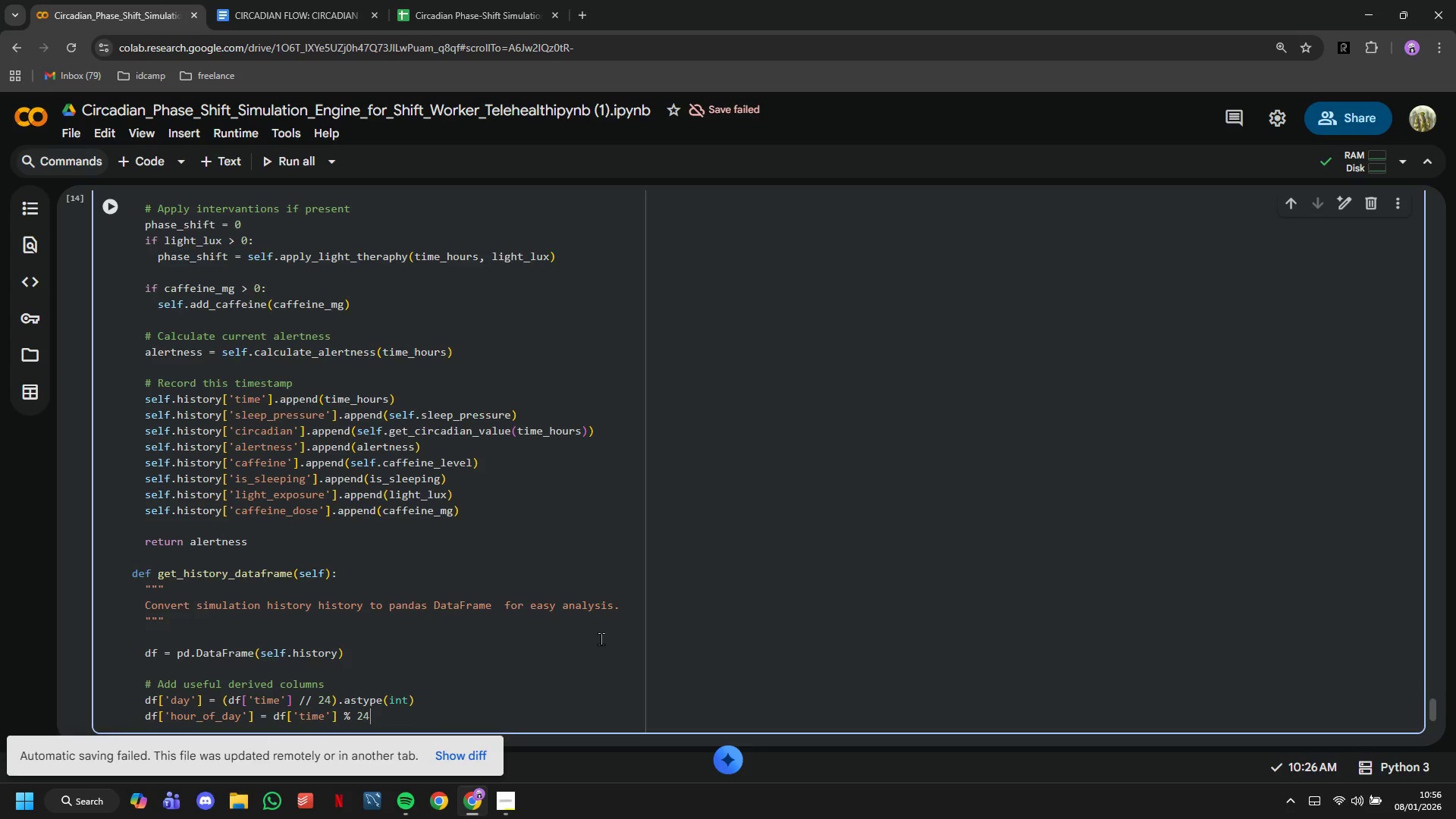 
key(Enter)
 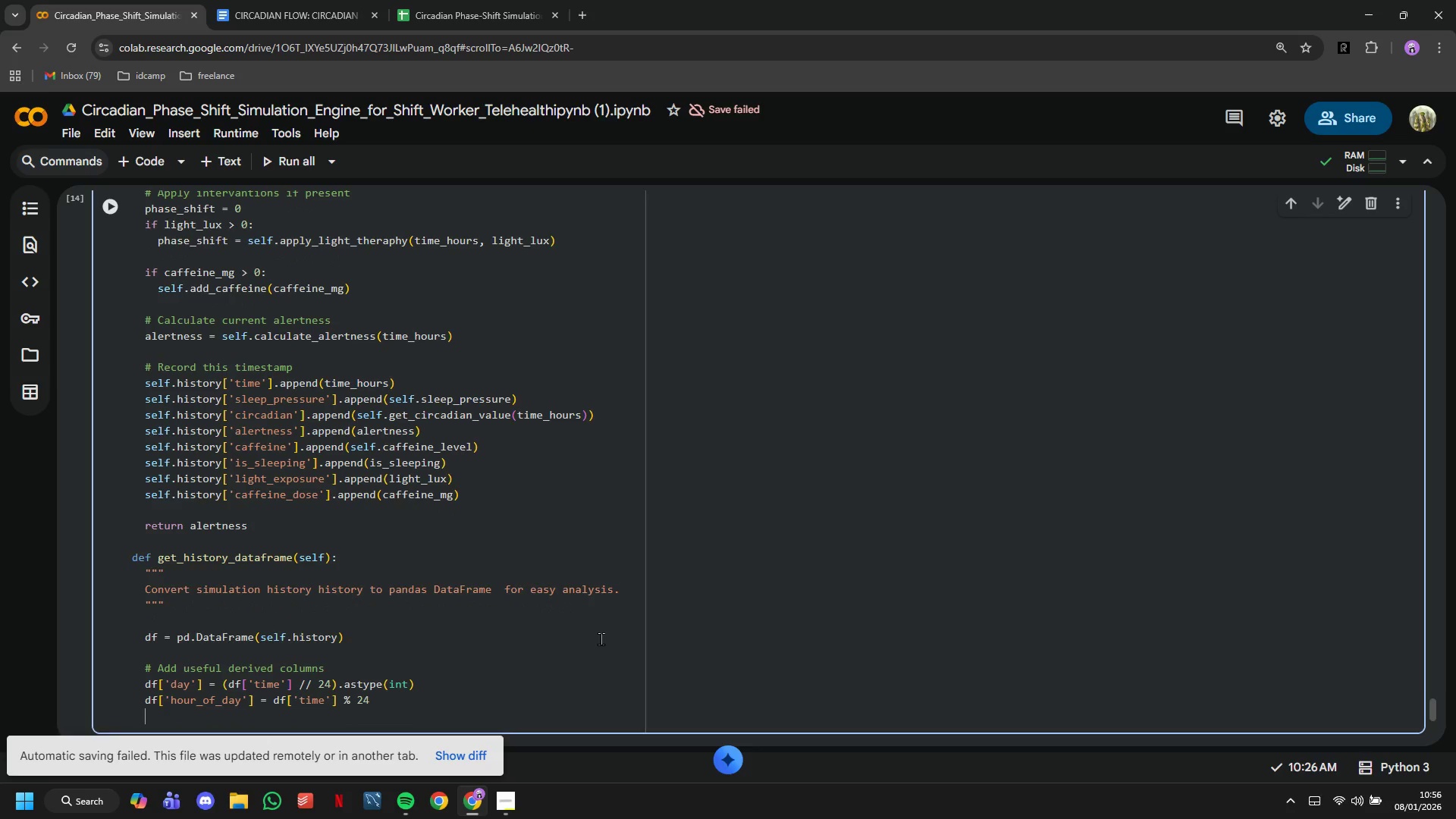 
type(df['below_critical)
 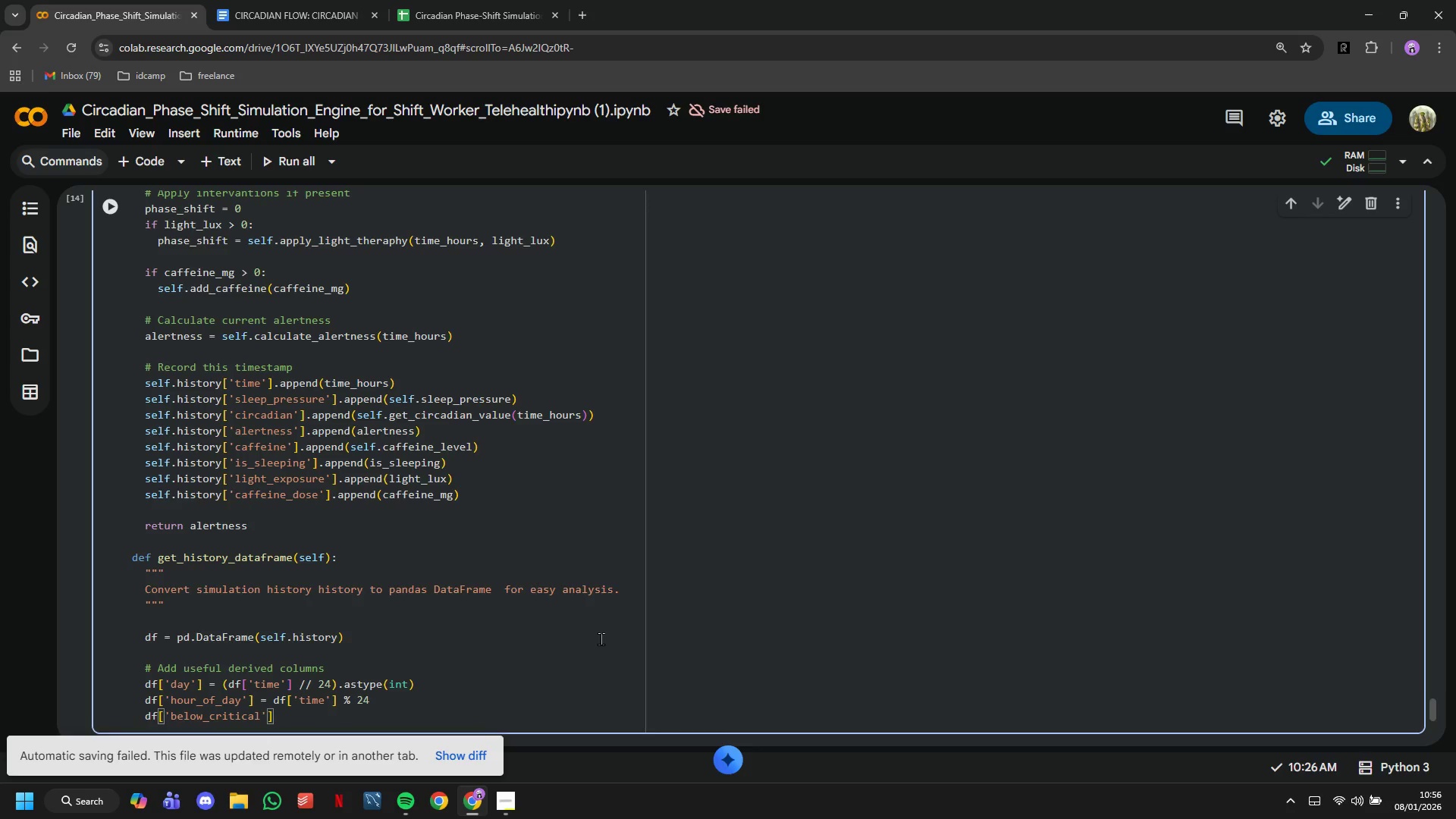 
key(ArrowRight)
 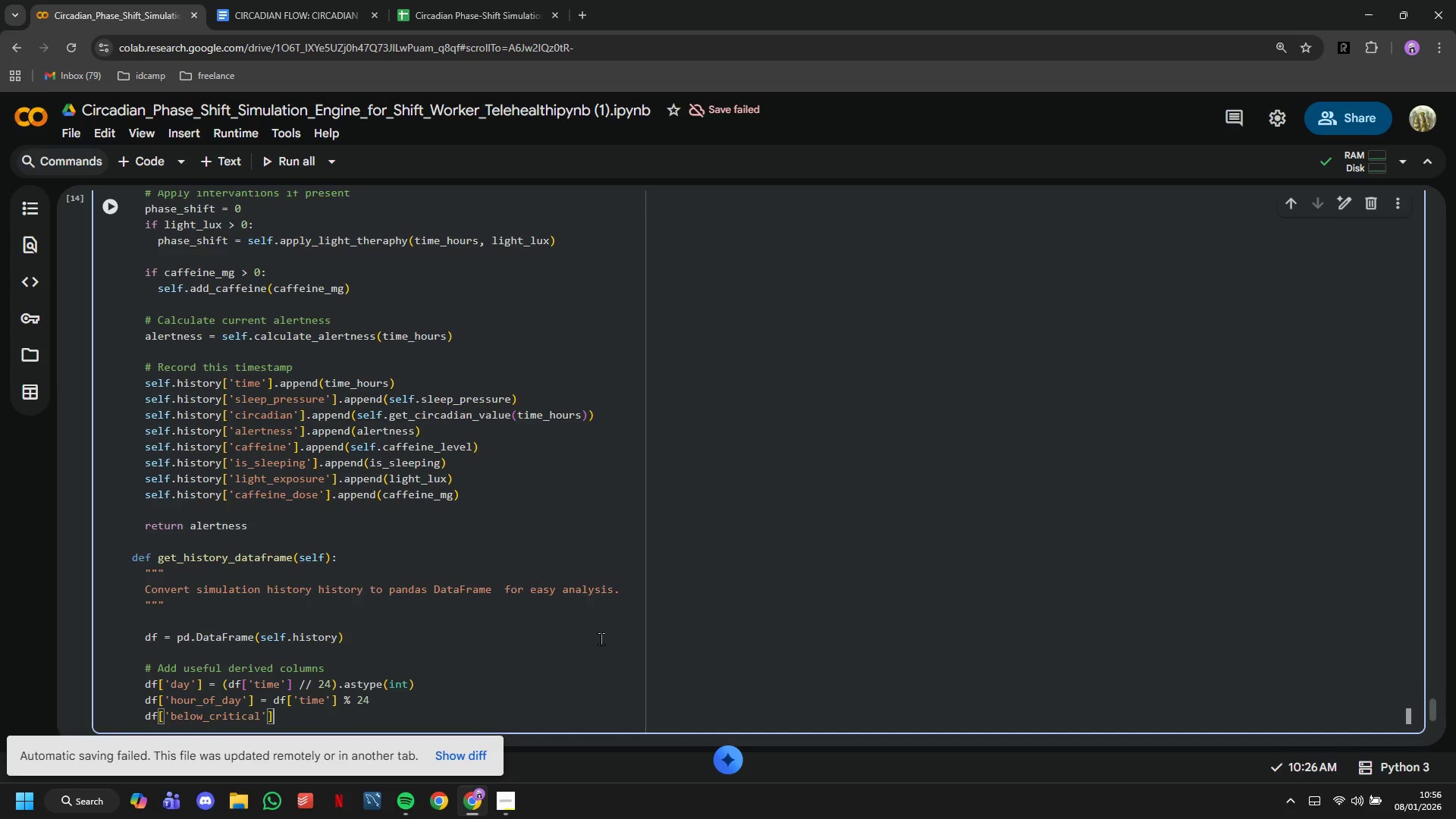 
key(ArrowRight)
 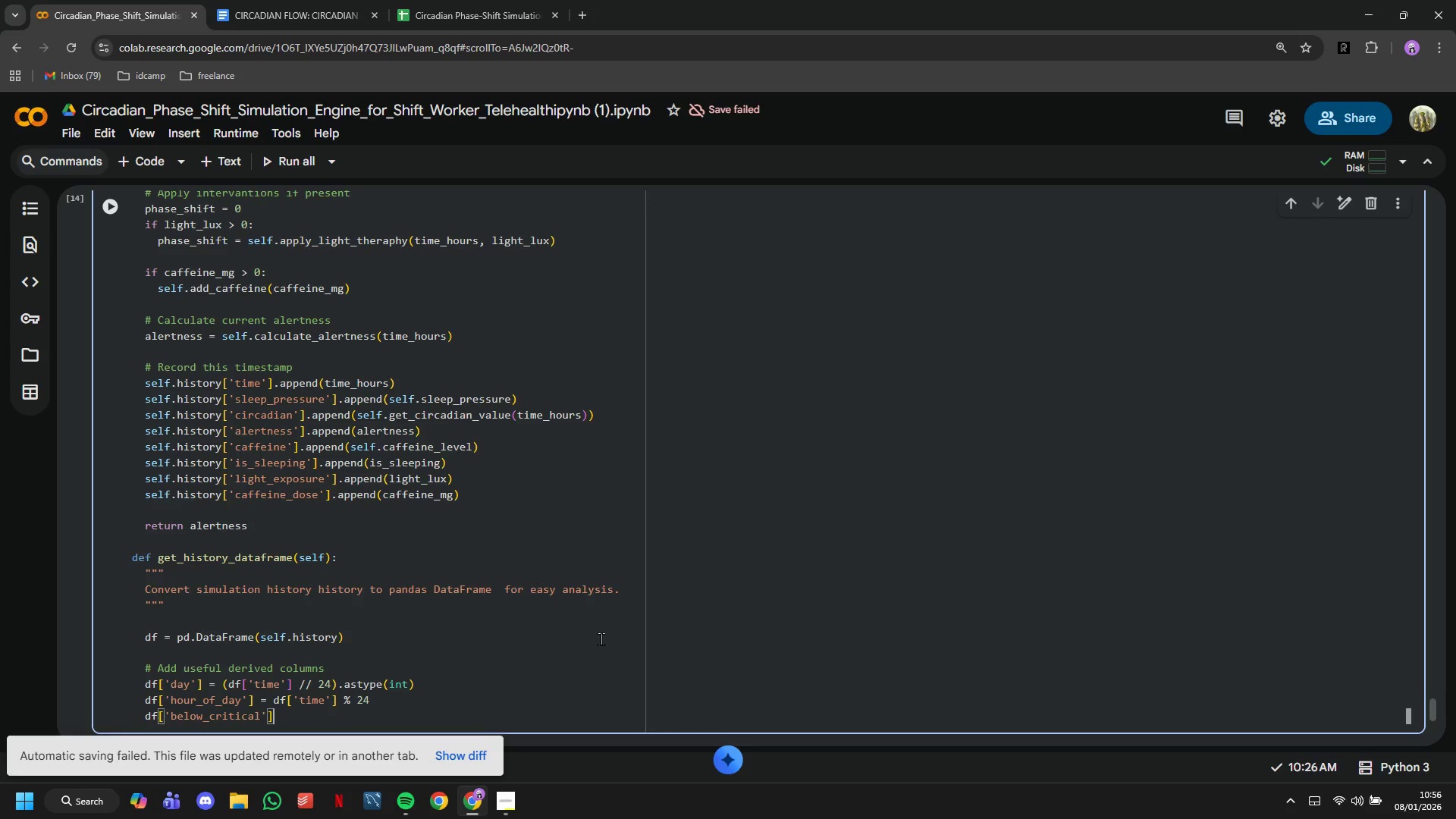 
key(ArrowRight)
 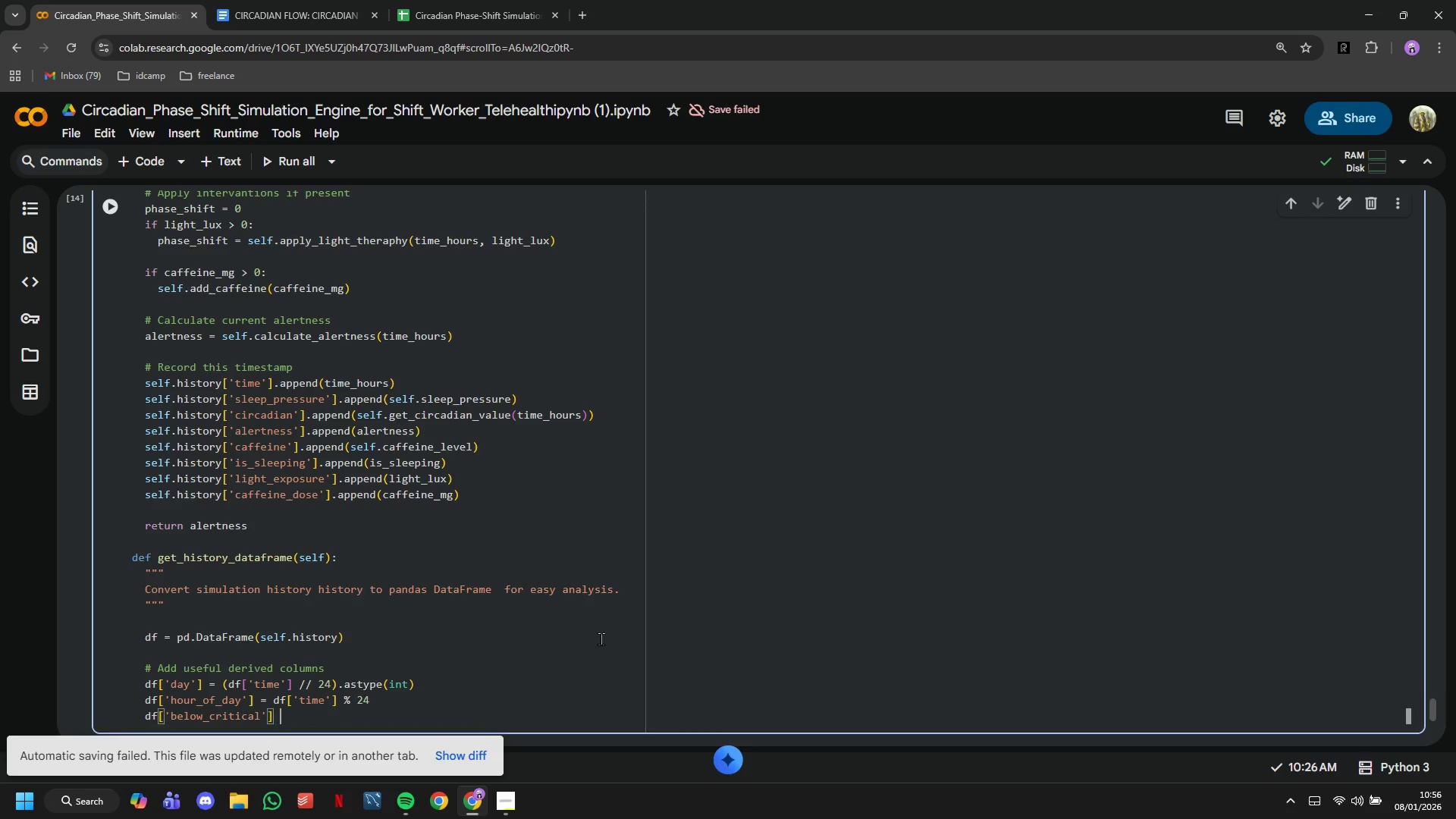 
type( = df['alertness)
 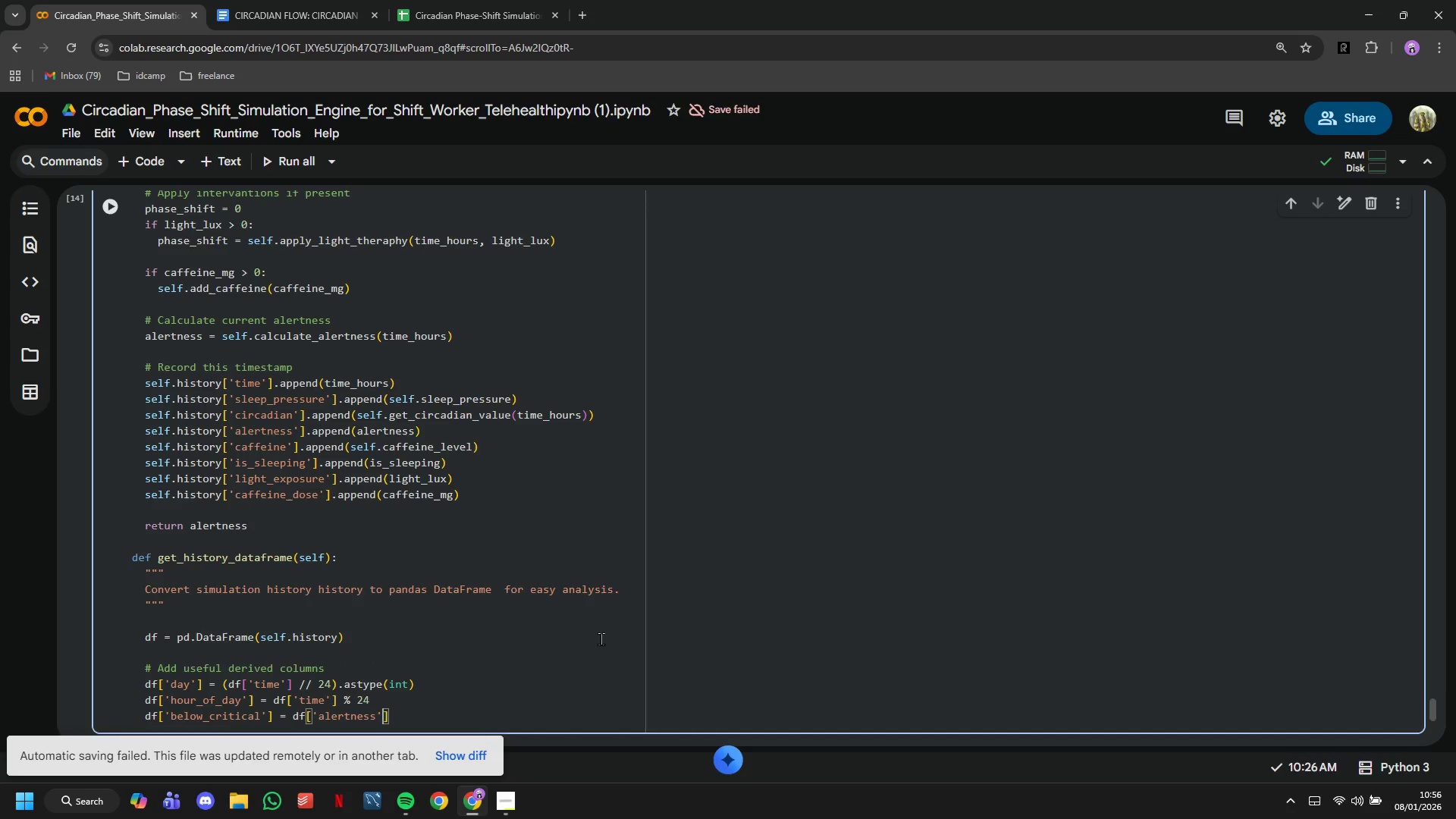 
key(ArrowRight)
 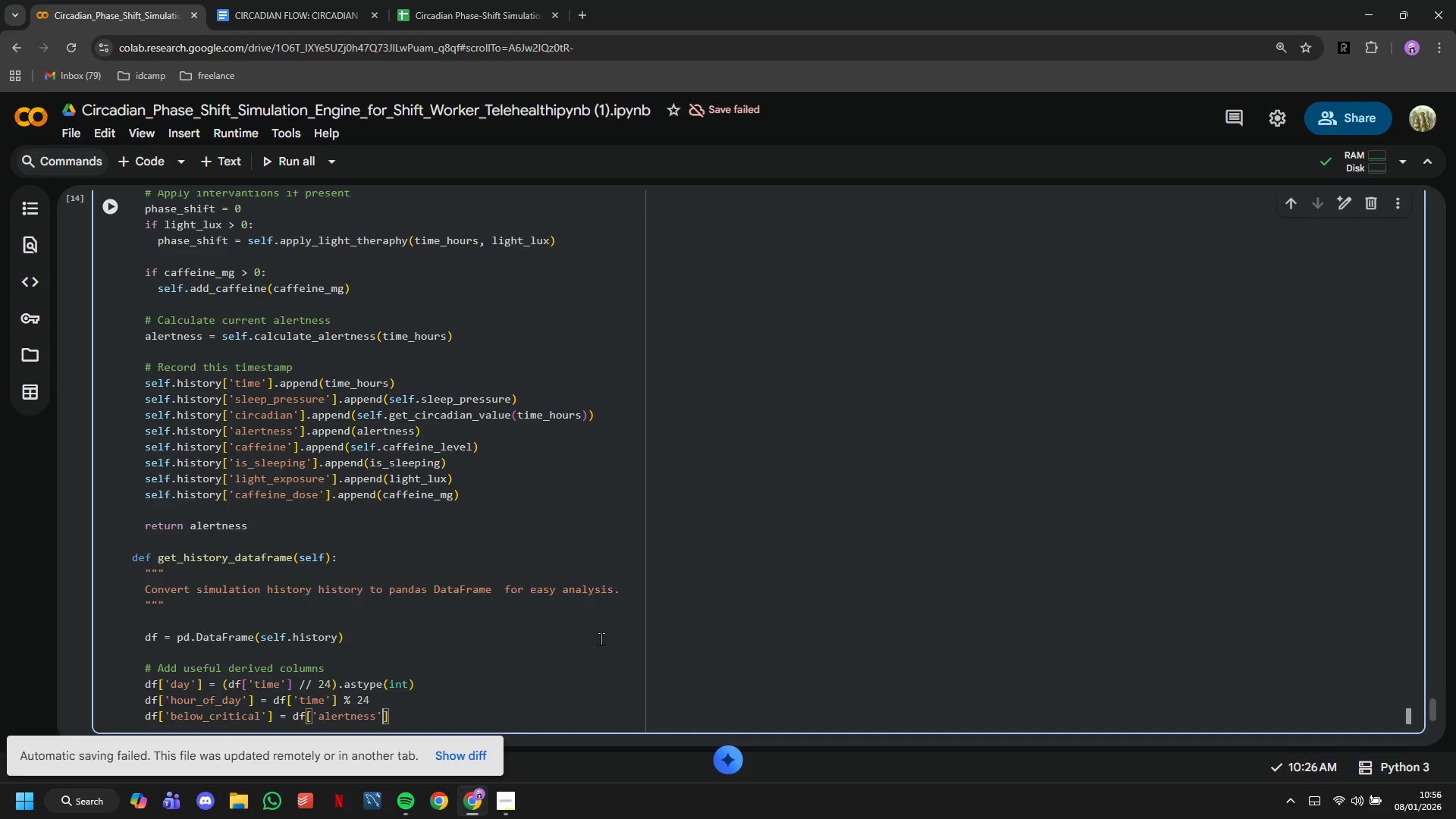 
key(ArrowRight)
 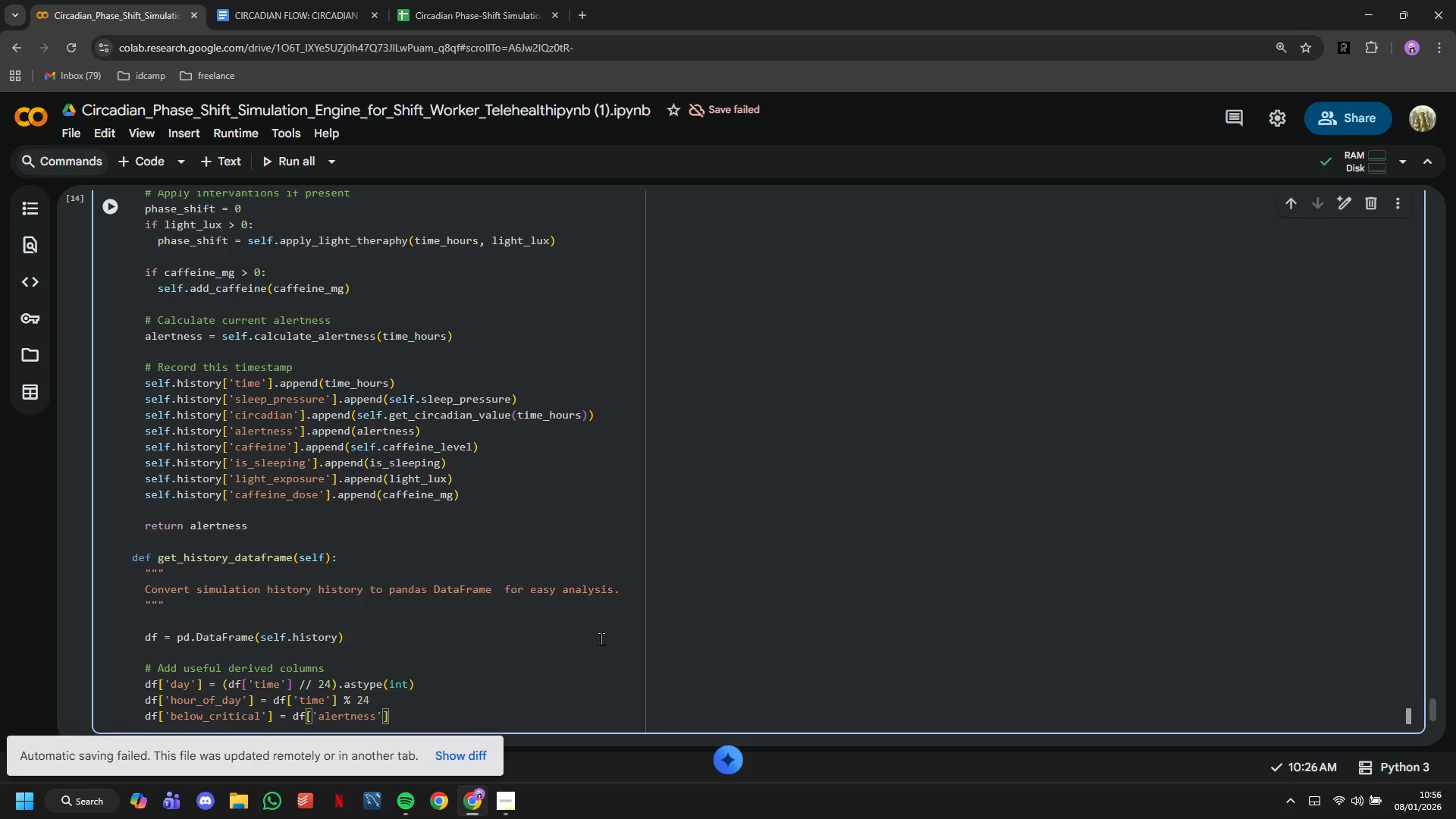 
type( < ALER)
 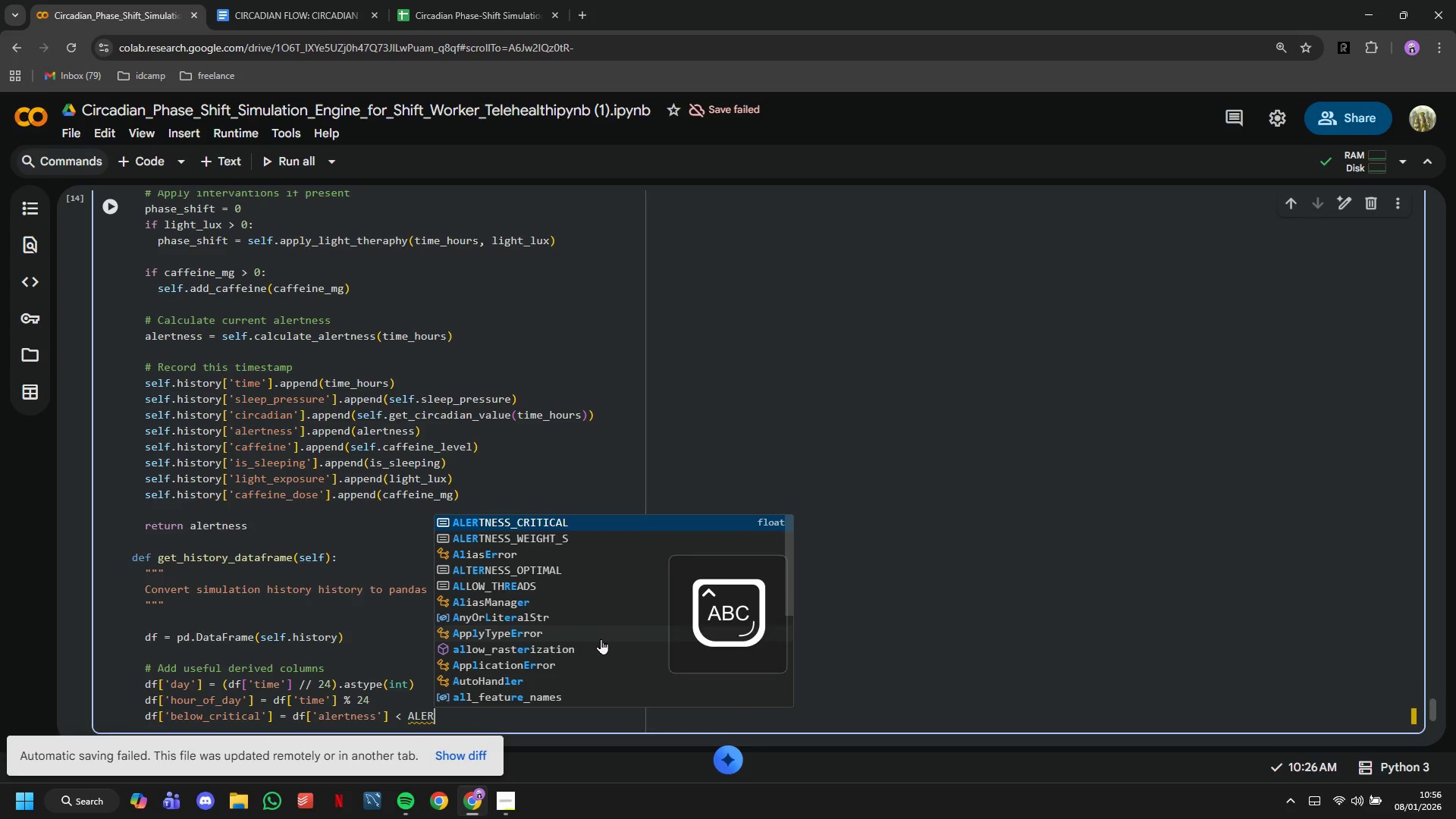 
key(Enter)
 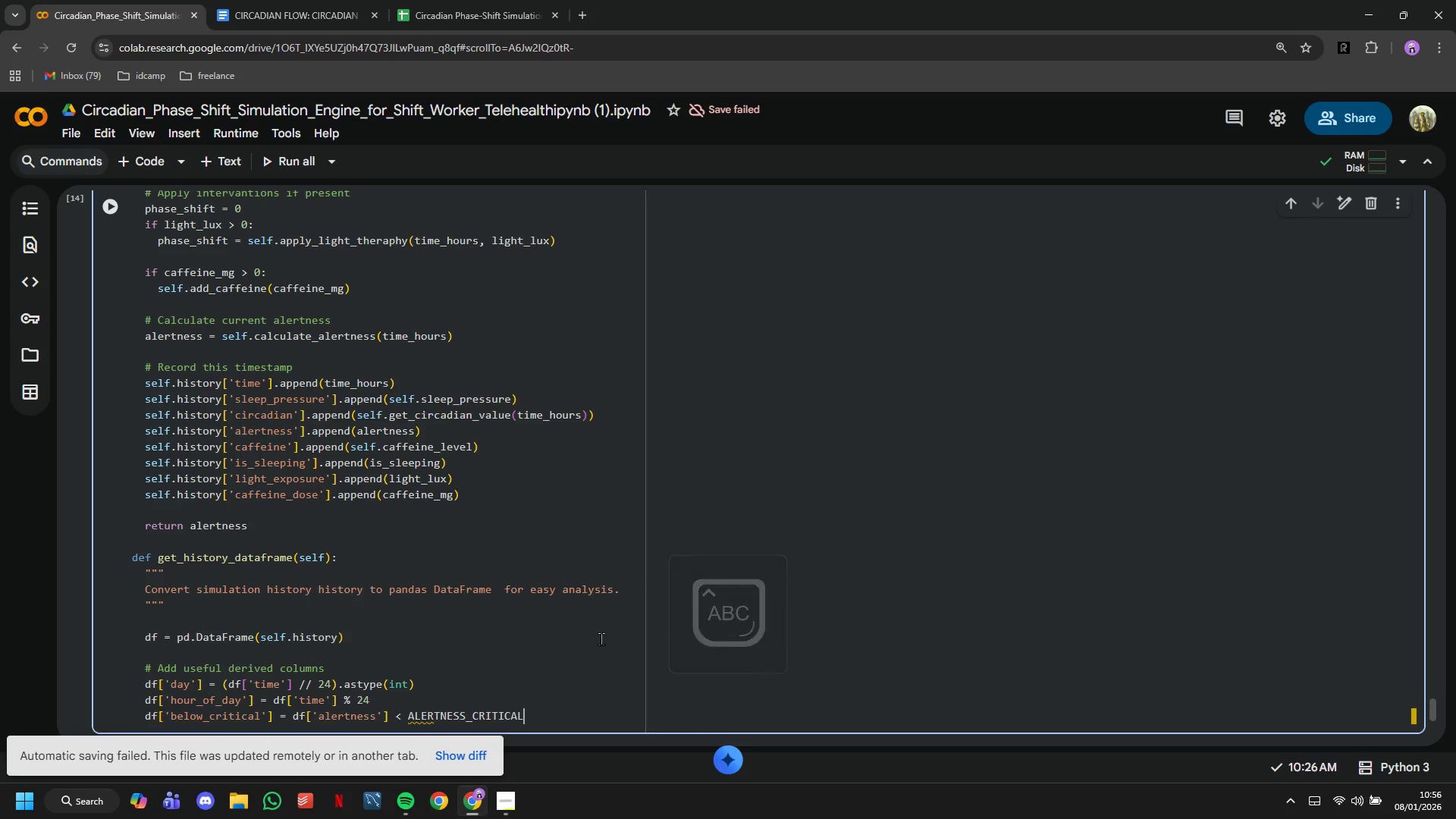 
key(Enter)
 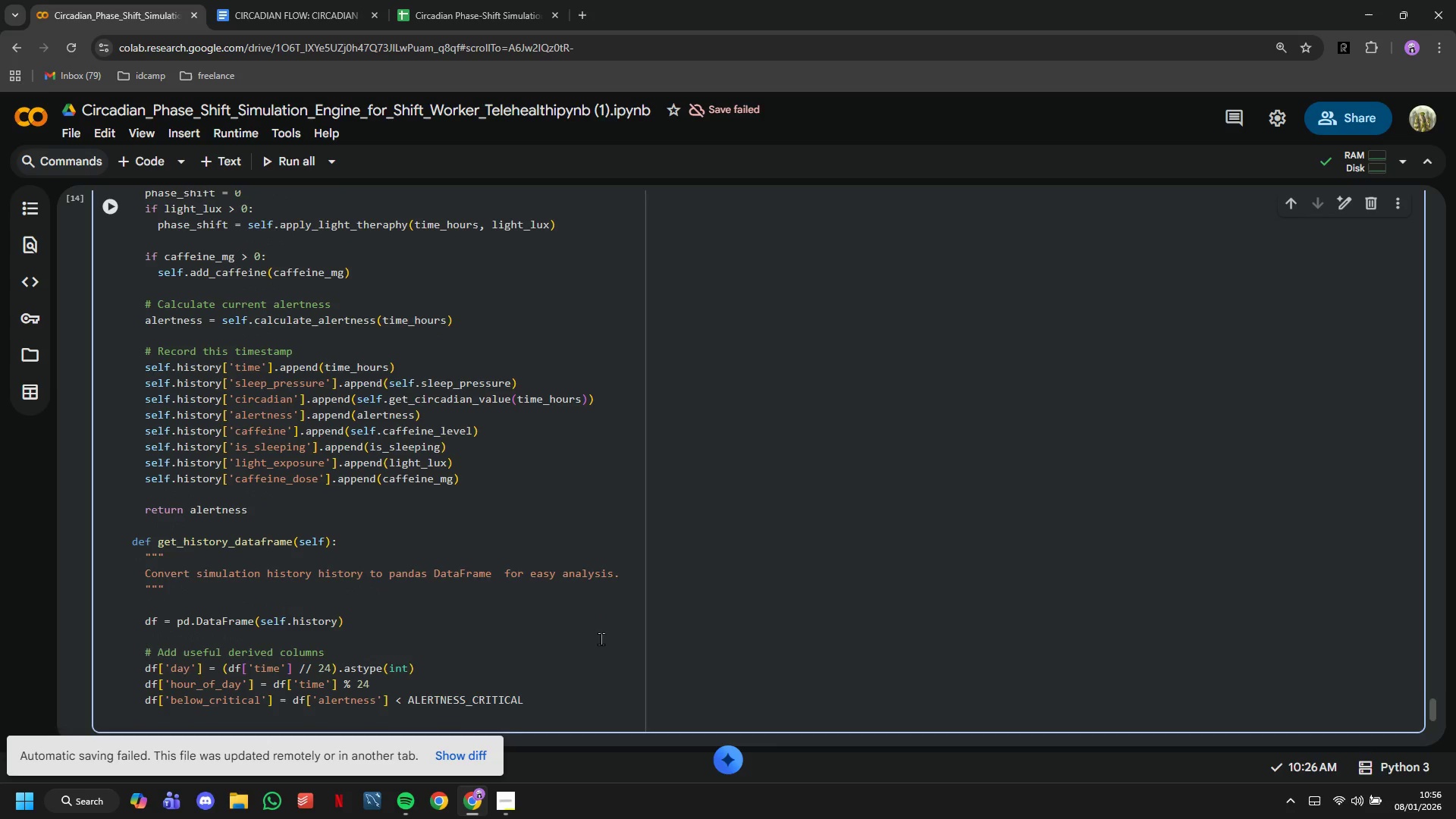 
type(df['below_i)
key(Backspace)
type(optimal)
 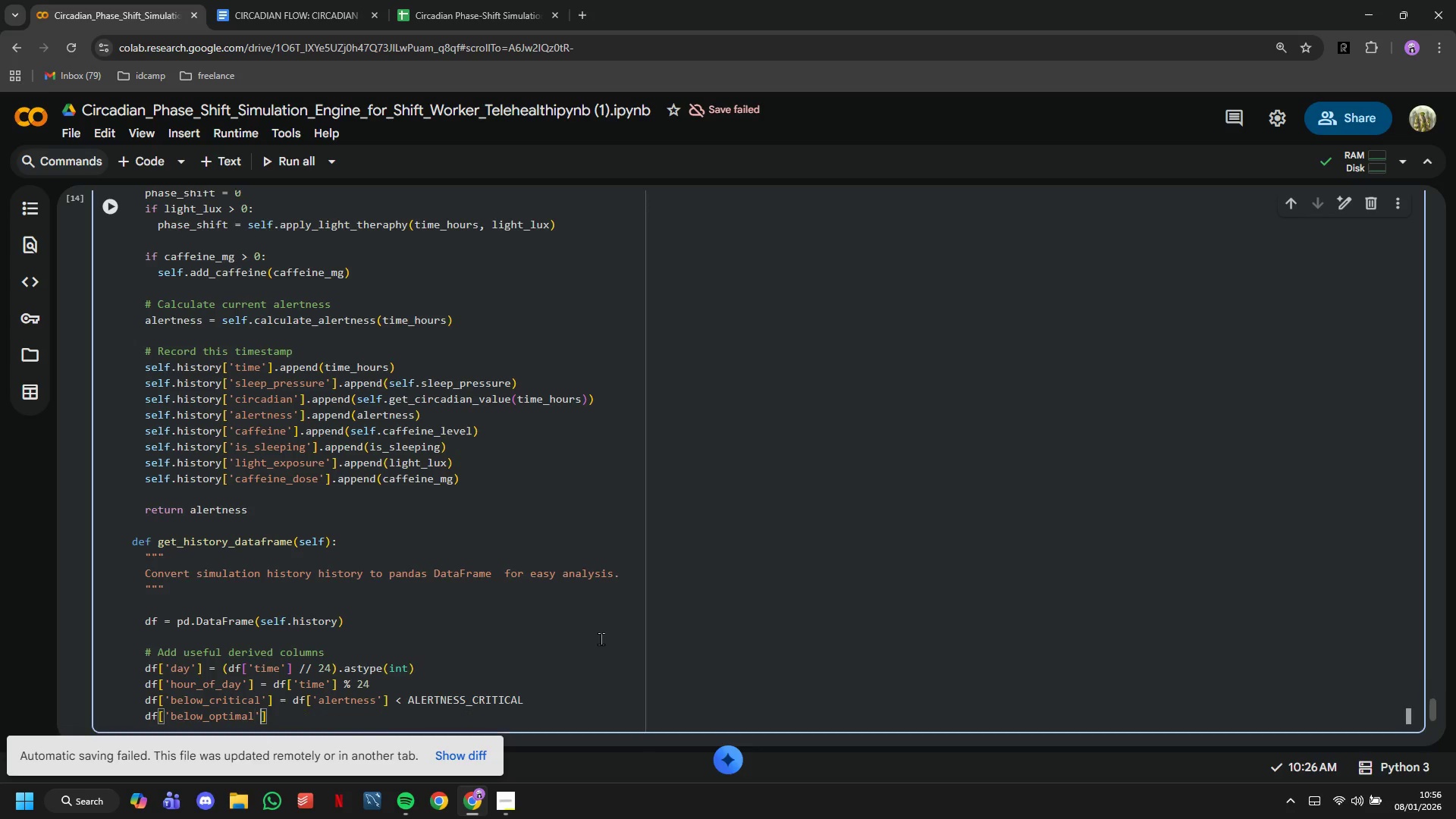 
 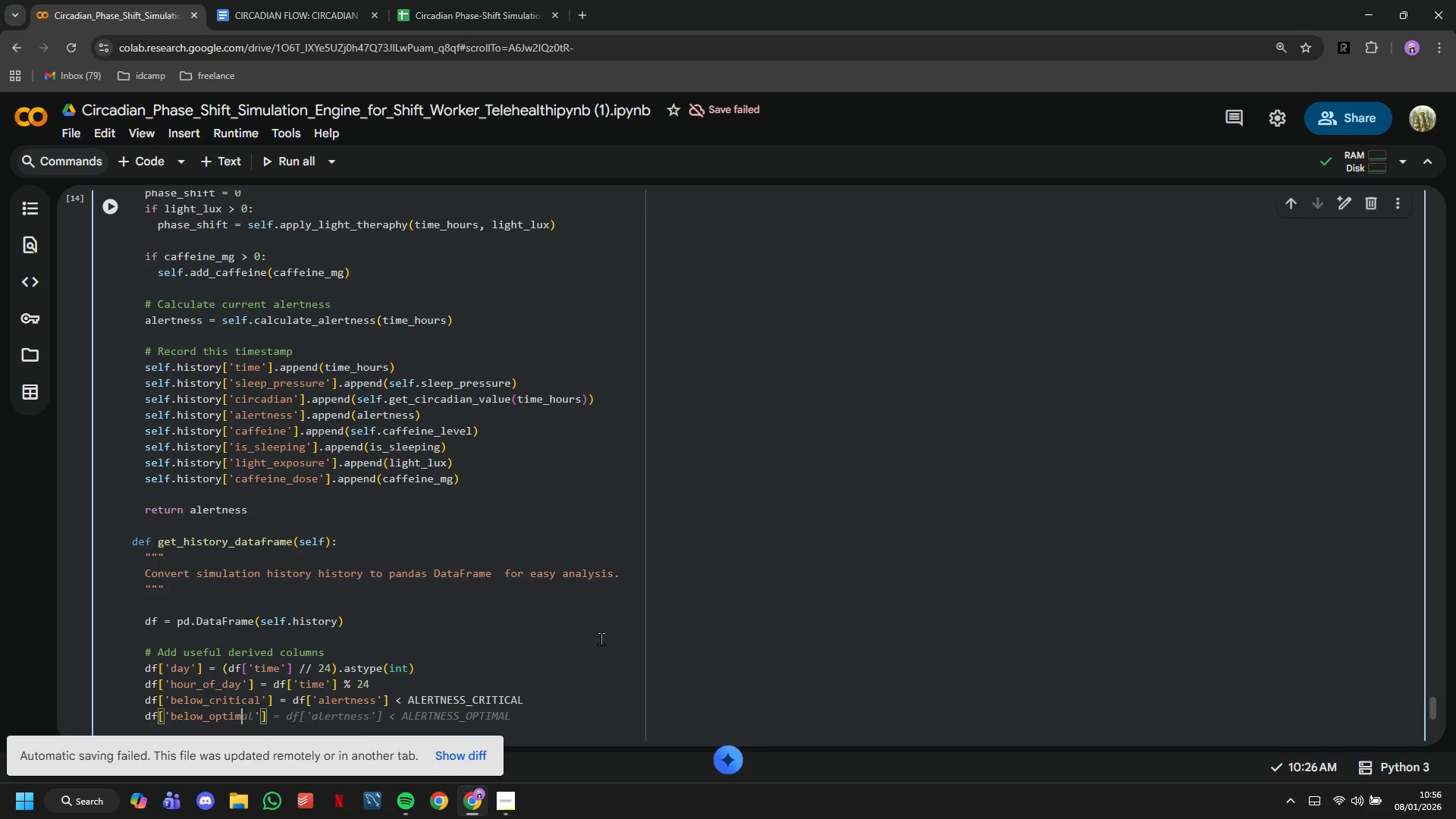 
key(ArrowRight)
 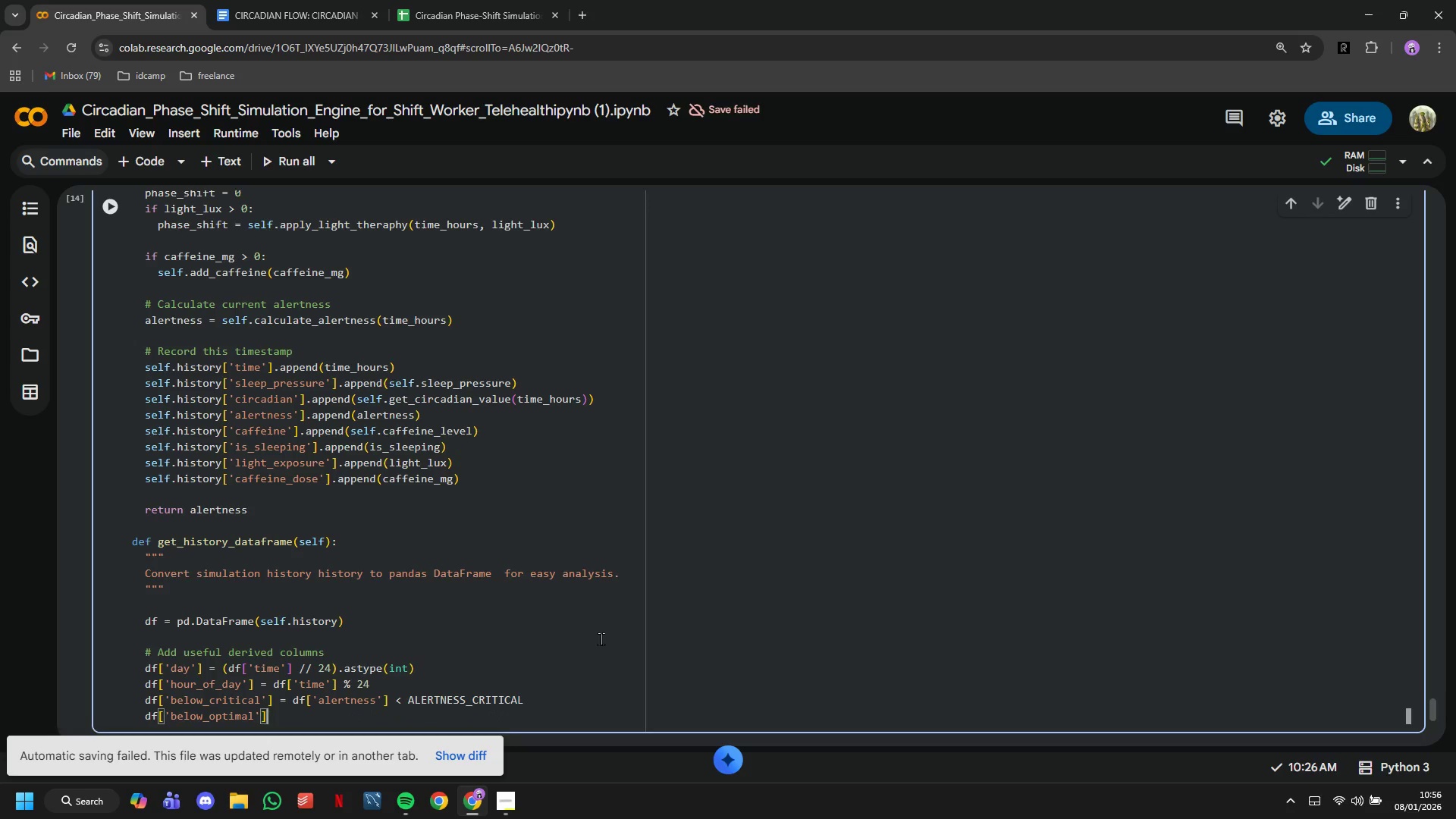 
key(ArrowRight)
 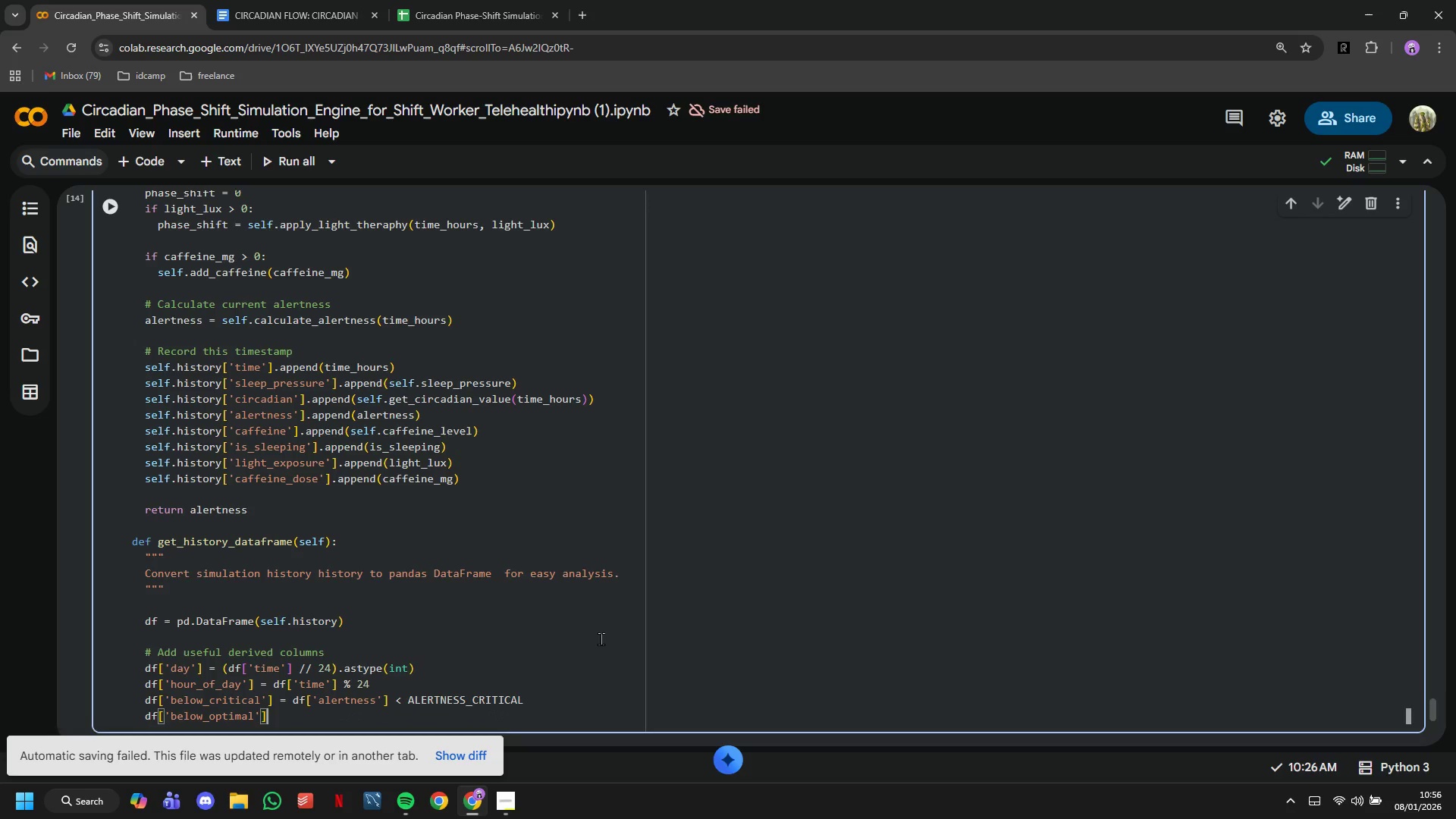 
type( = df)
key(Tab)
key(Tab)
key(Backspace)
key(Backspace)
type([')
key(Tab)
 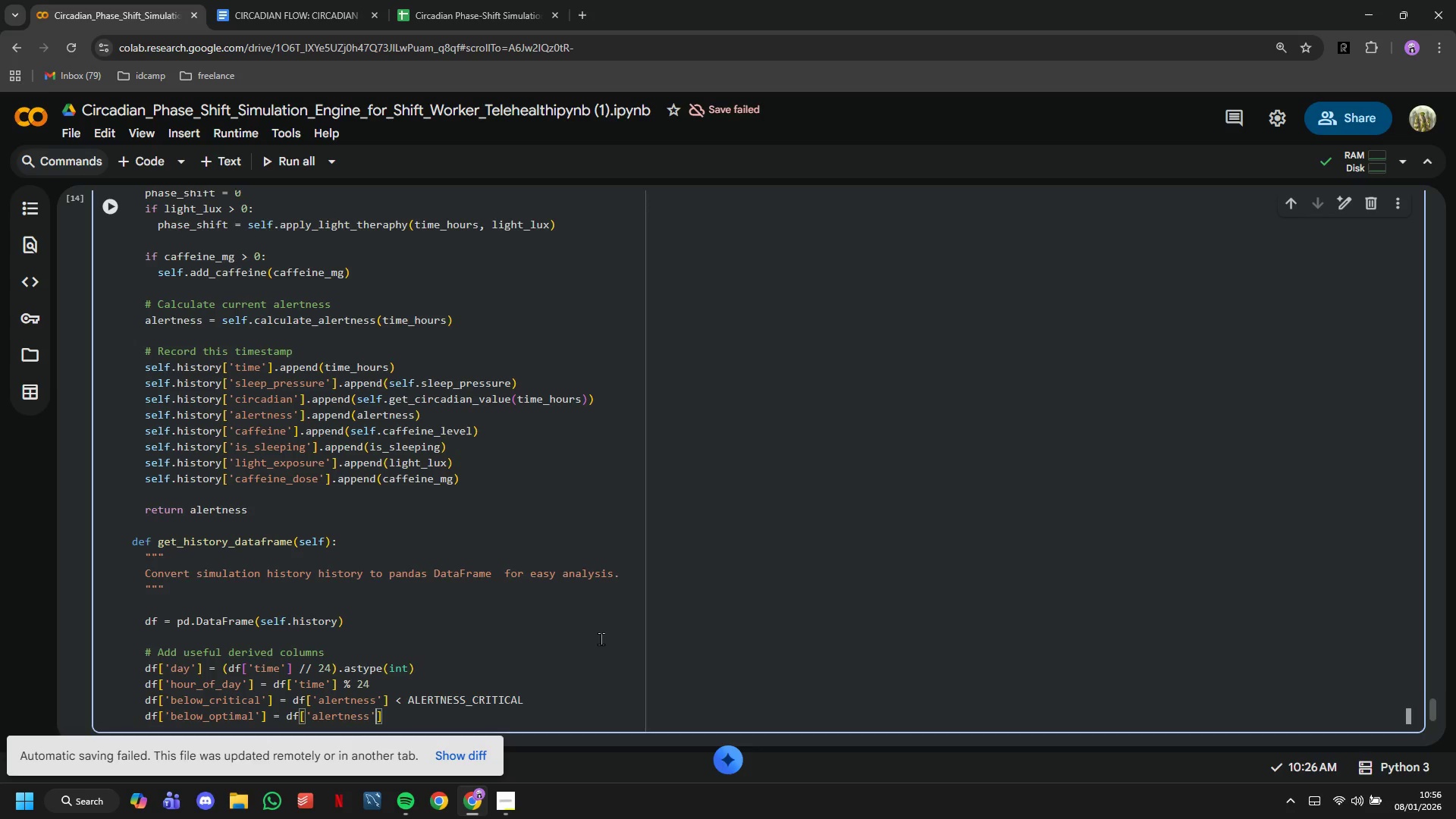 
key(ArrowRight)
 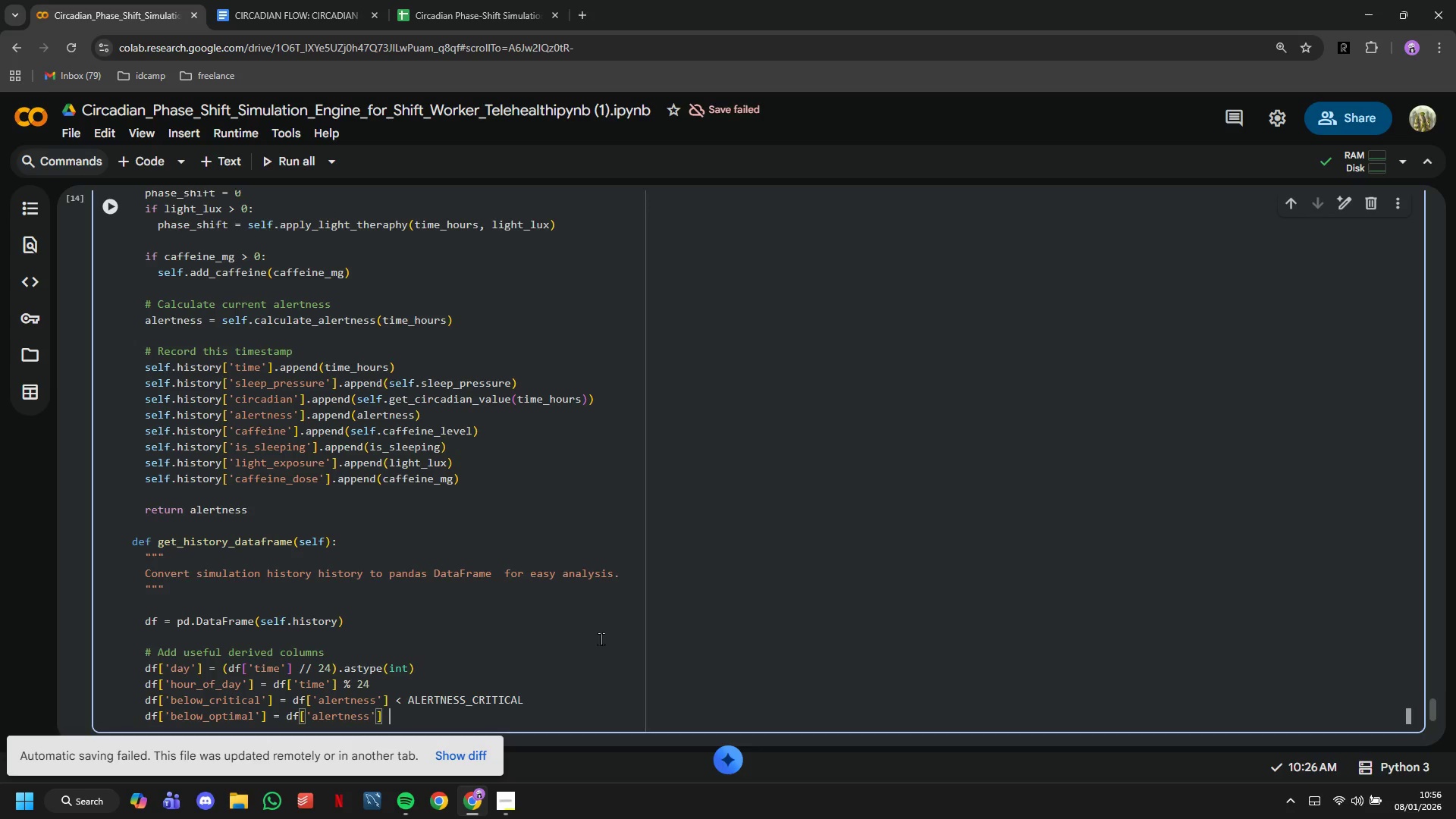 
key(Space)
 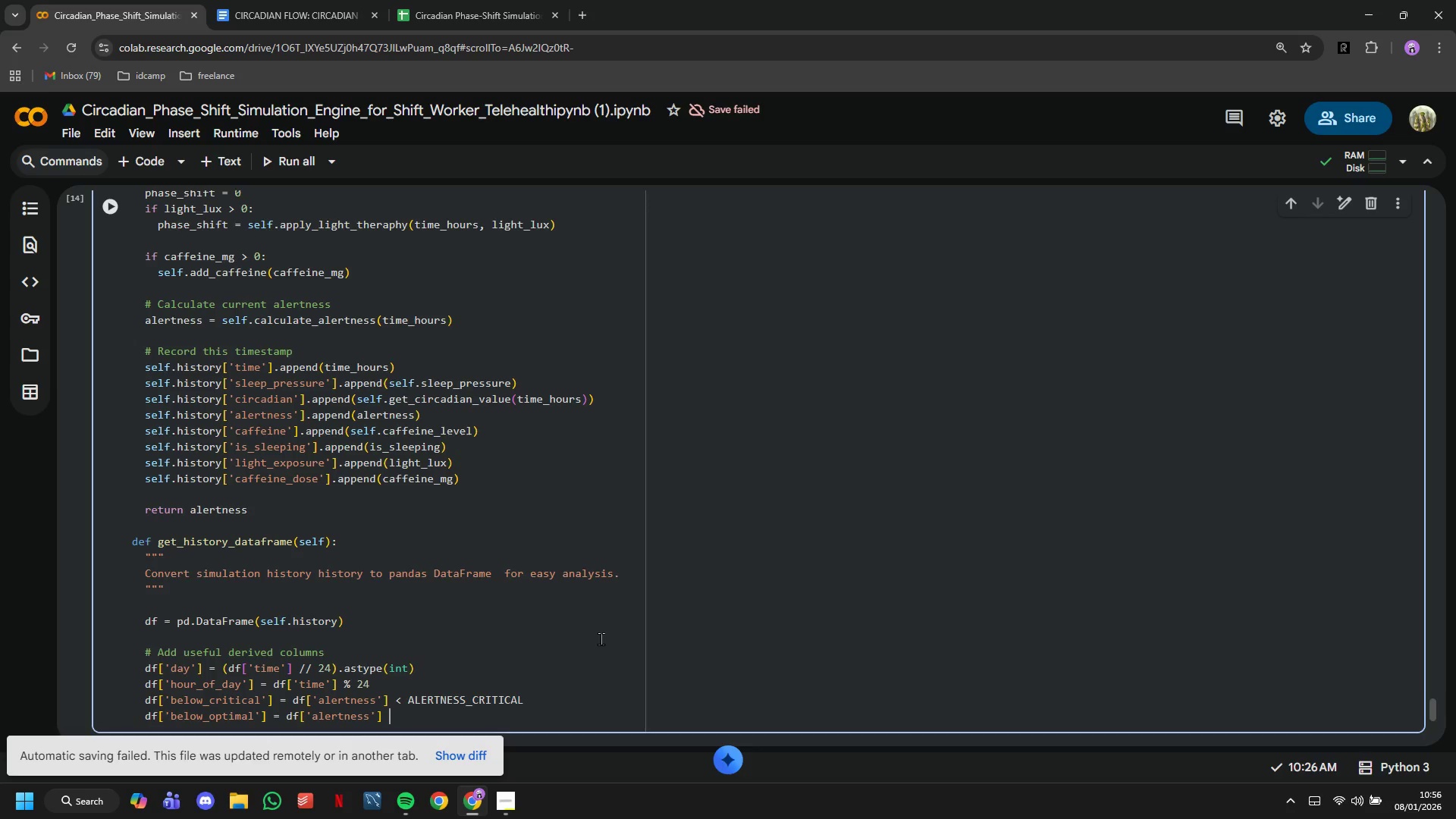 
hold_key(key=ShiftRight, duration=0.34)
 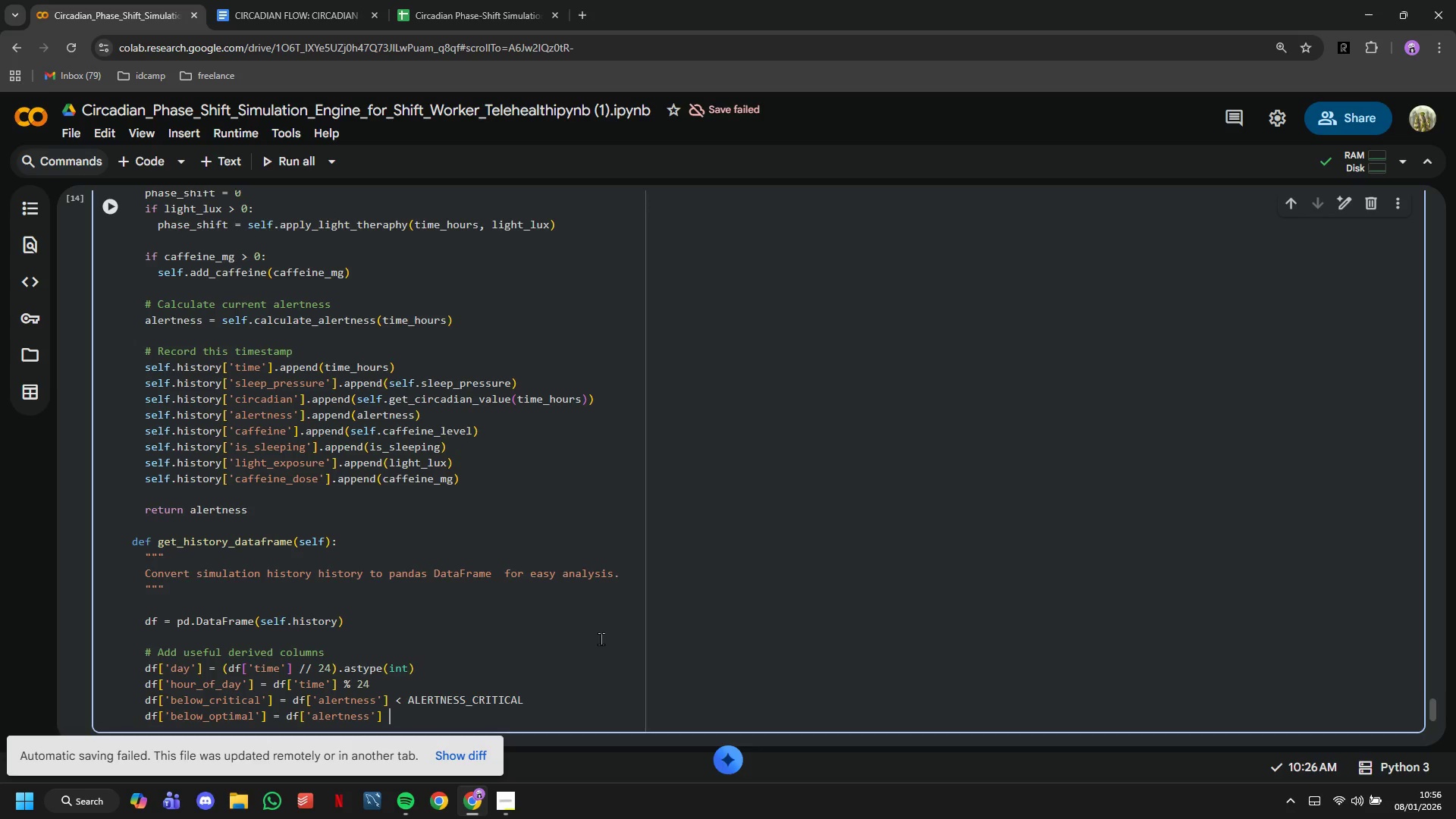 
key(Shift+ShiftRight)
 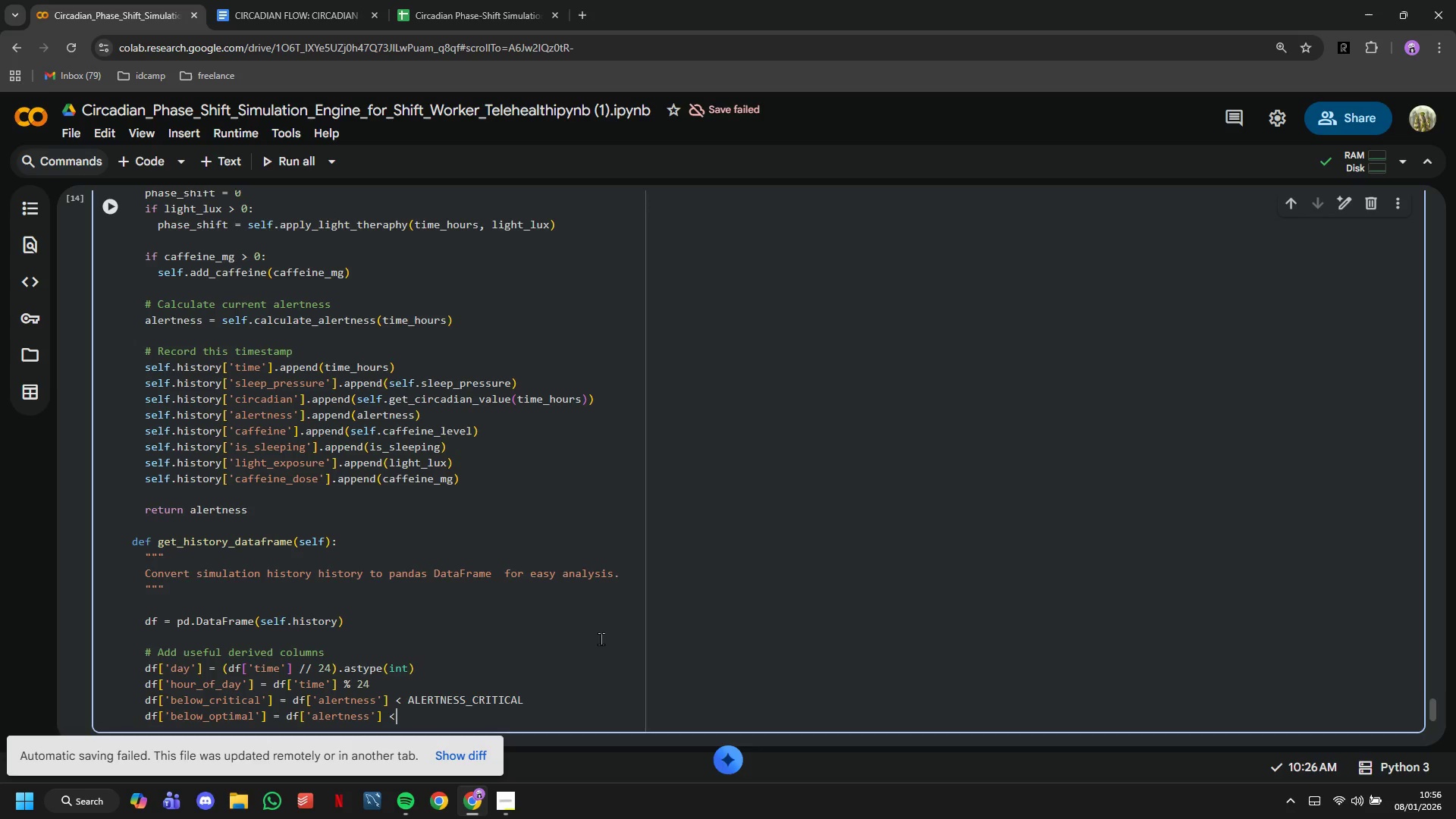 
key(Shift+Comma)
 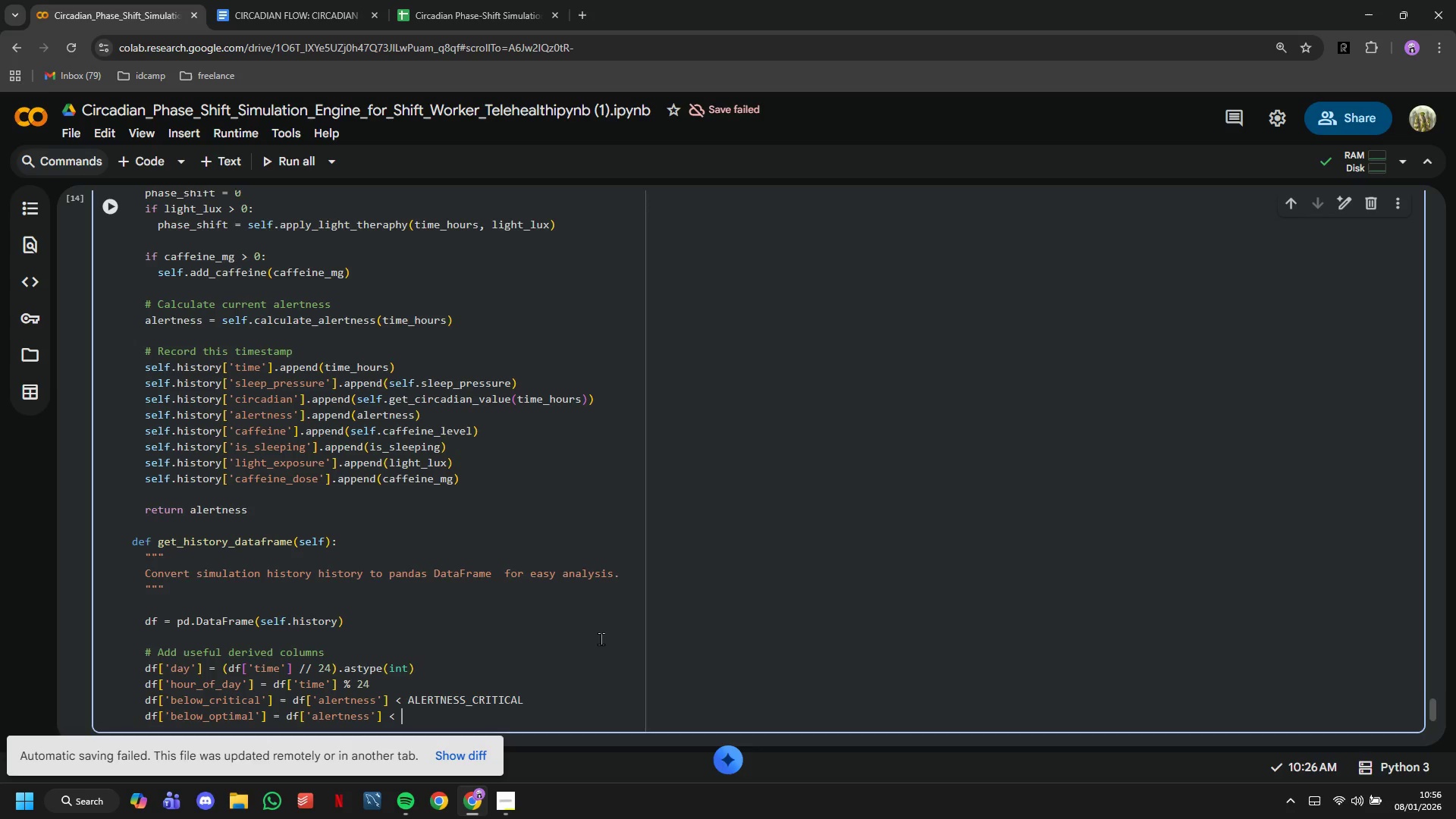 
key(Space)
 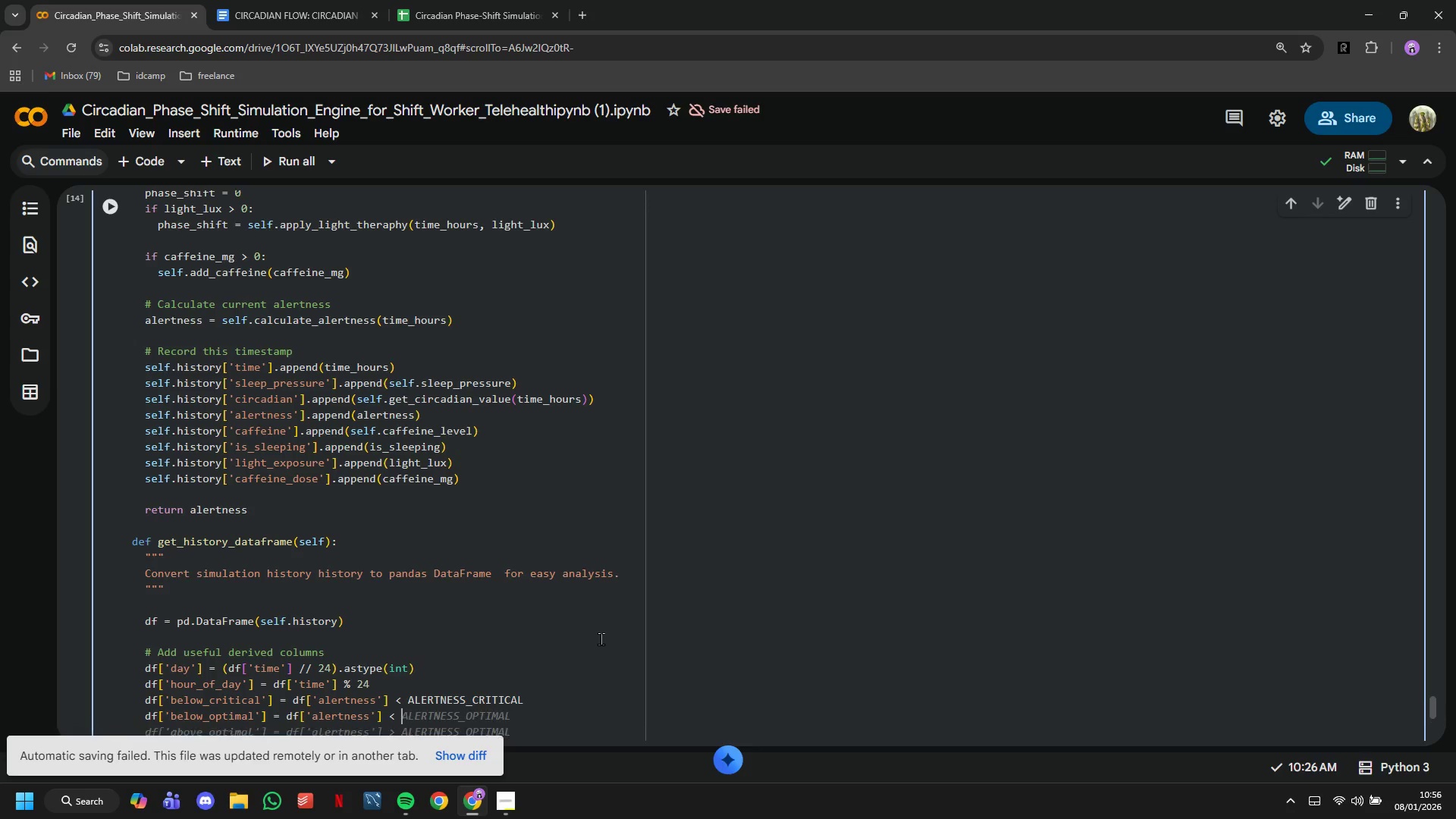 
key(CapsLock)
 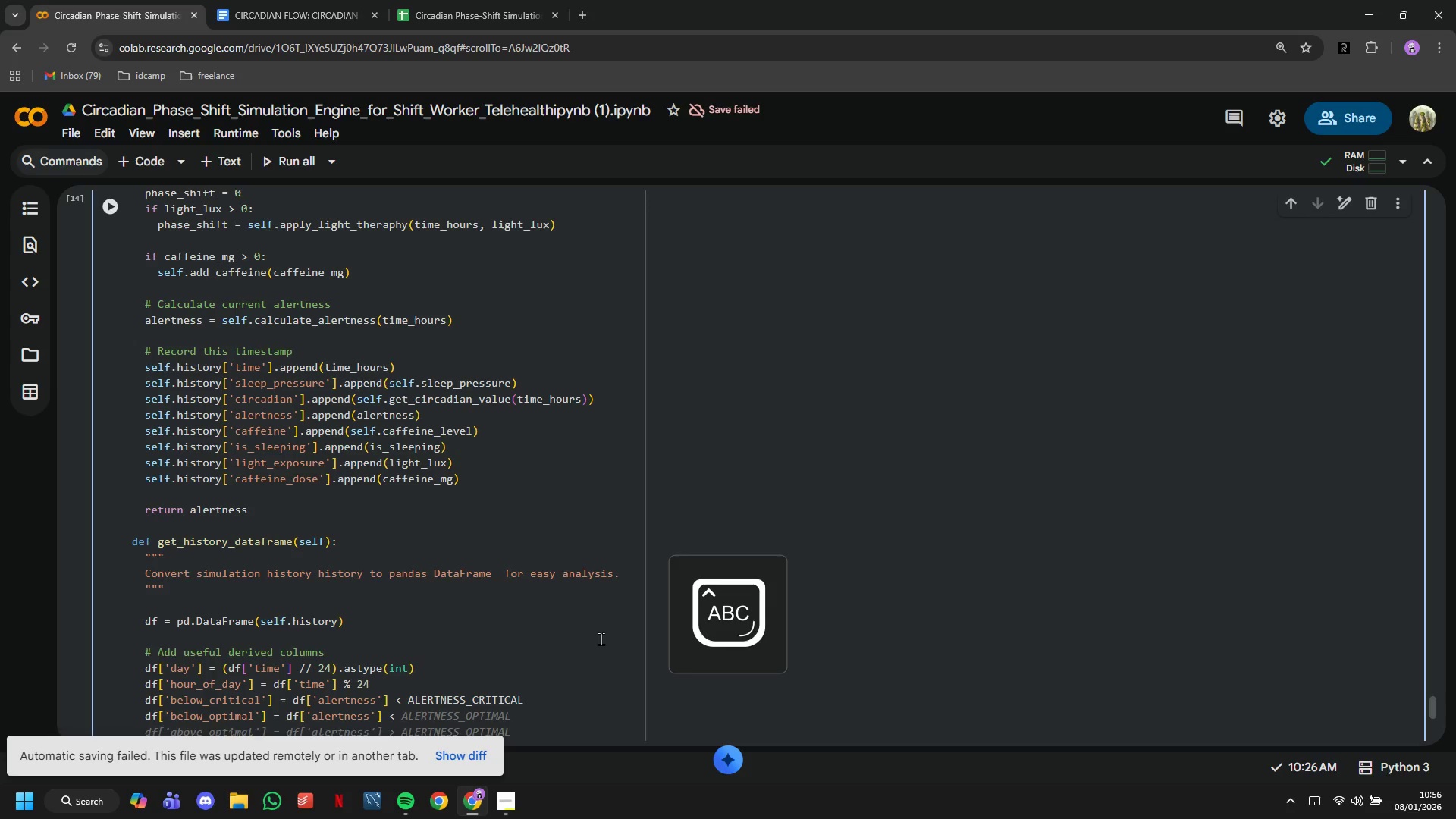 
key(Tab)
 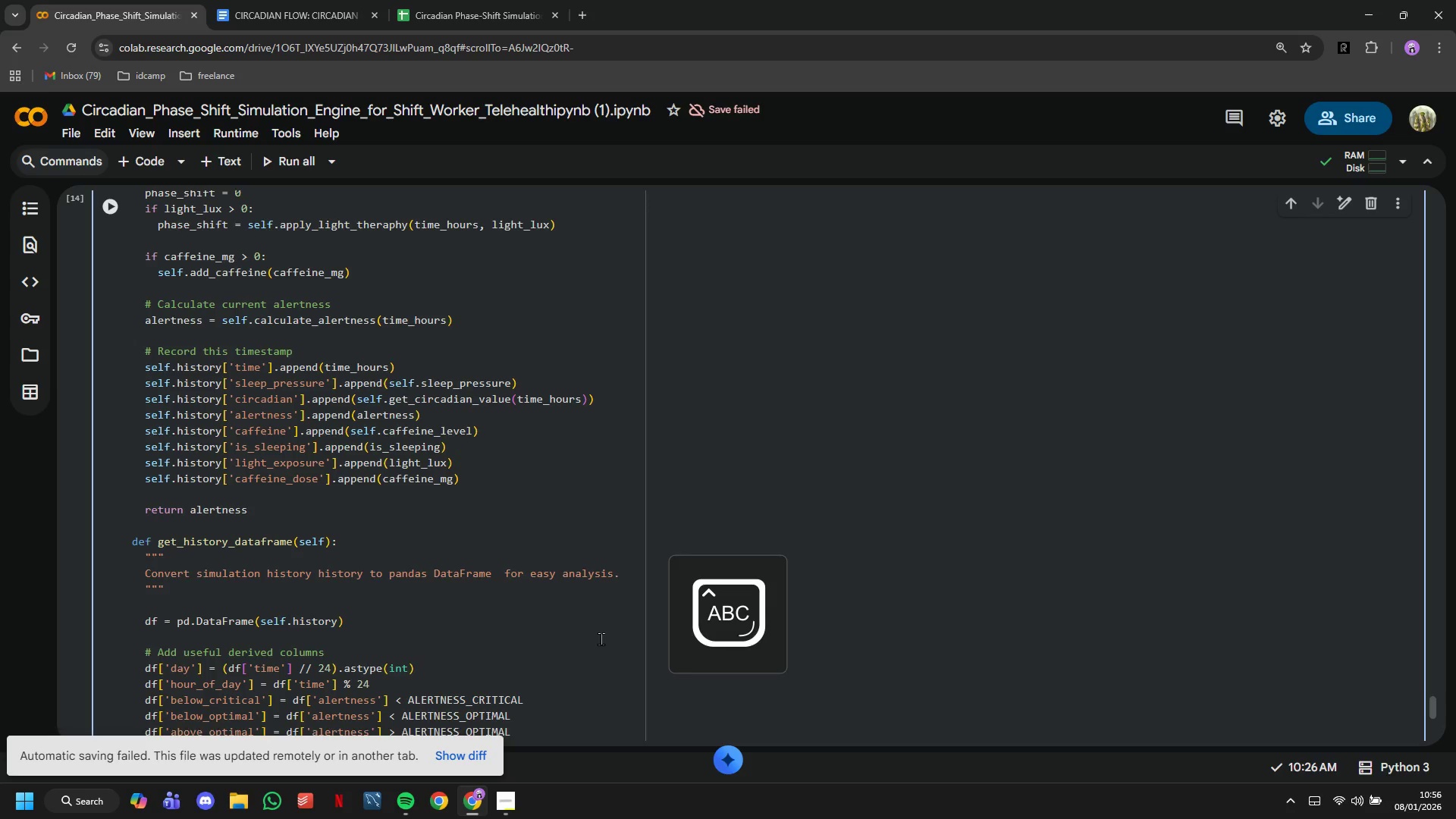 
scroll: coordinate [601, 639], scroll_direction: down, amount: 2.0
 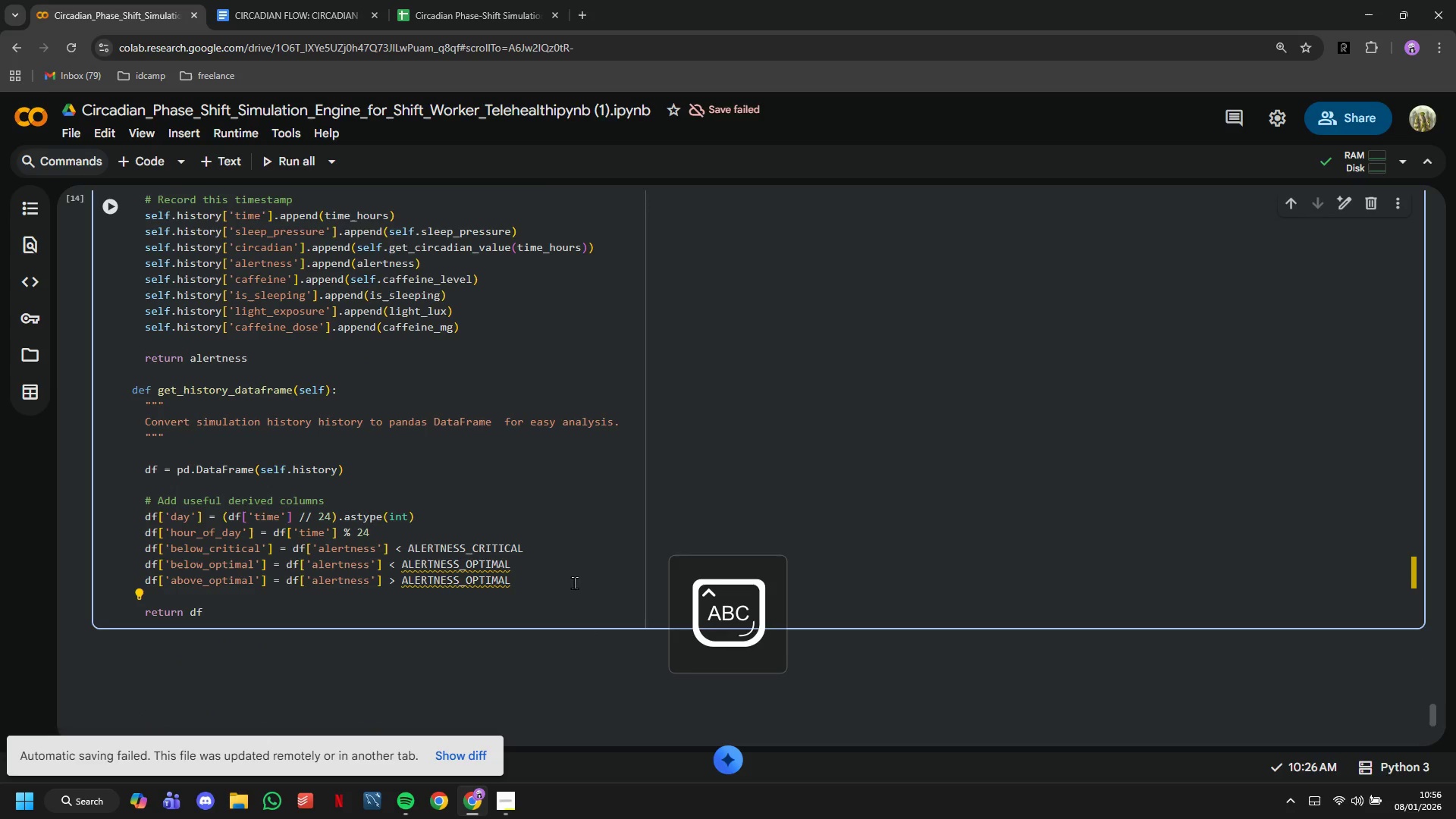 
left_click_drag(start_coordinate=[573, 577], to_coordinate=[144, 578])
 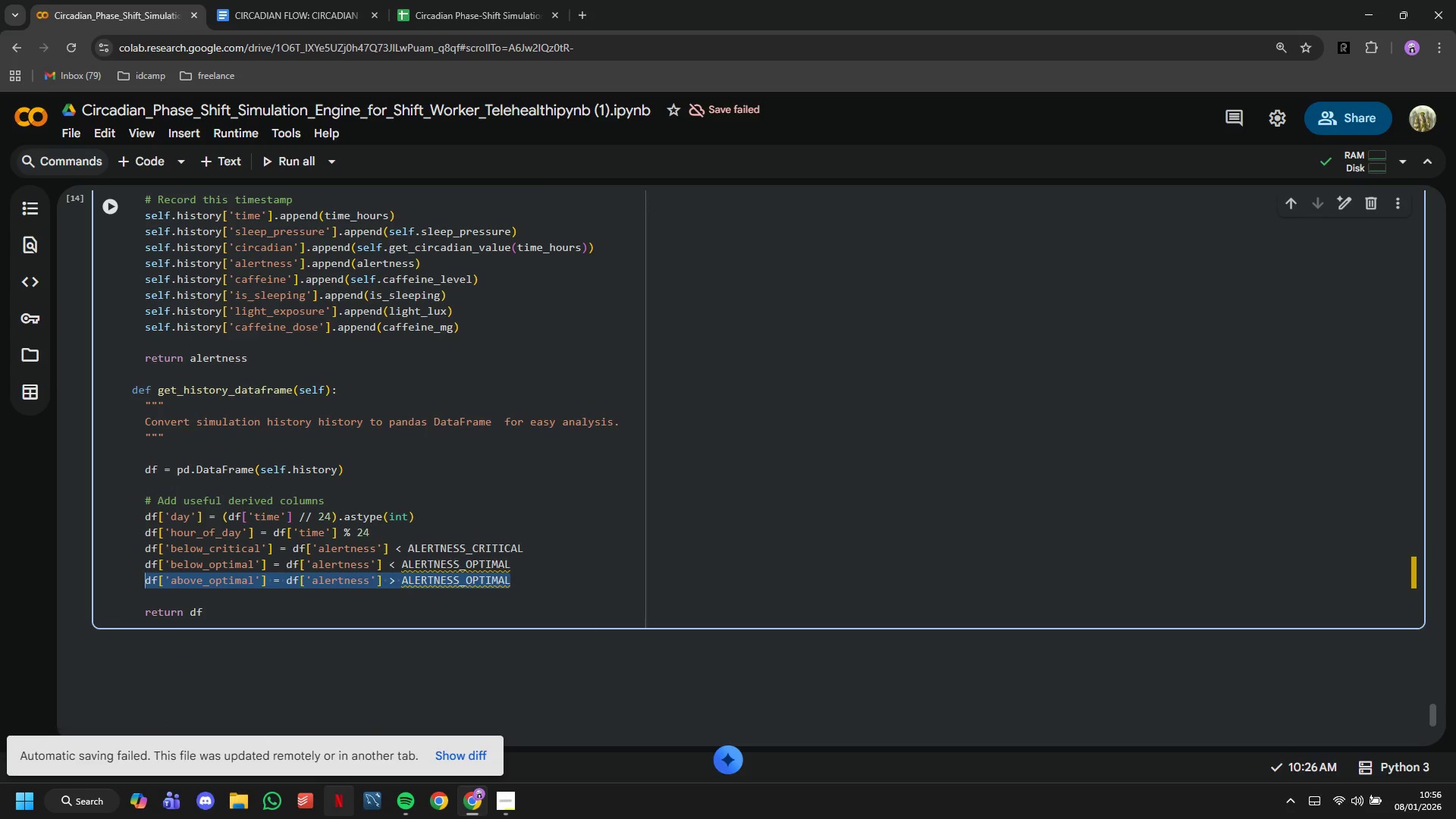 
key(Backspace)
 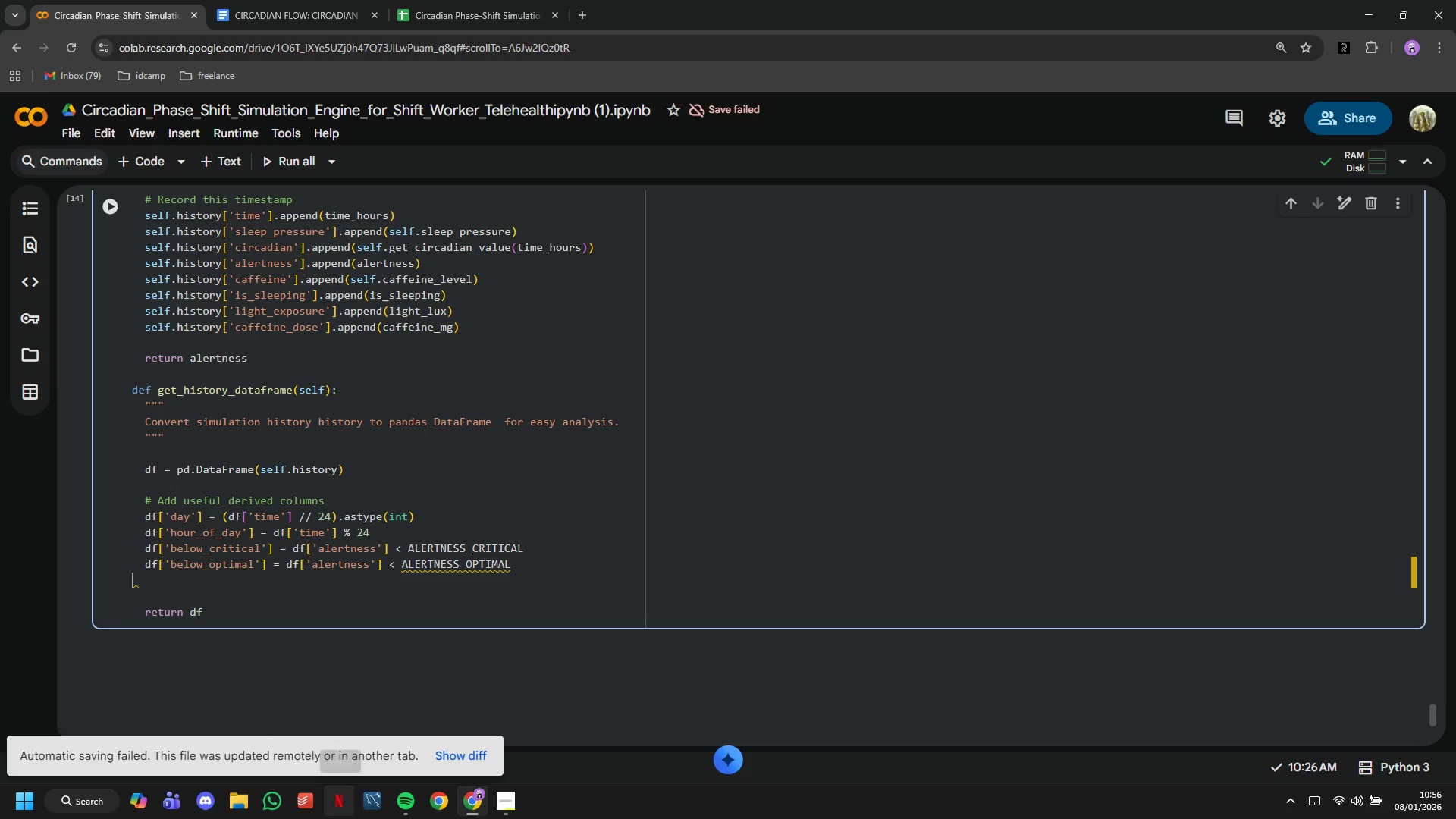 
key(Backspace)
 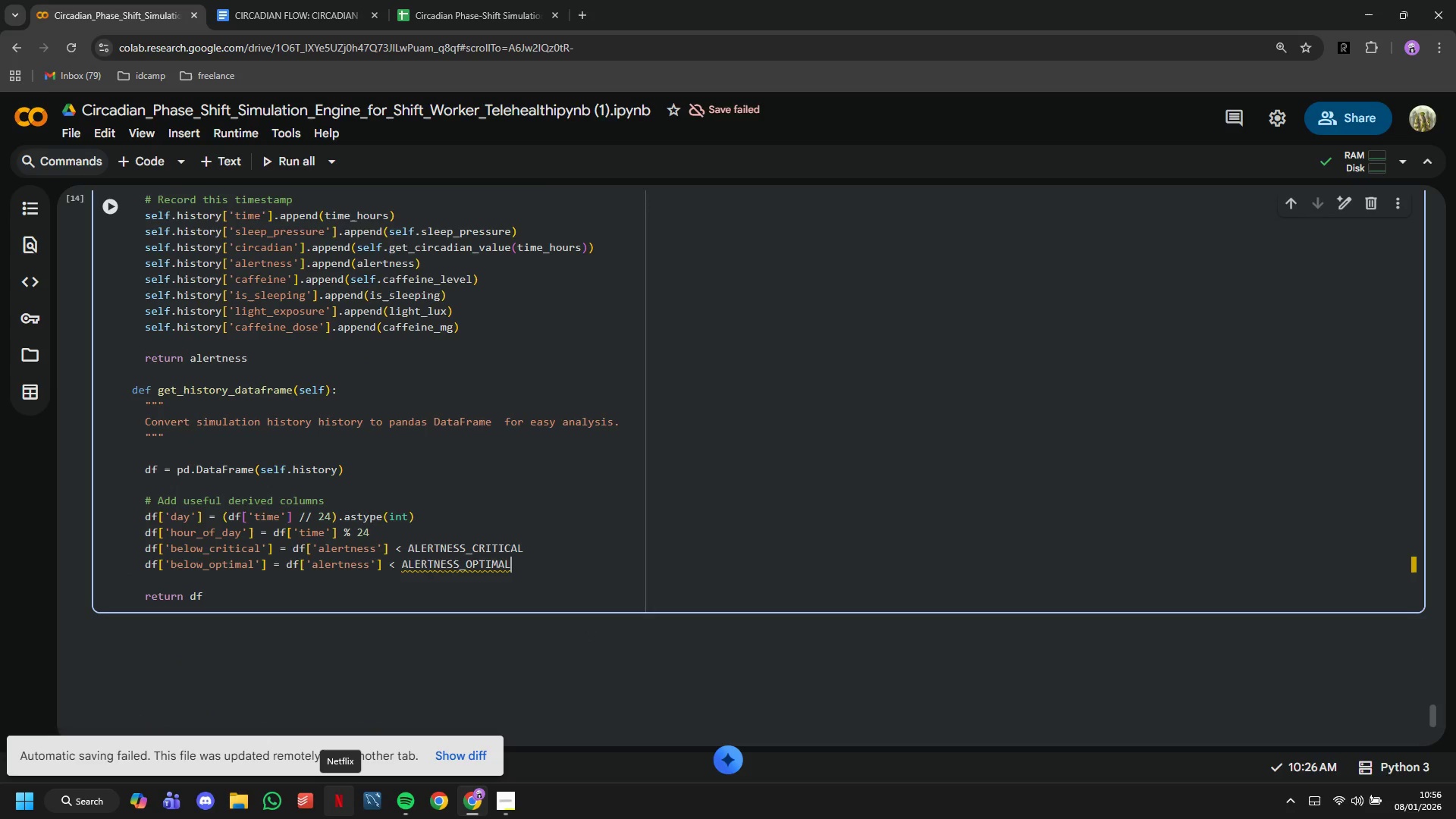 
key(Backspace)
 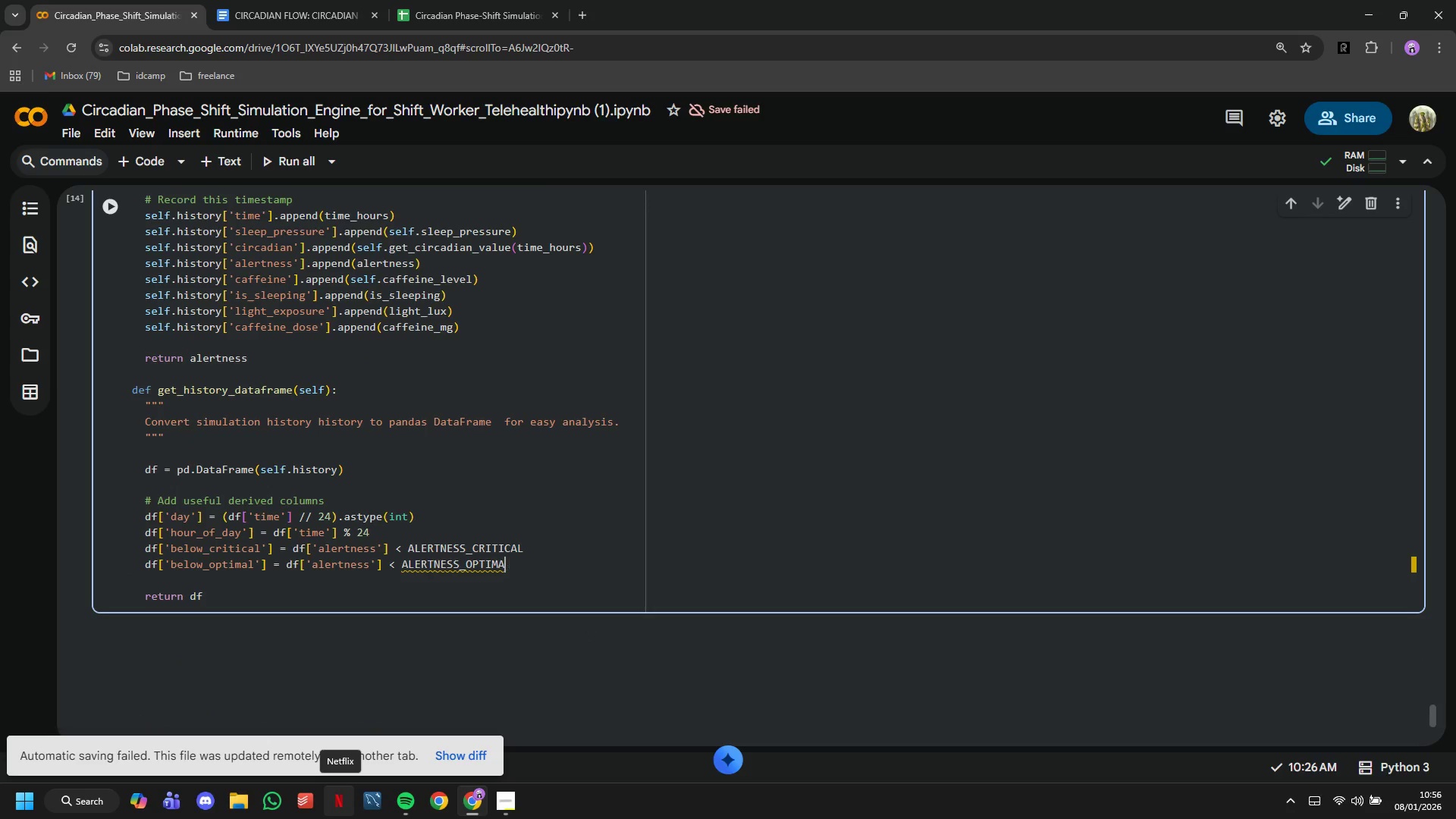 
key(Backspace)
 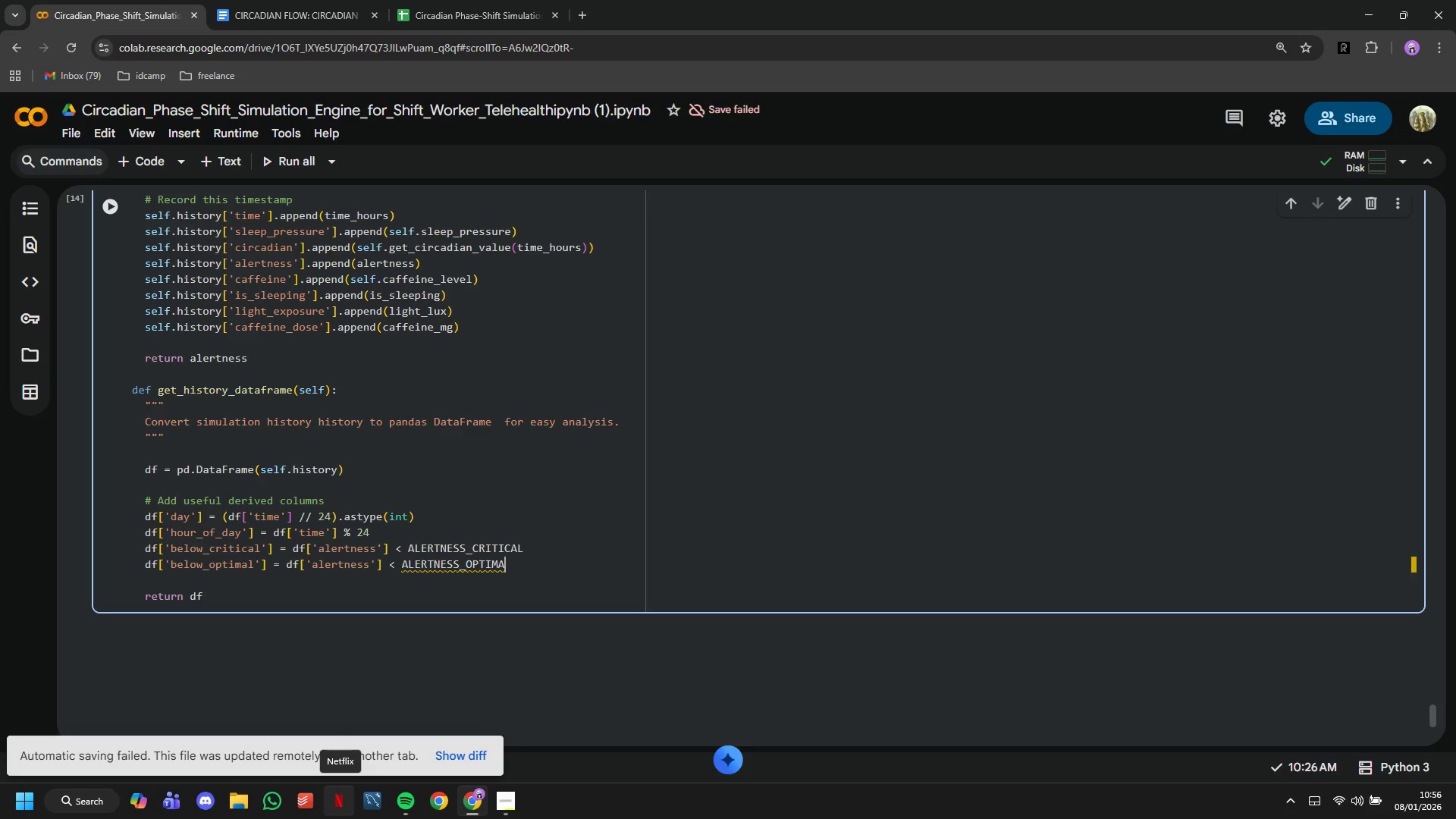 
key(CapsLock)
 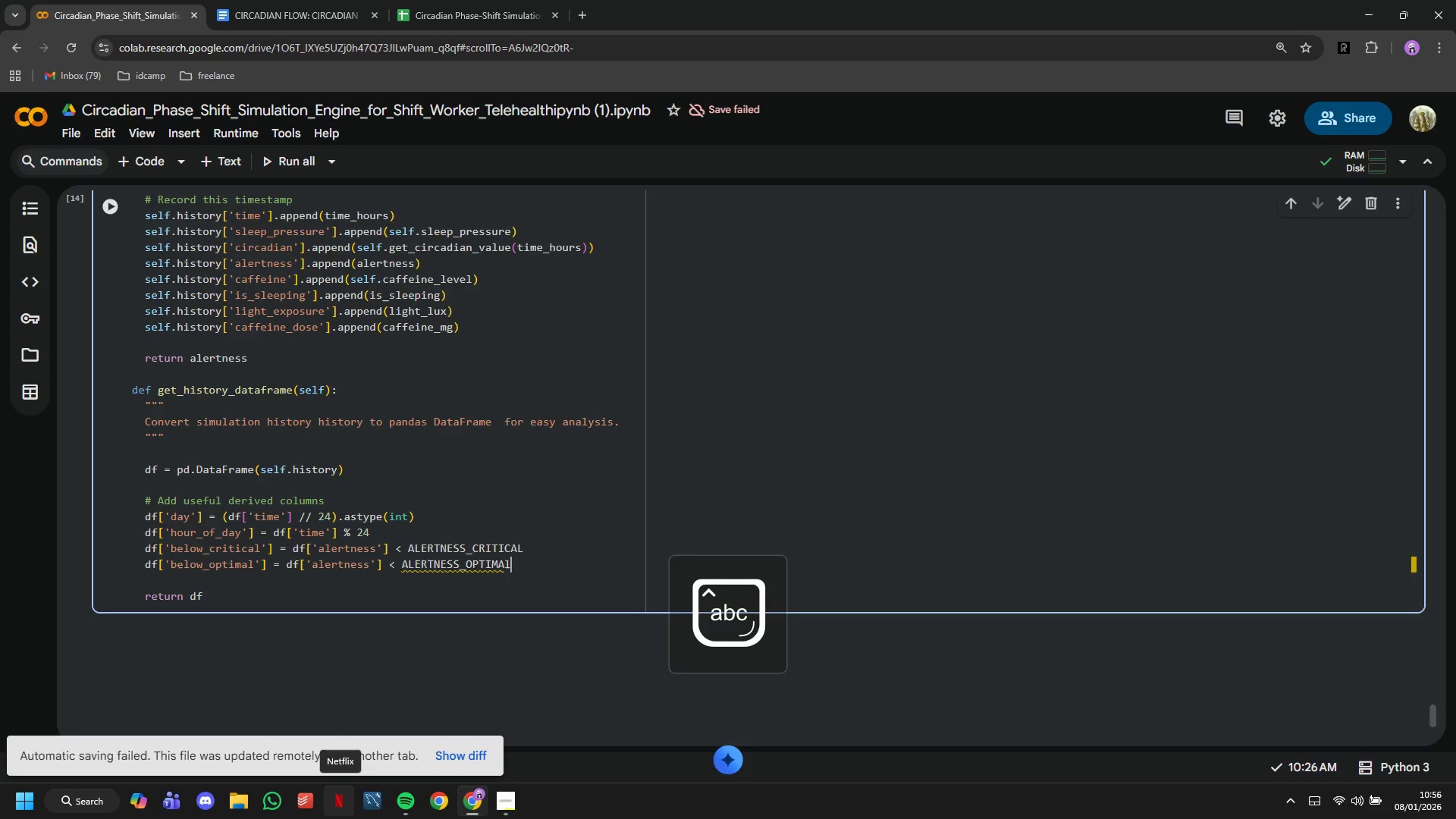 
key(L)
 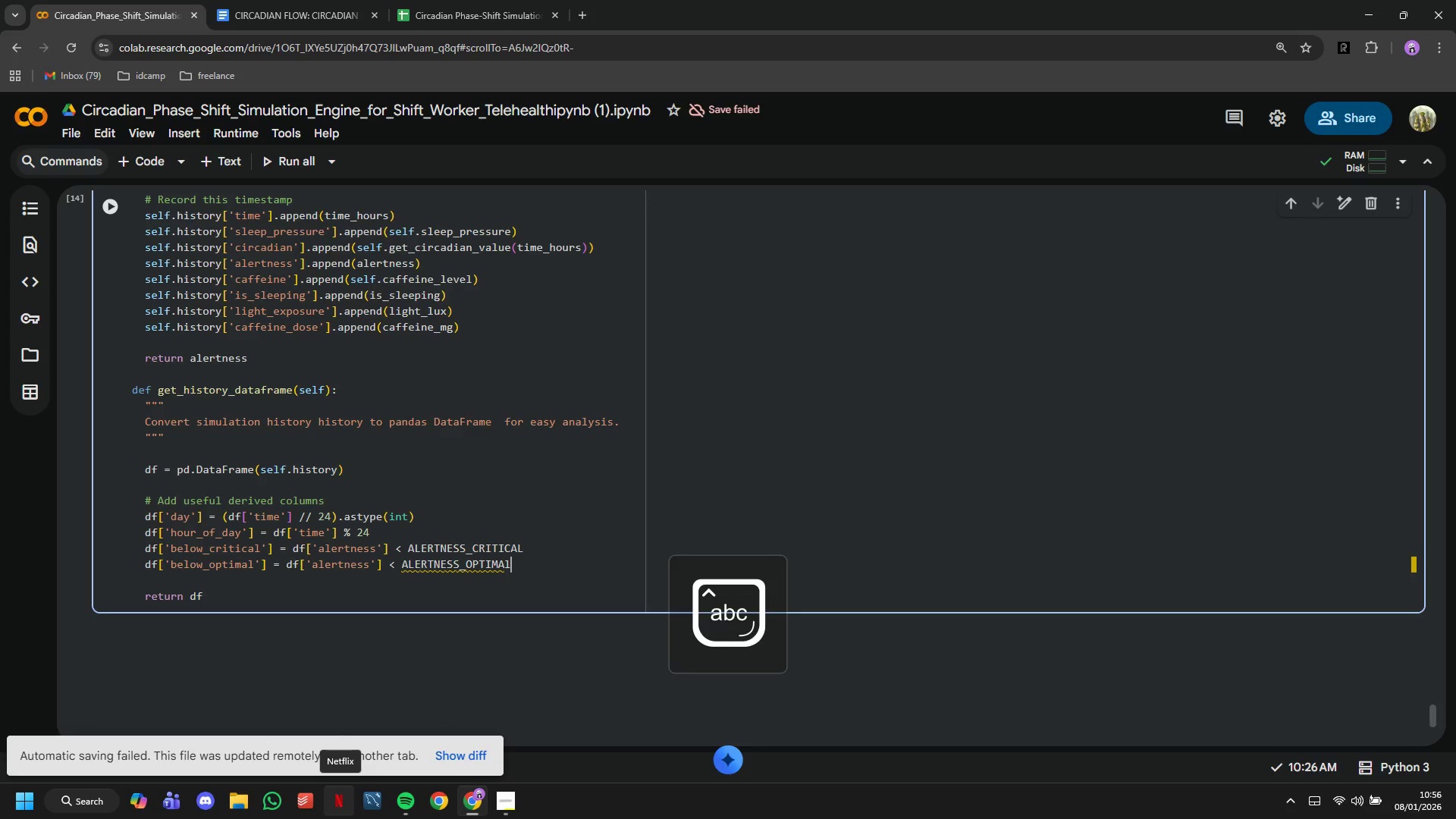 
key(CapsLock)
 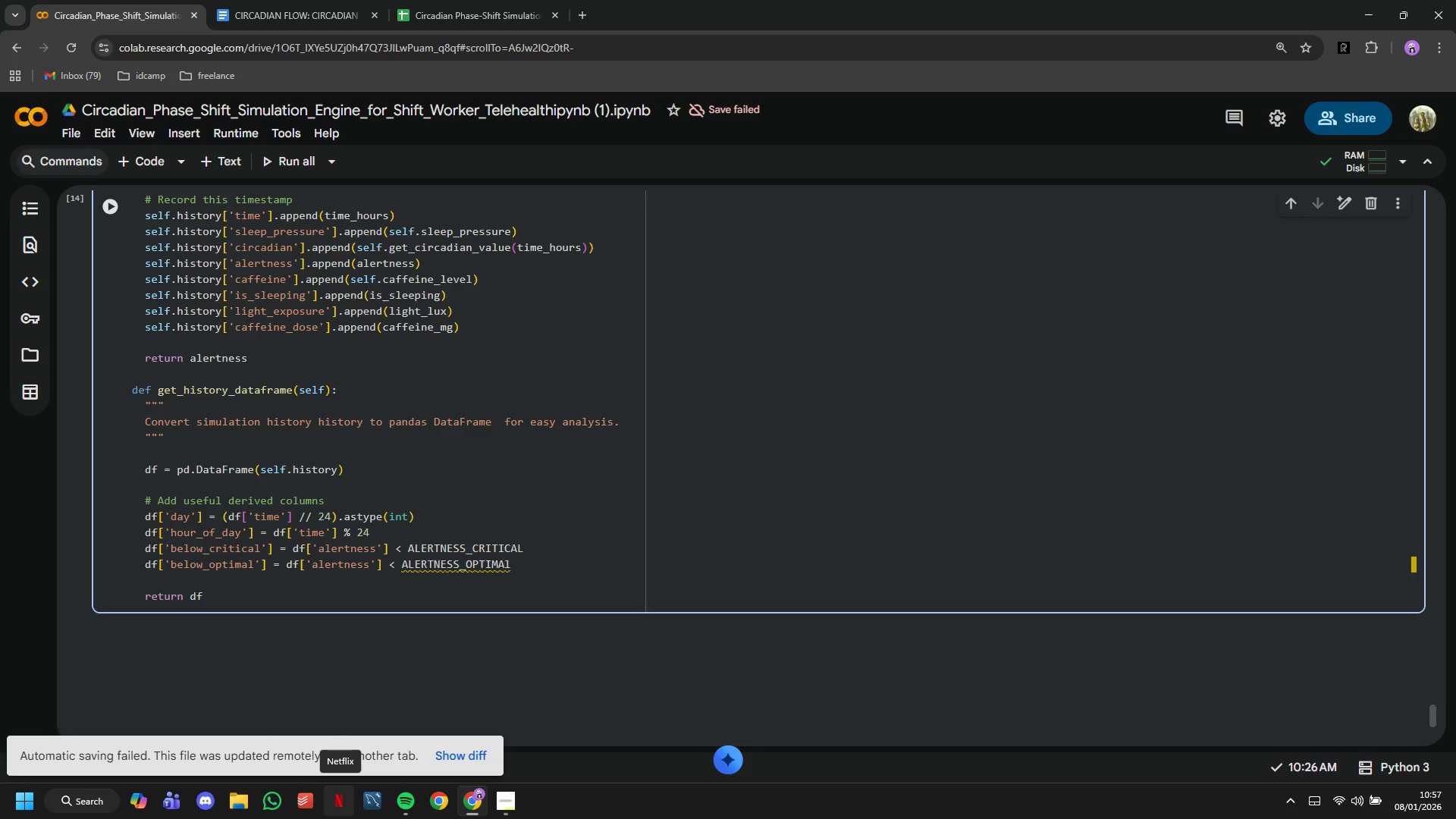 
wait(9.75)
 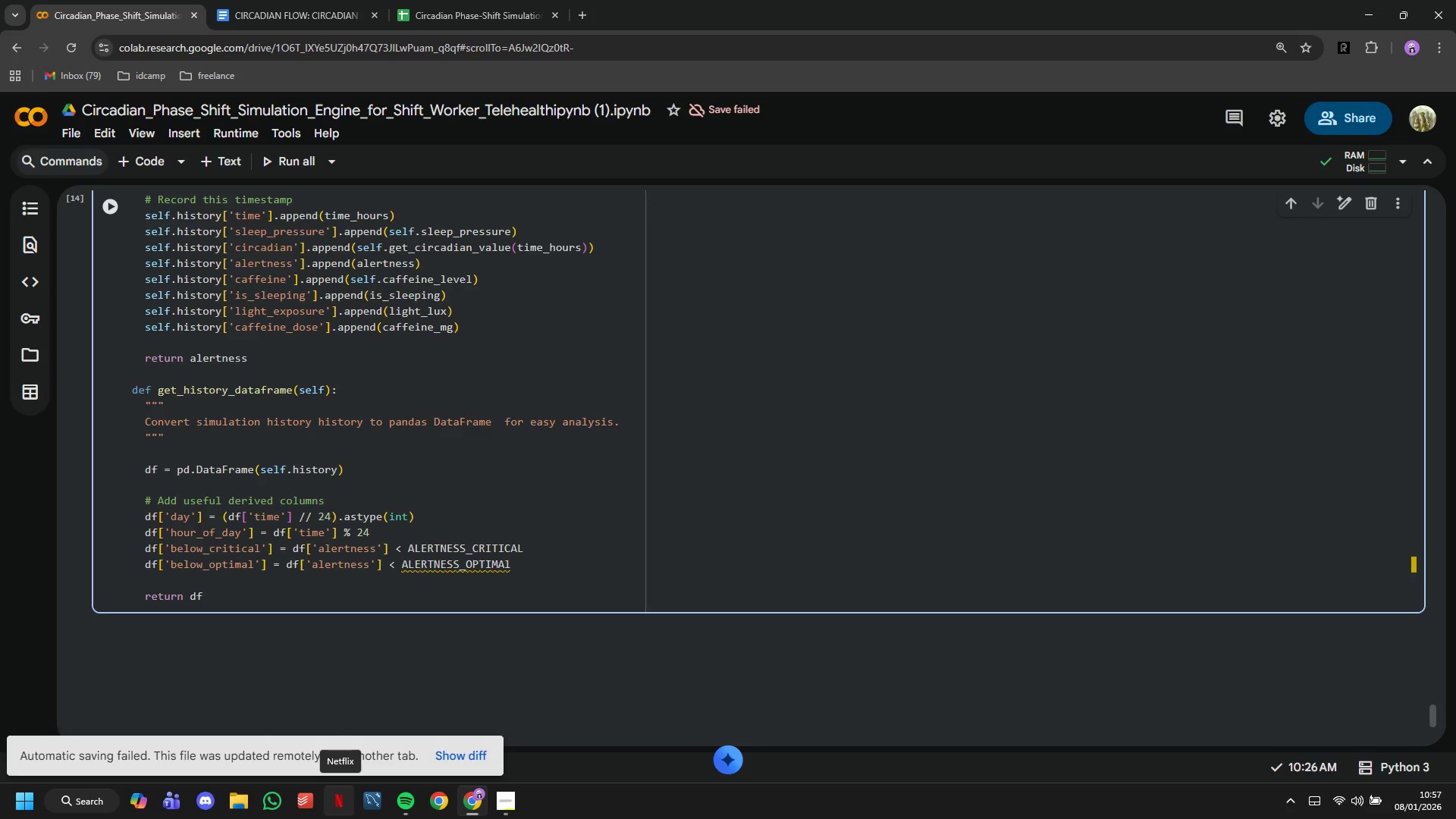 
key(ArrowDown)
 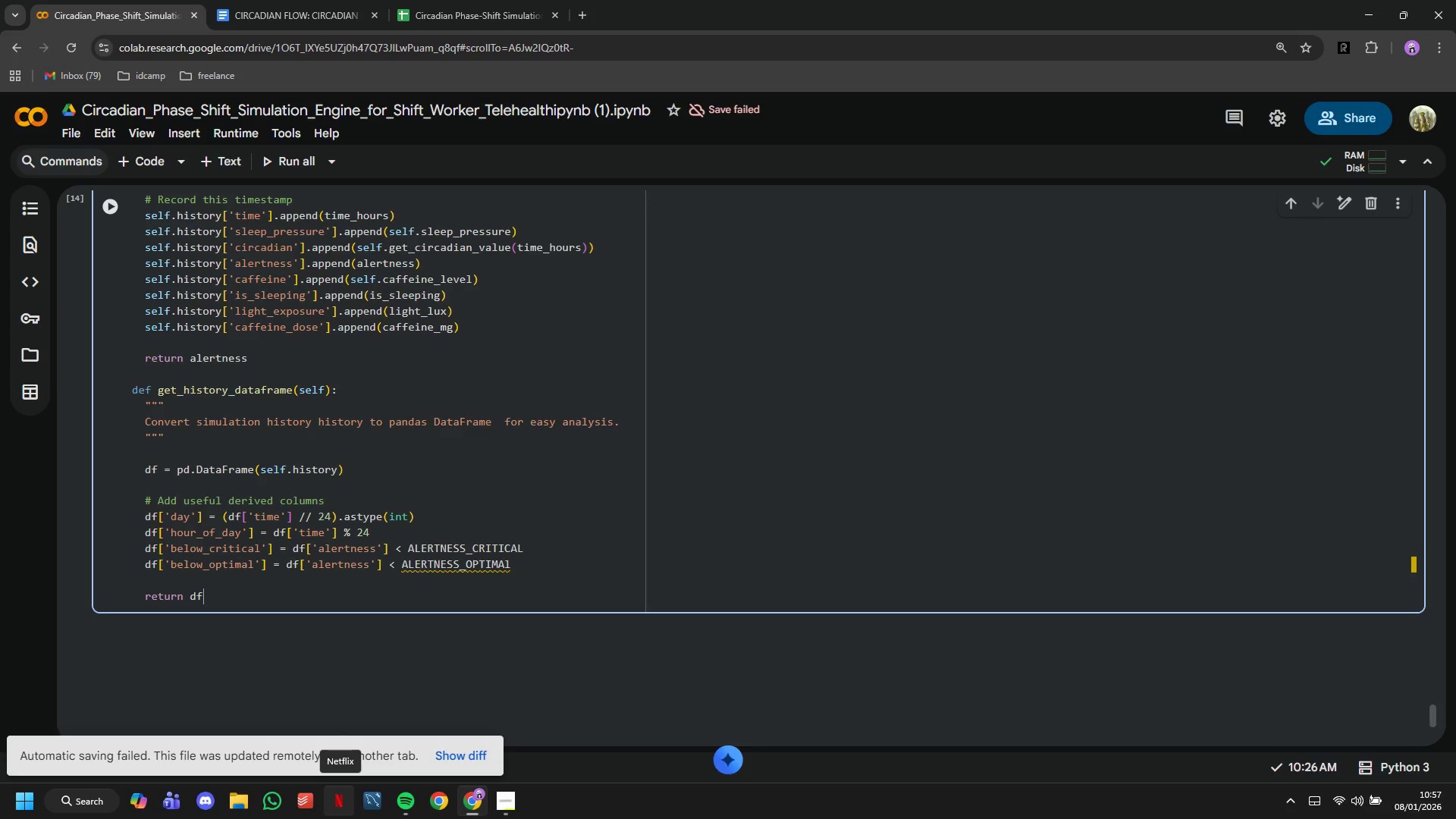 
key(ArrowDown)
 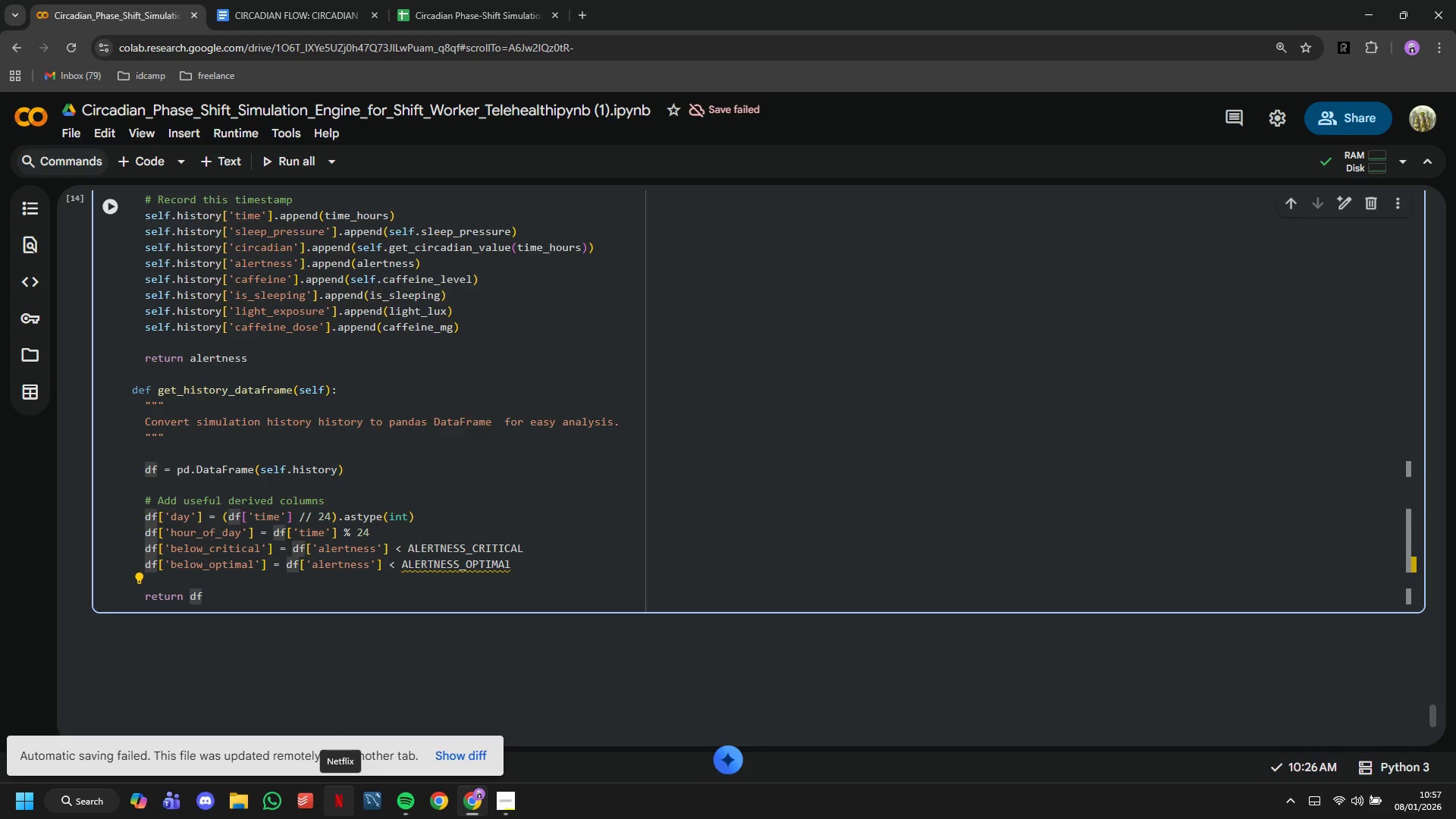 
key(Enter)
 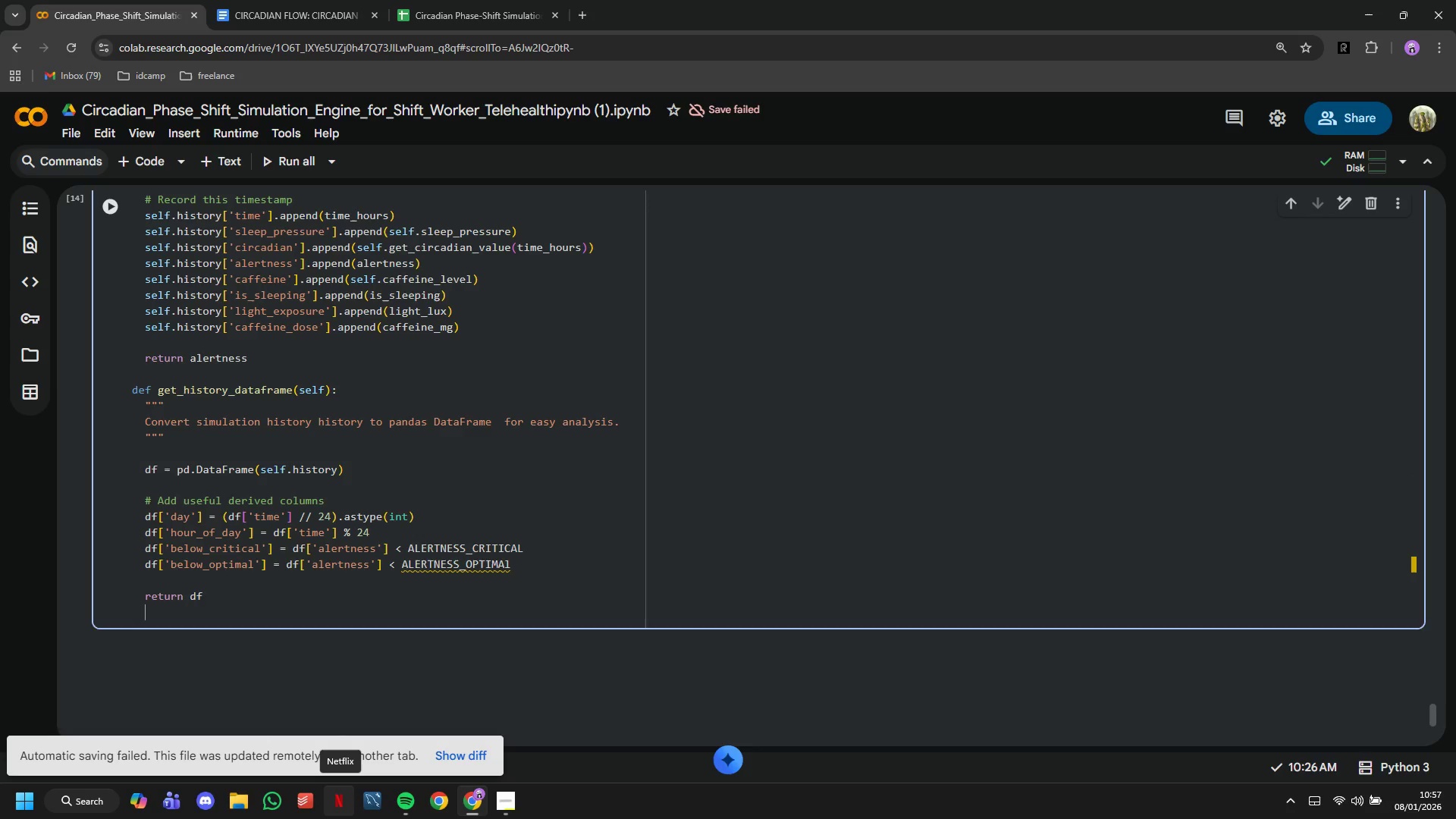 
key(Enter)
 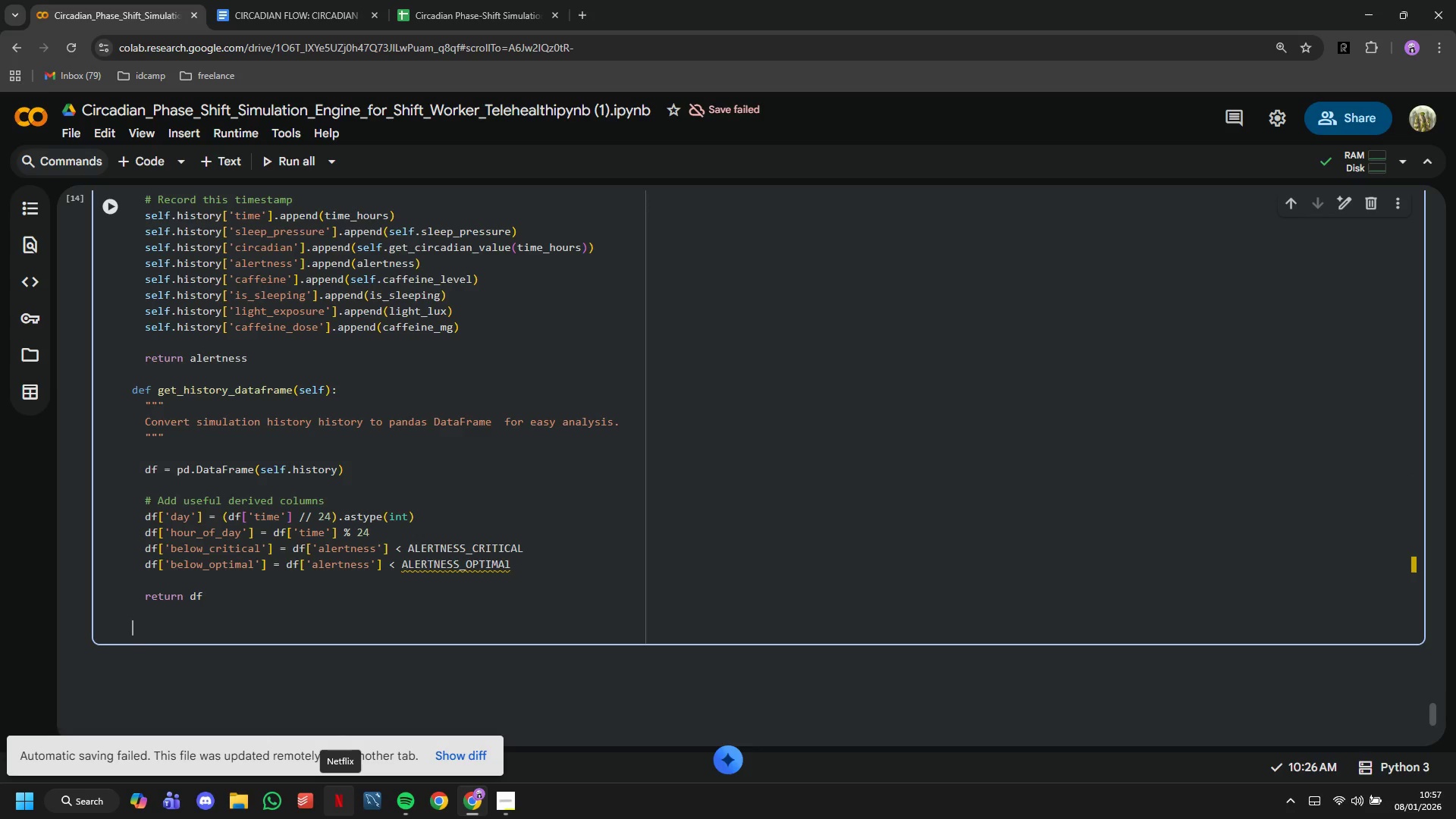 
key(Backspace)
 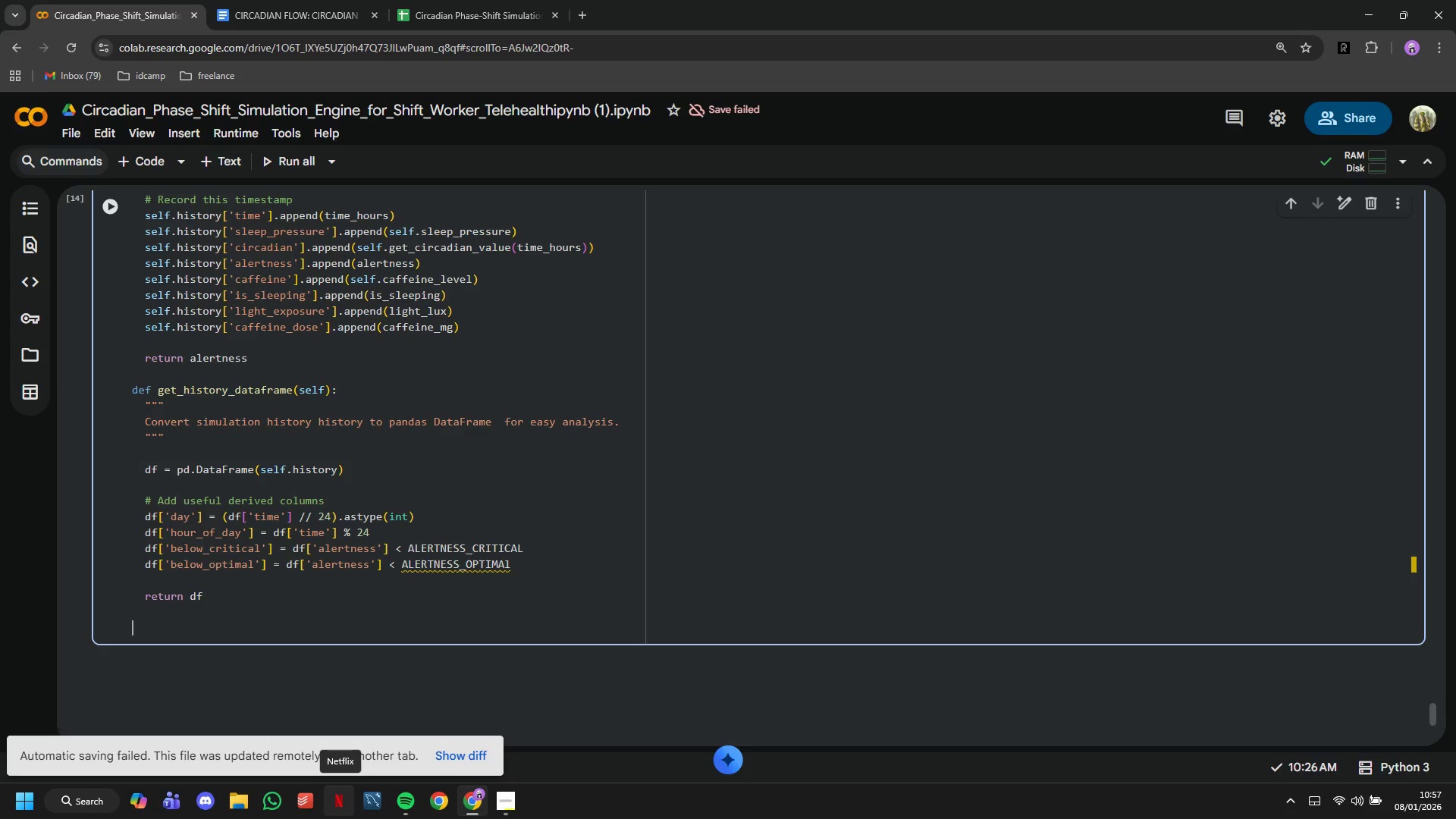 
key(Backspace)
 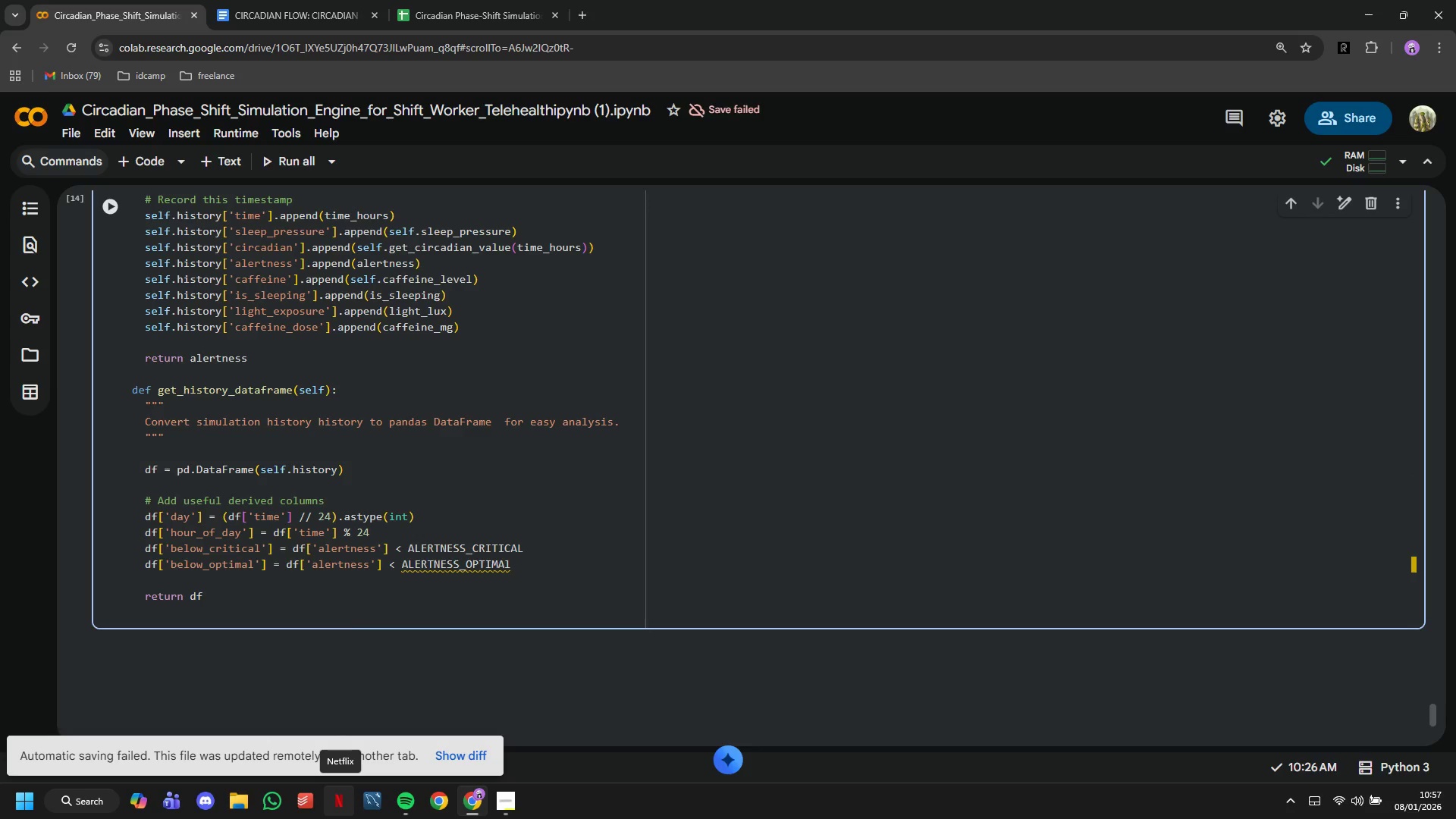 
key(Backspace)
 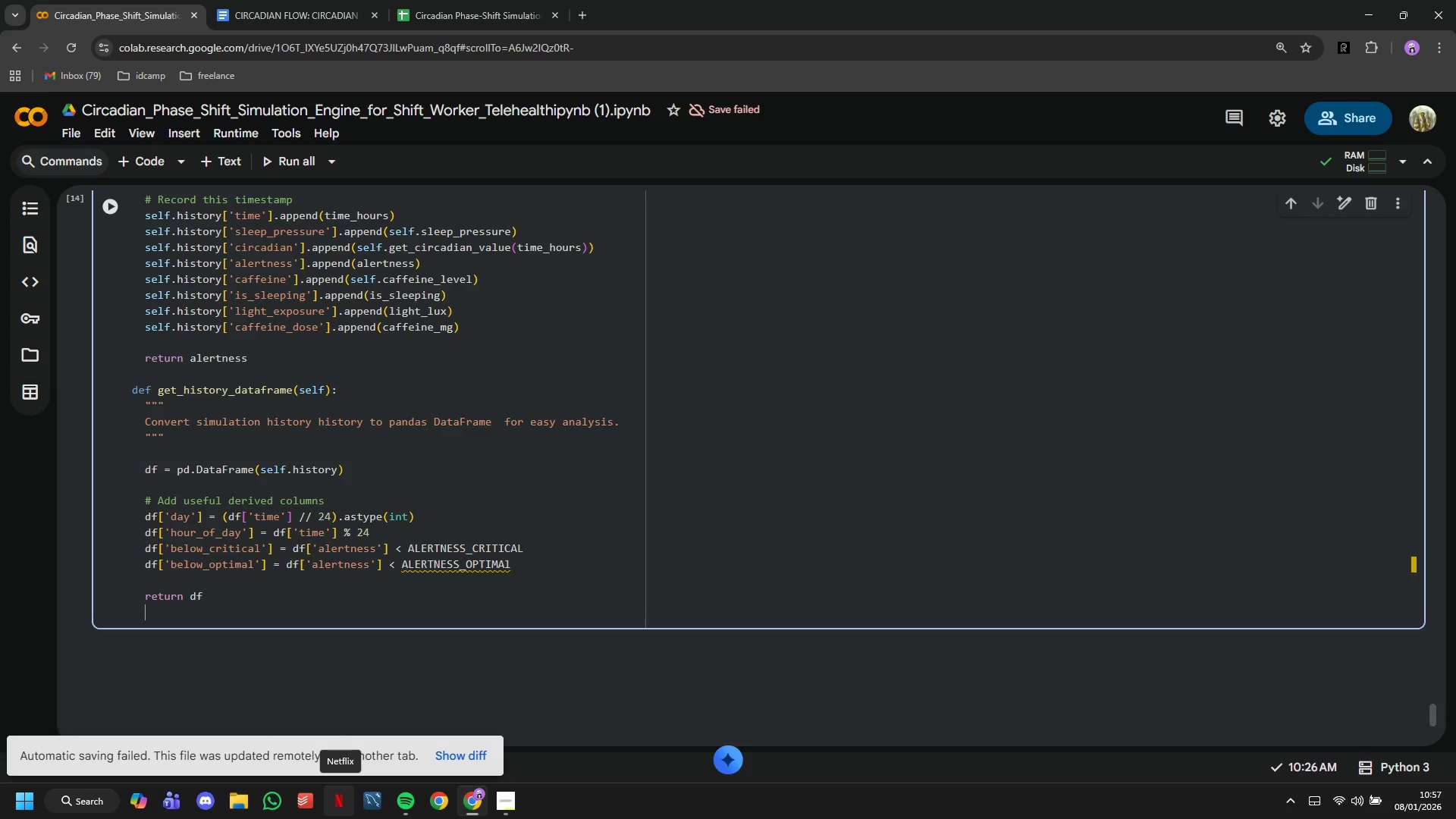 
key(Enter)
 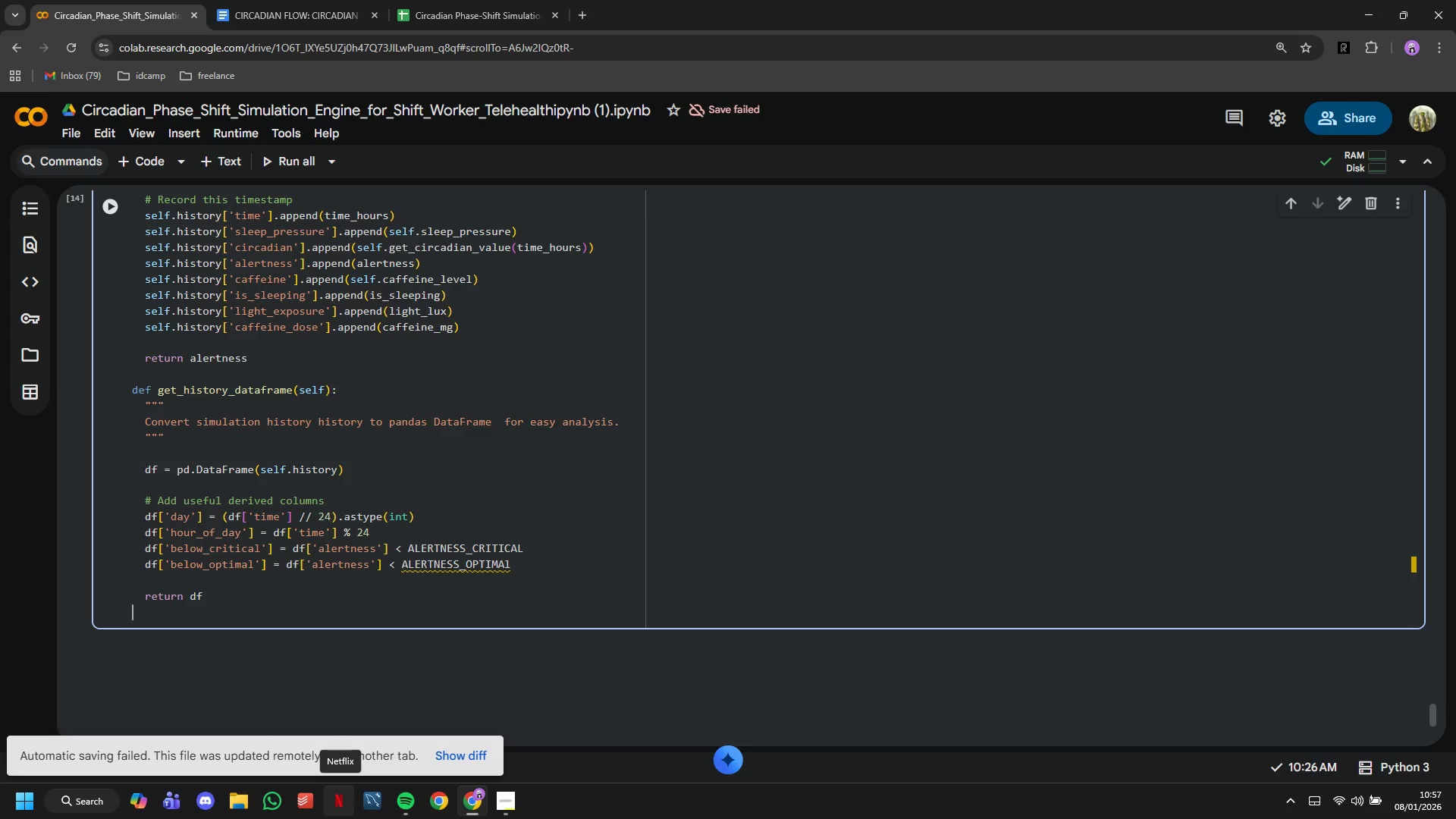 
key(Backspace)
 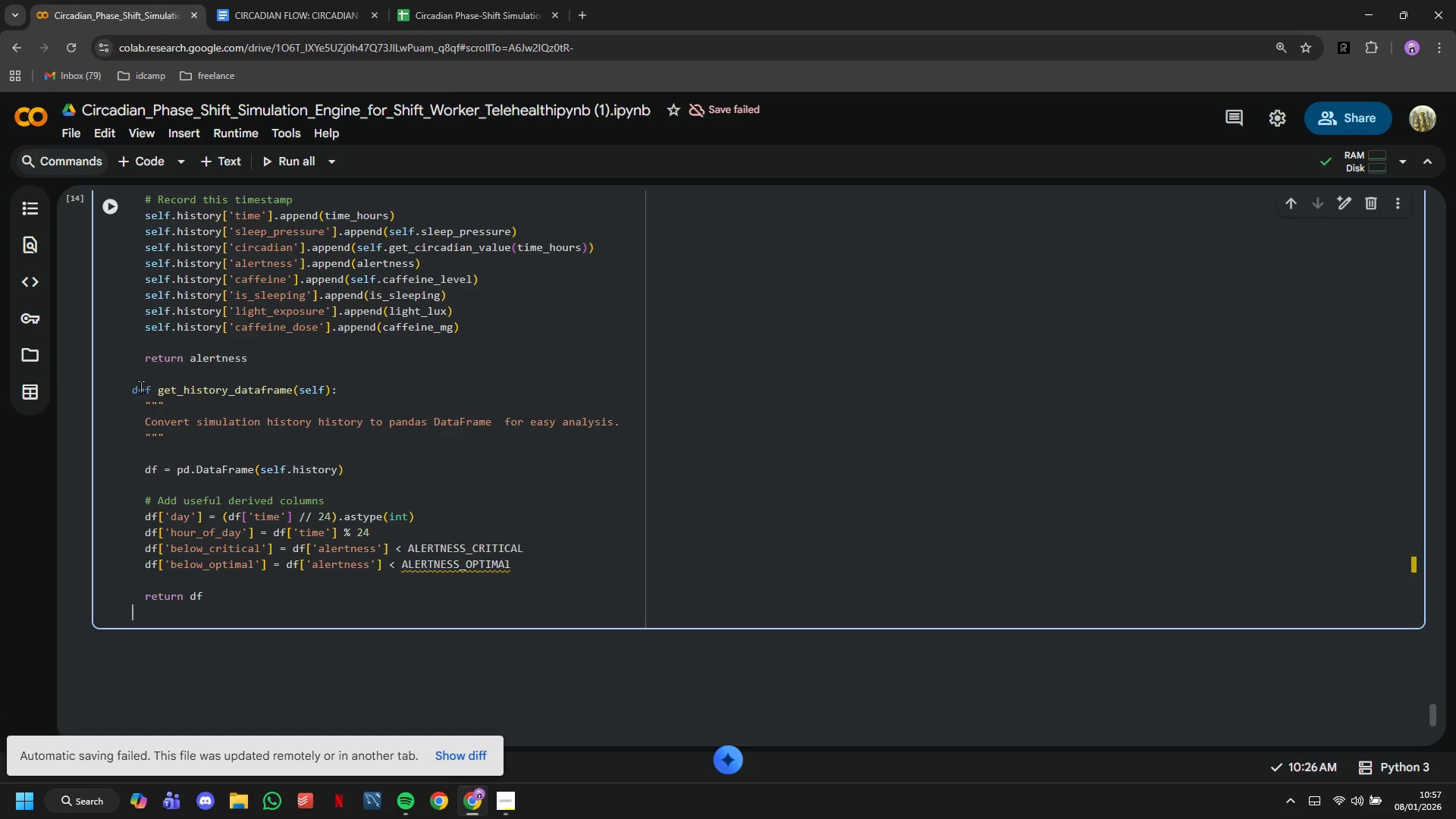 
left_click([137, 387])
 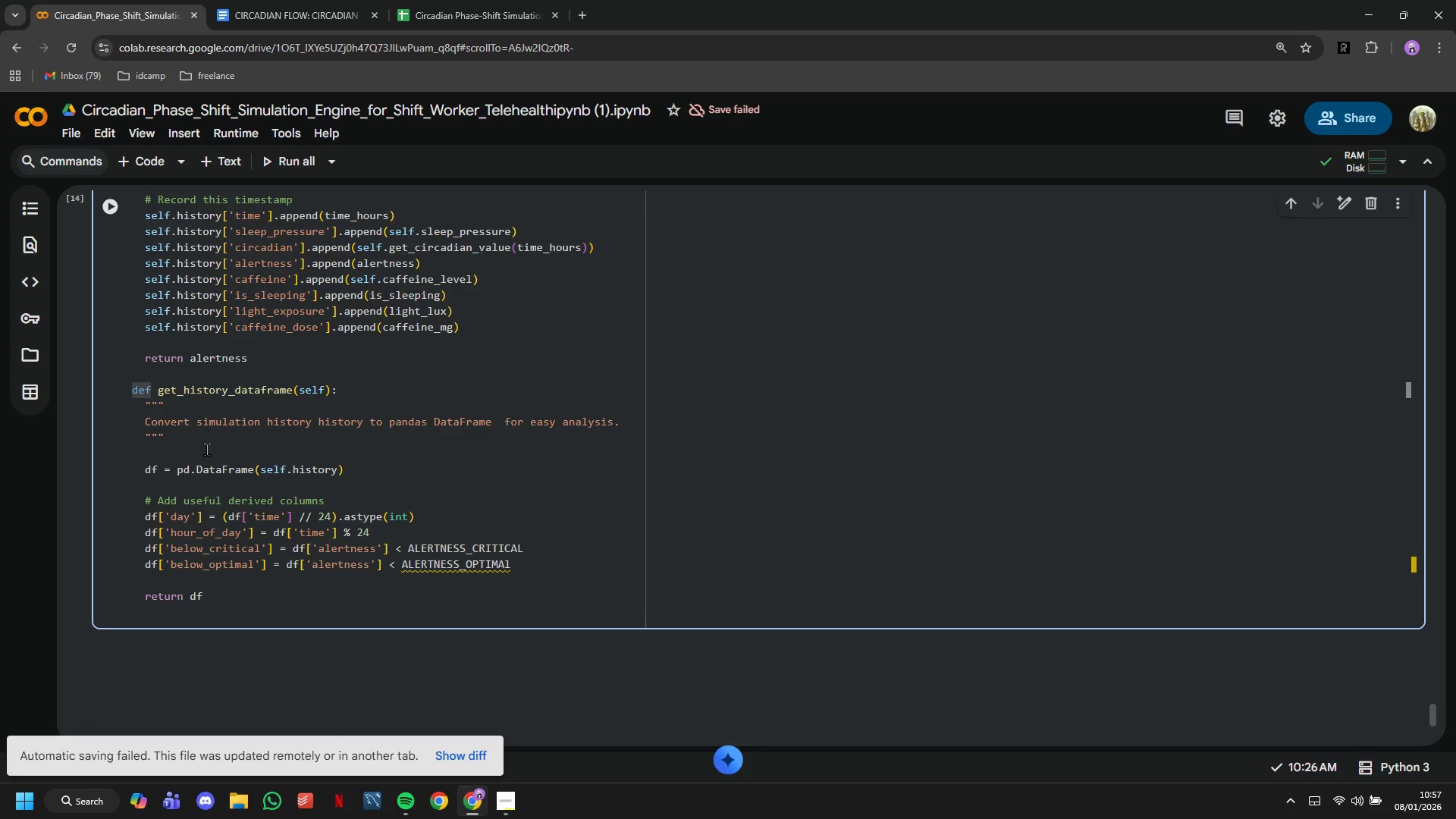 
key(ArrowLeft)
 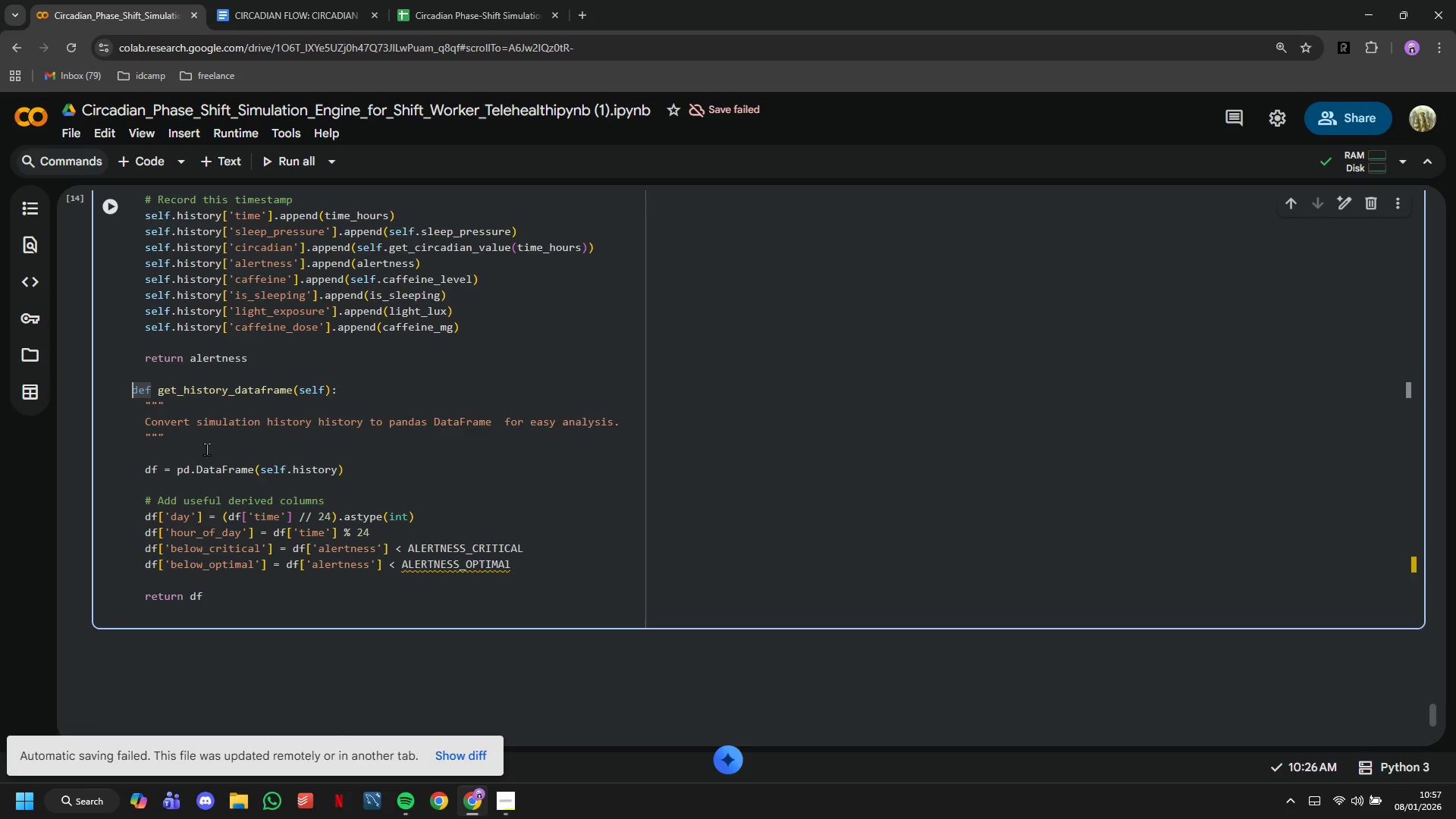 
key(ArrowLeft)
 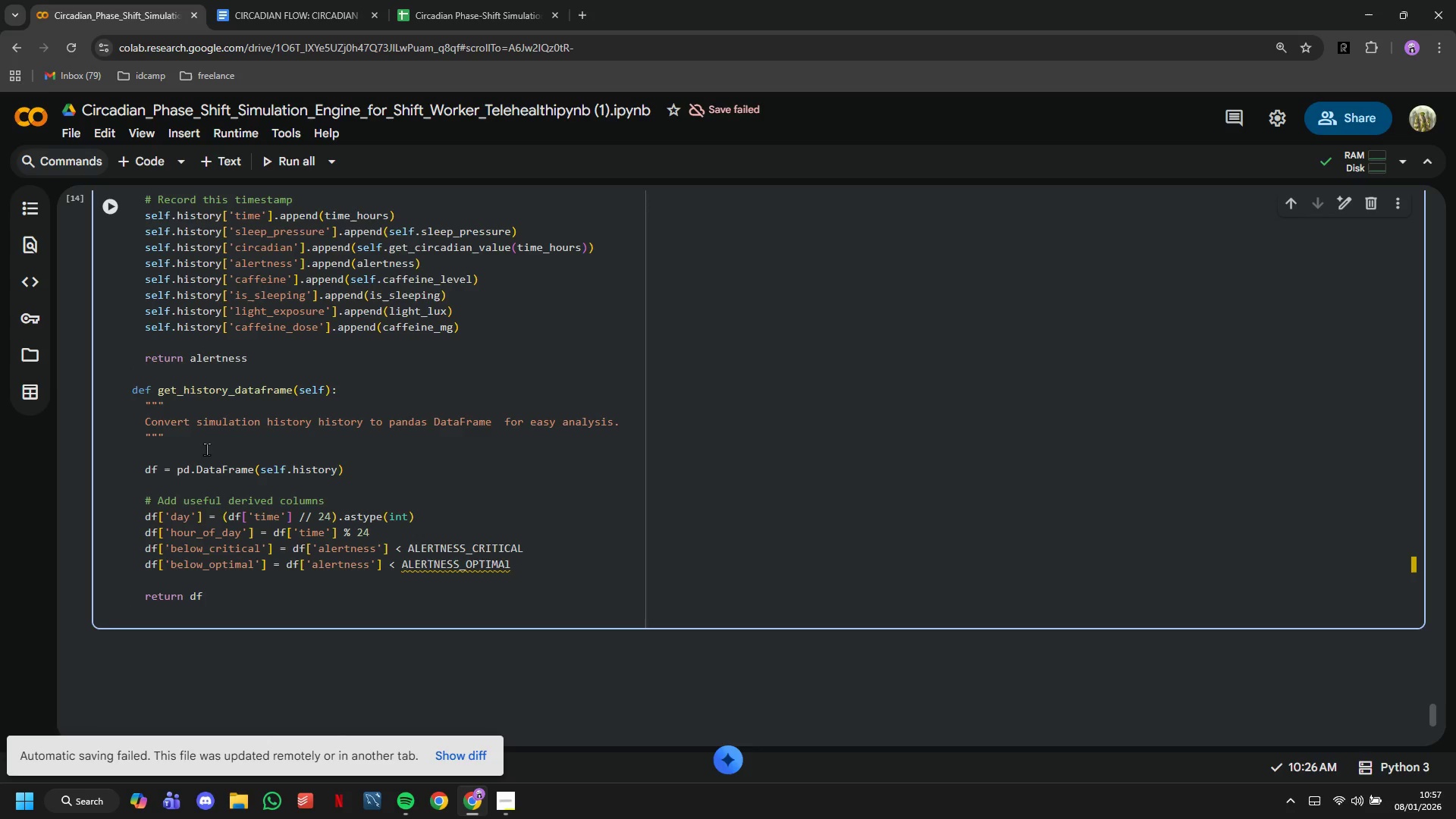 
key(ArrowDown)
 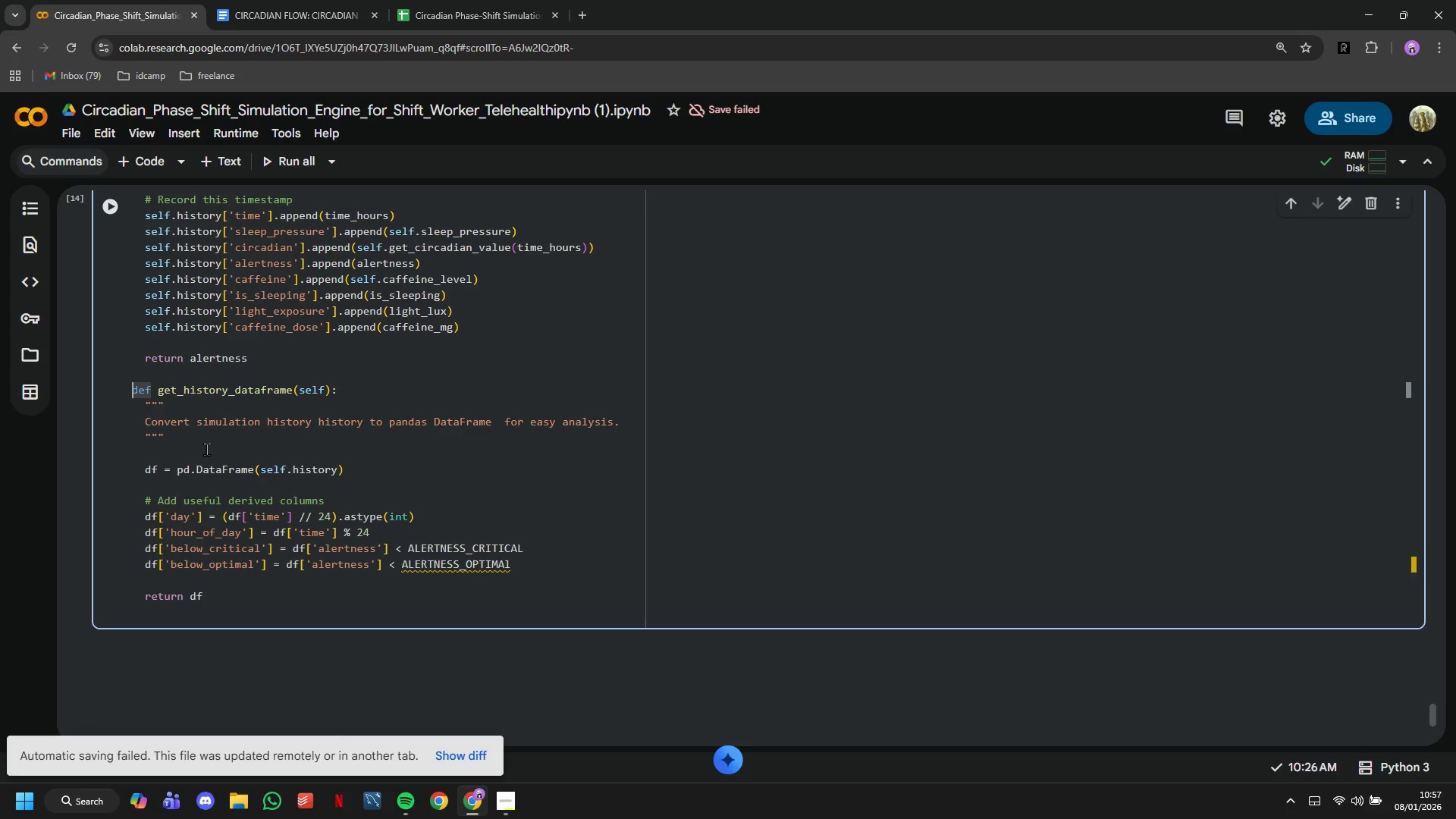 
scroll: coordinate [221, 451], scroll_direction: up, amount: 27.0
 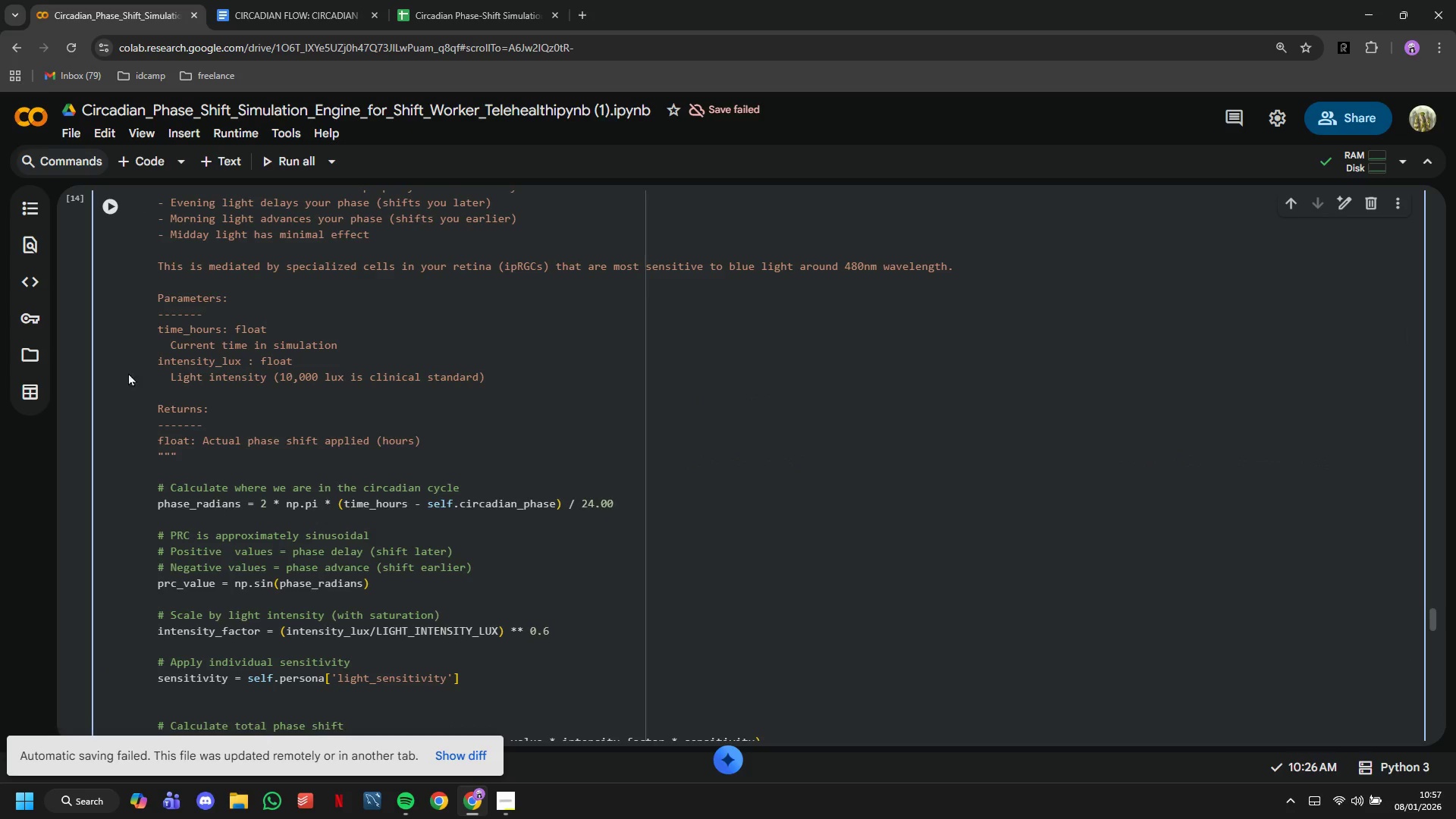 
left_click([142, 376])
 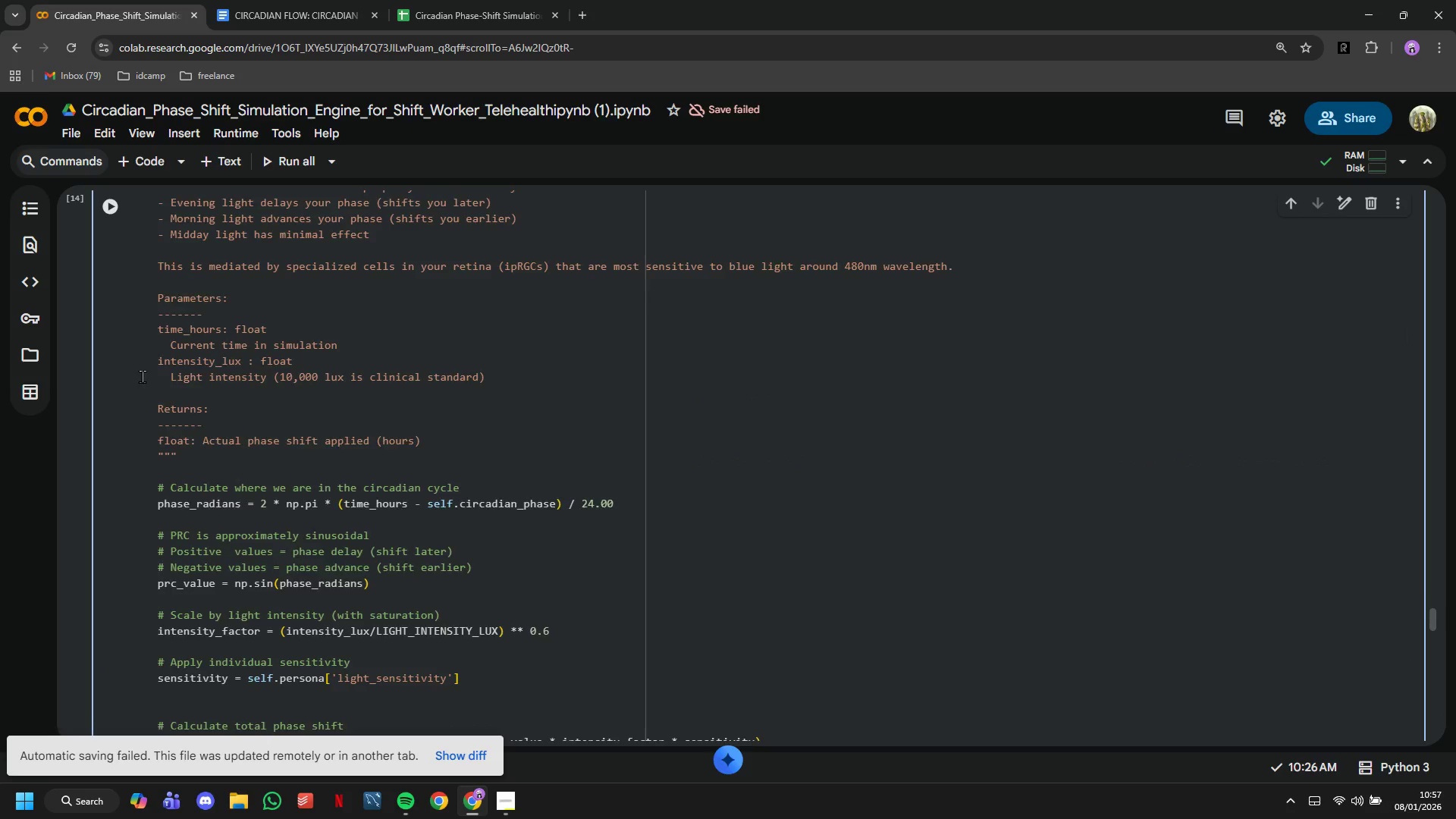 
scroll: coordinate [147, 436], scroll_direction: up, amount: 19.0
 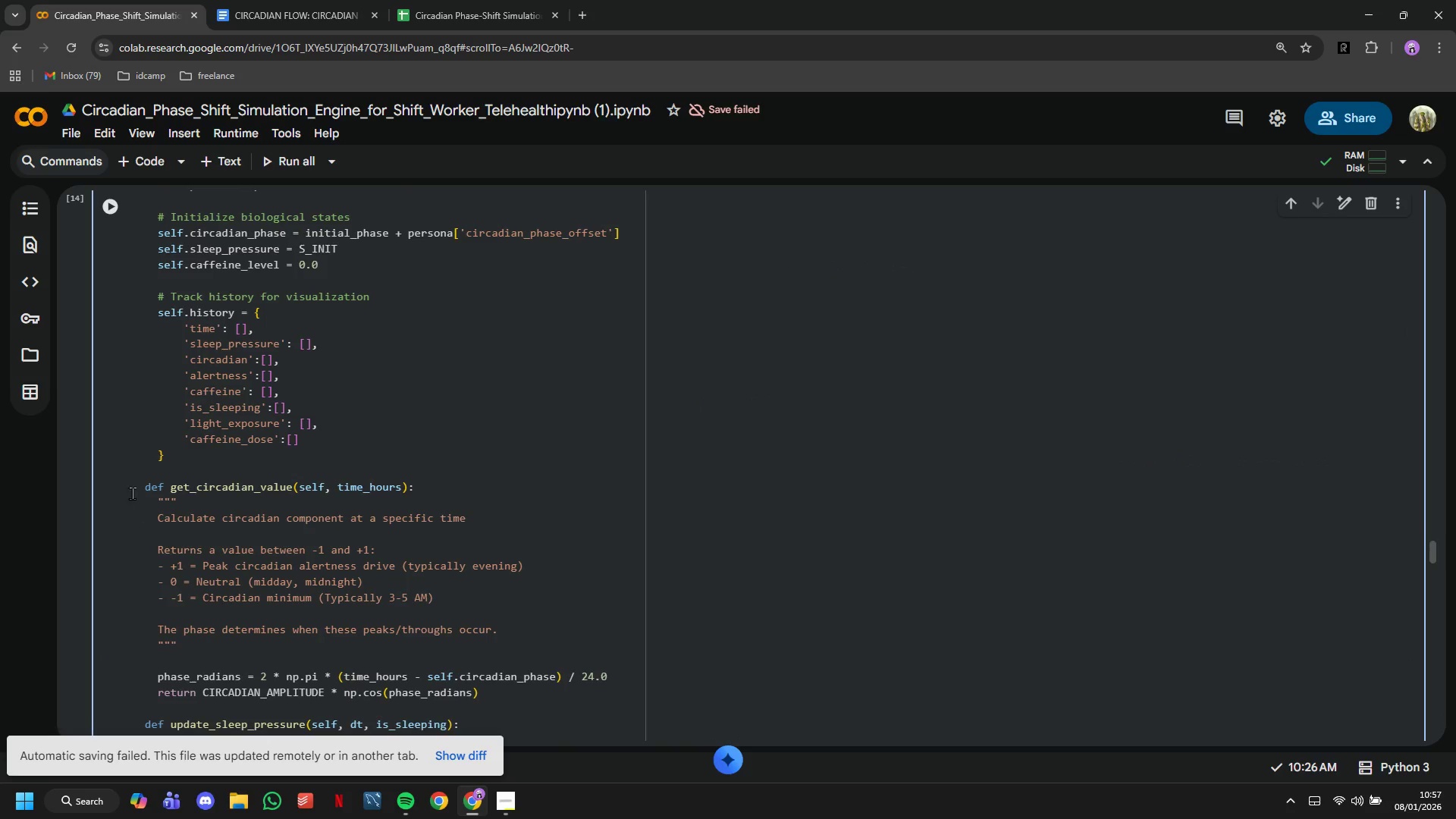 
left_click([133, 487])
 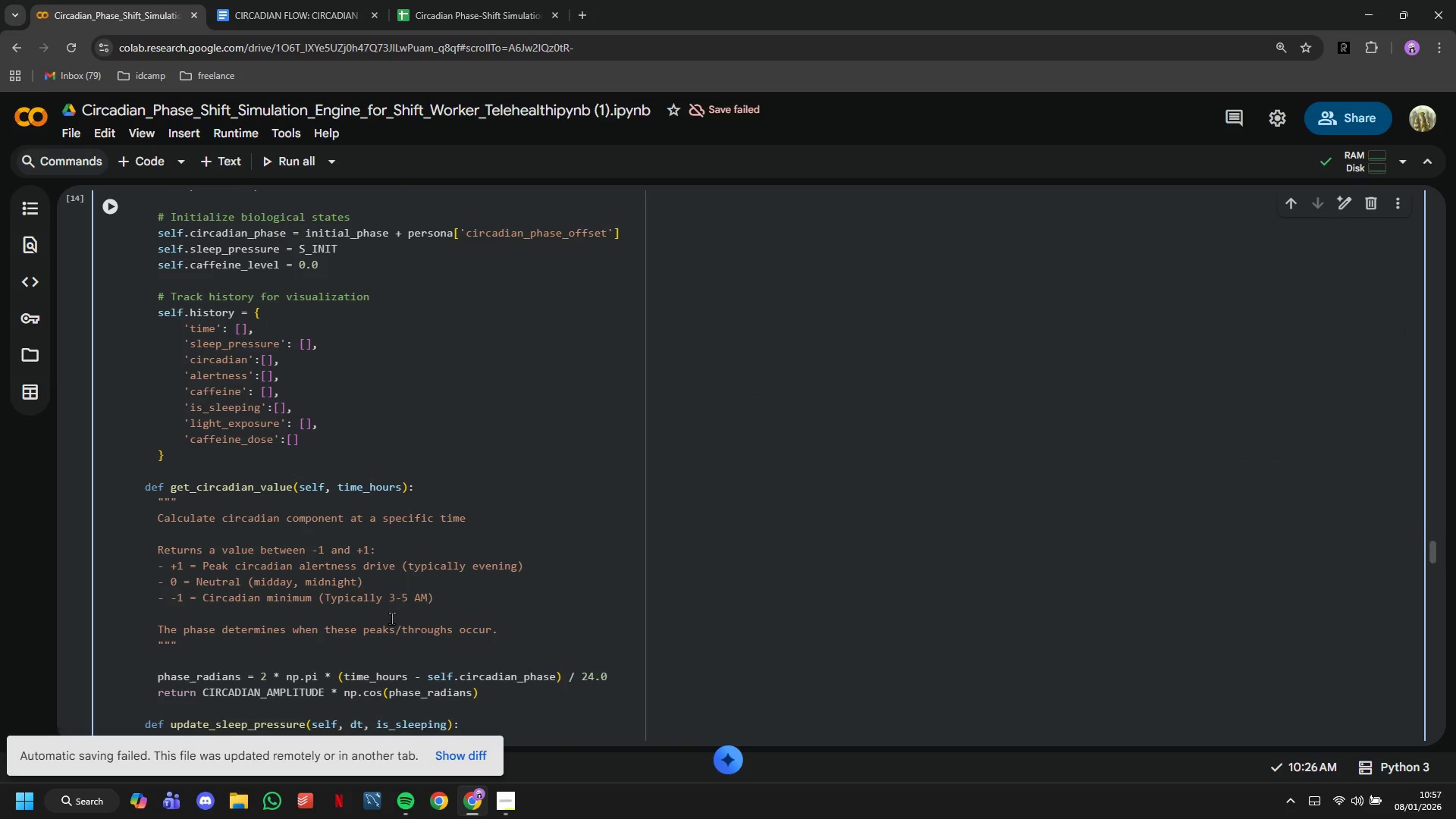 
key(ArrowRight)
 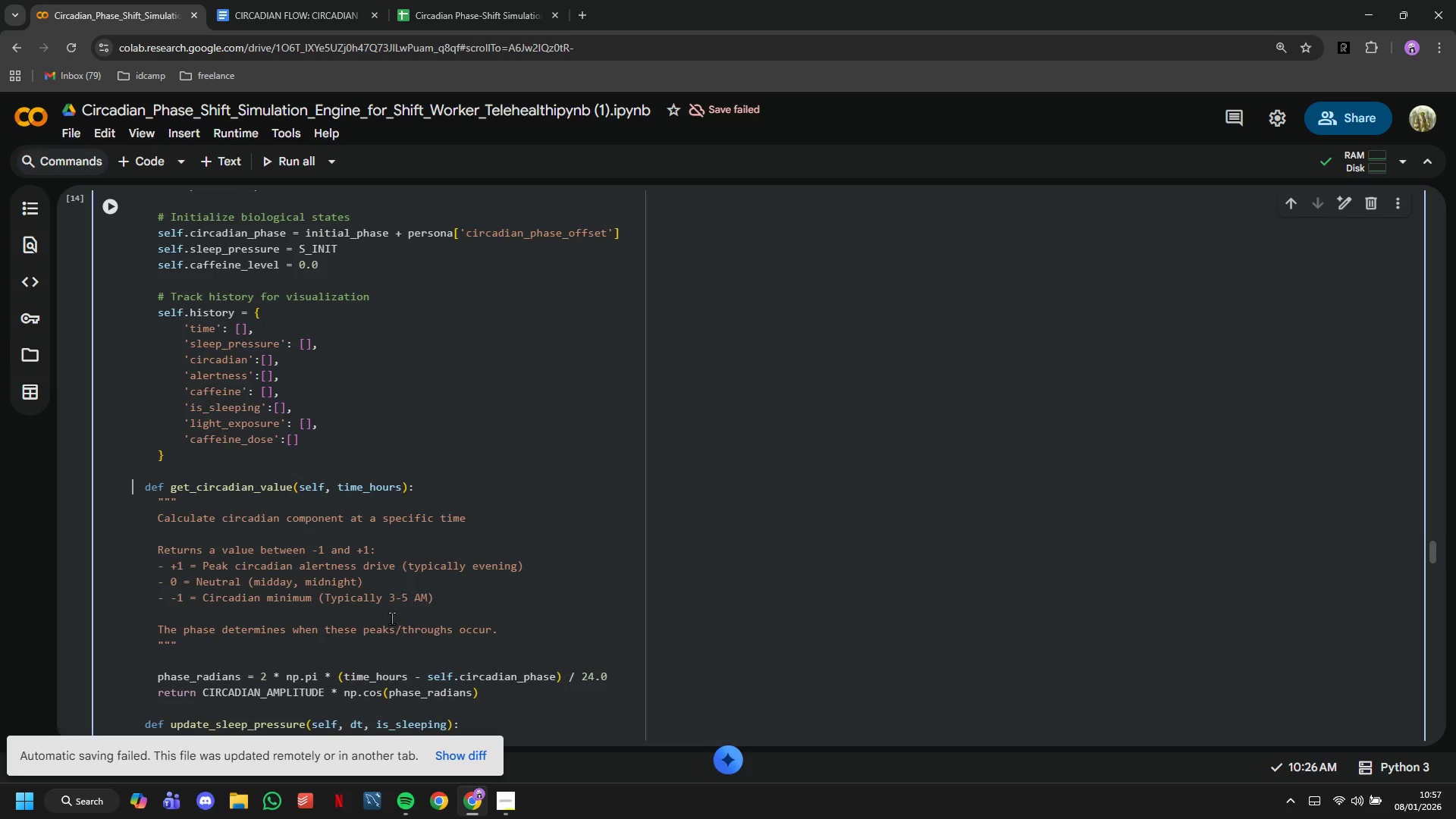 
key(ArrowLeft)
 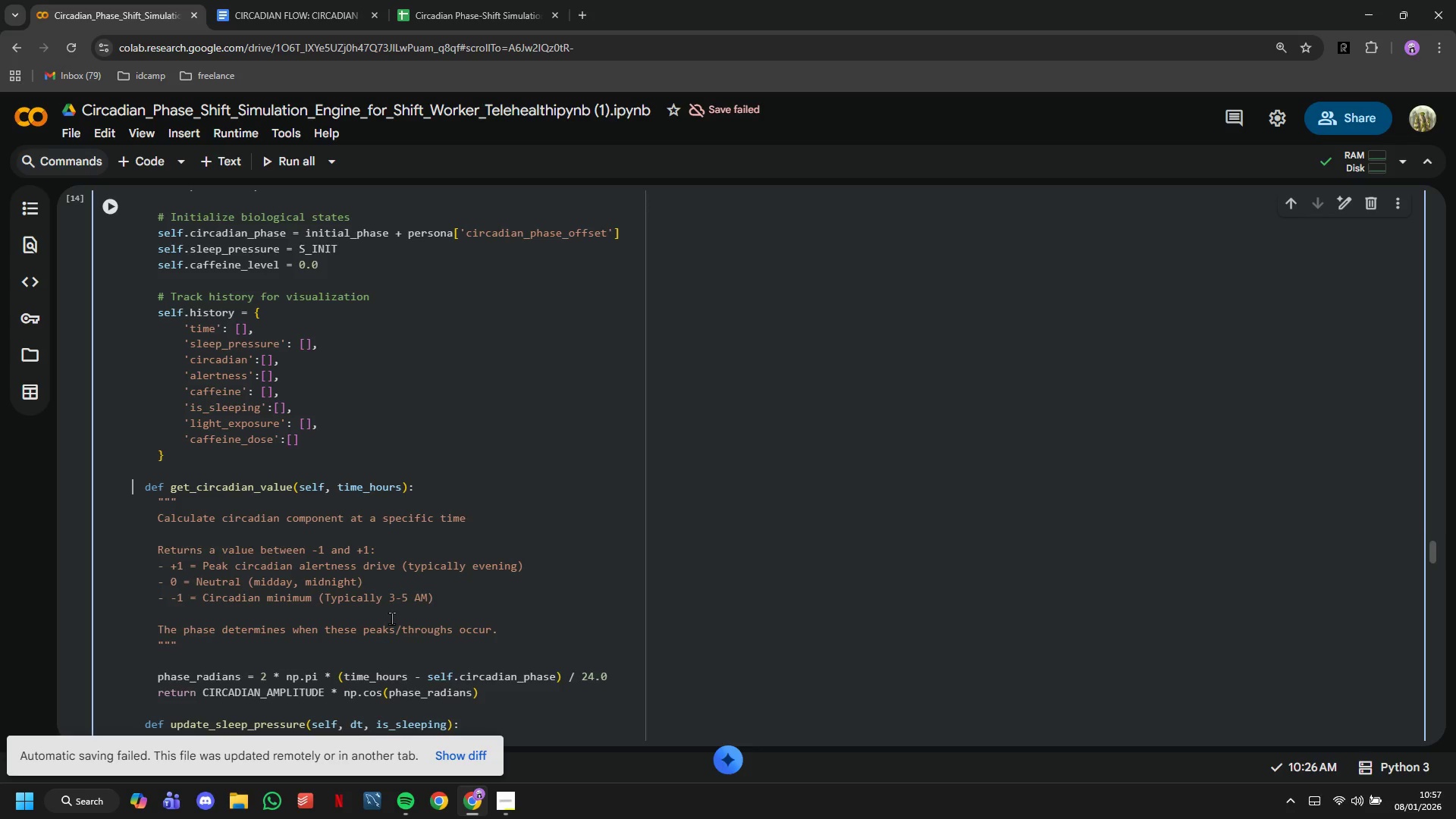 
key(ArrowLeft)
 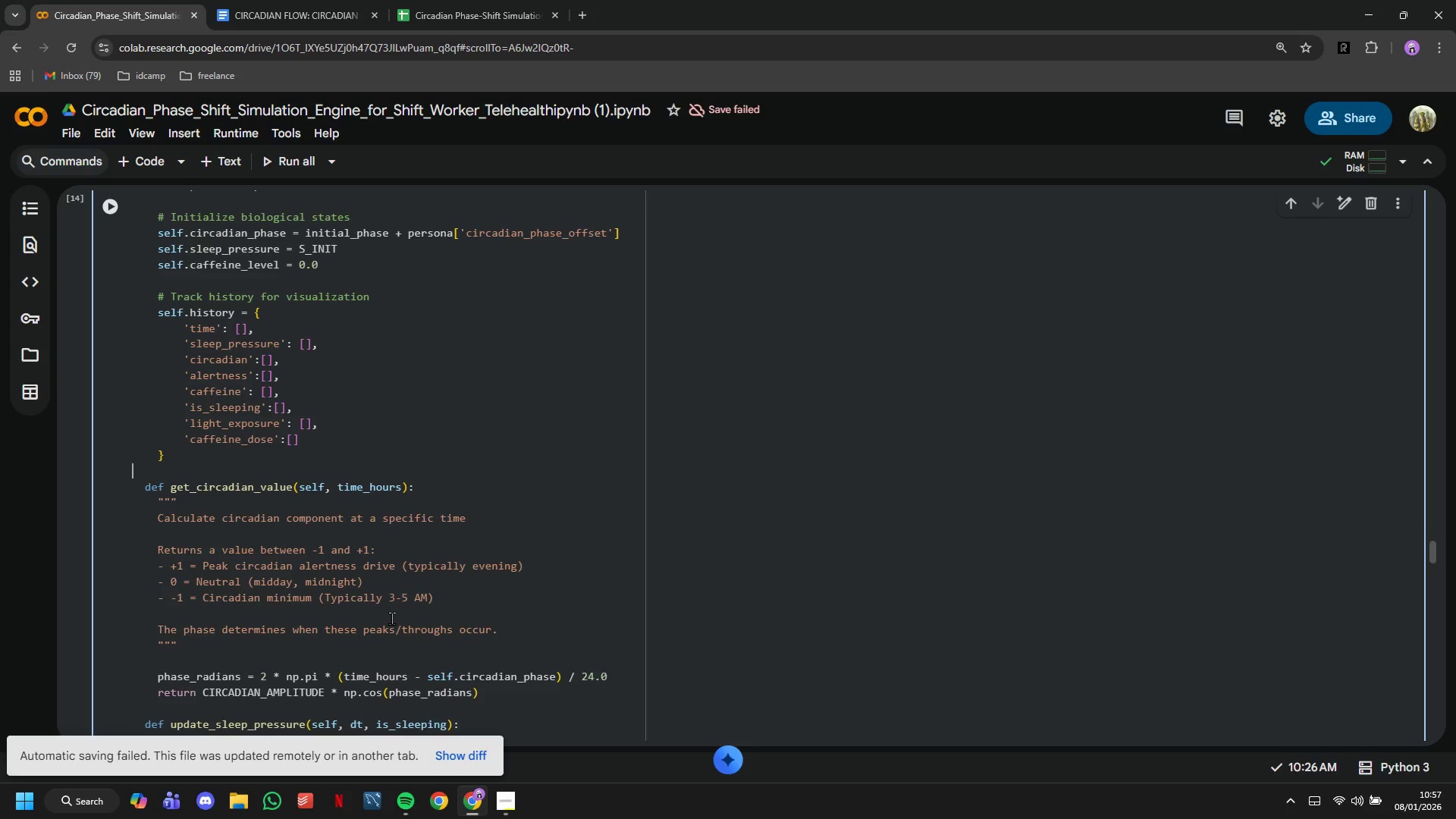 
key(ArrowLeft)
 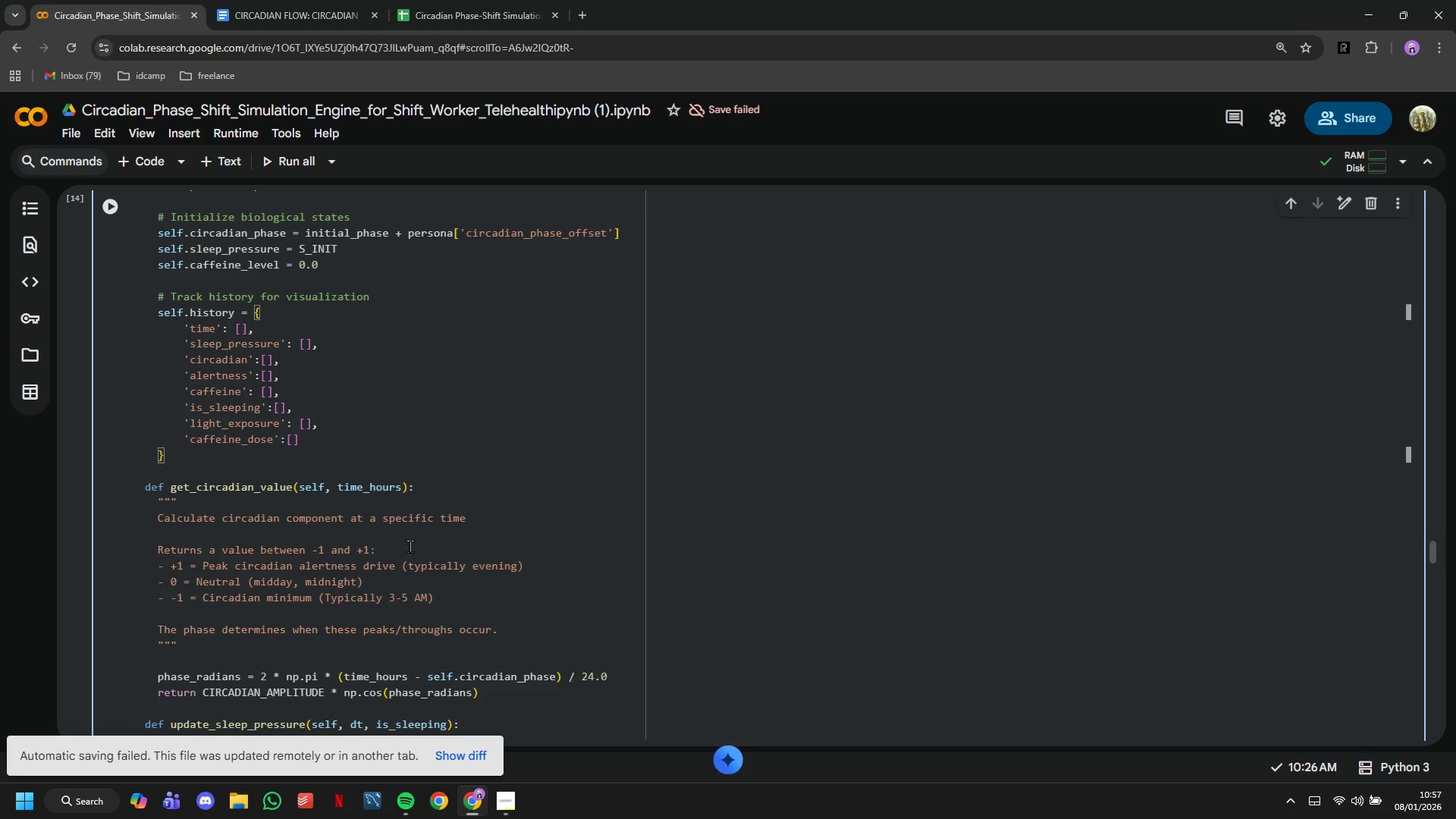 
scroll: coordinate [407, 530], scroll_direction: up, amount: 7.0
 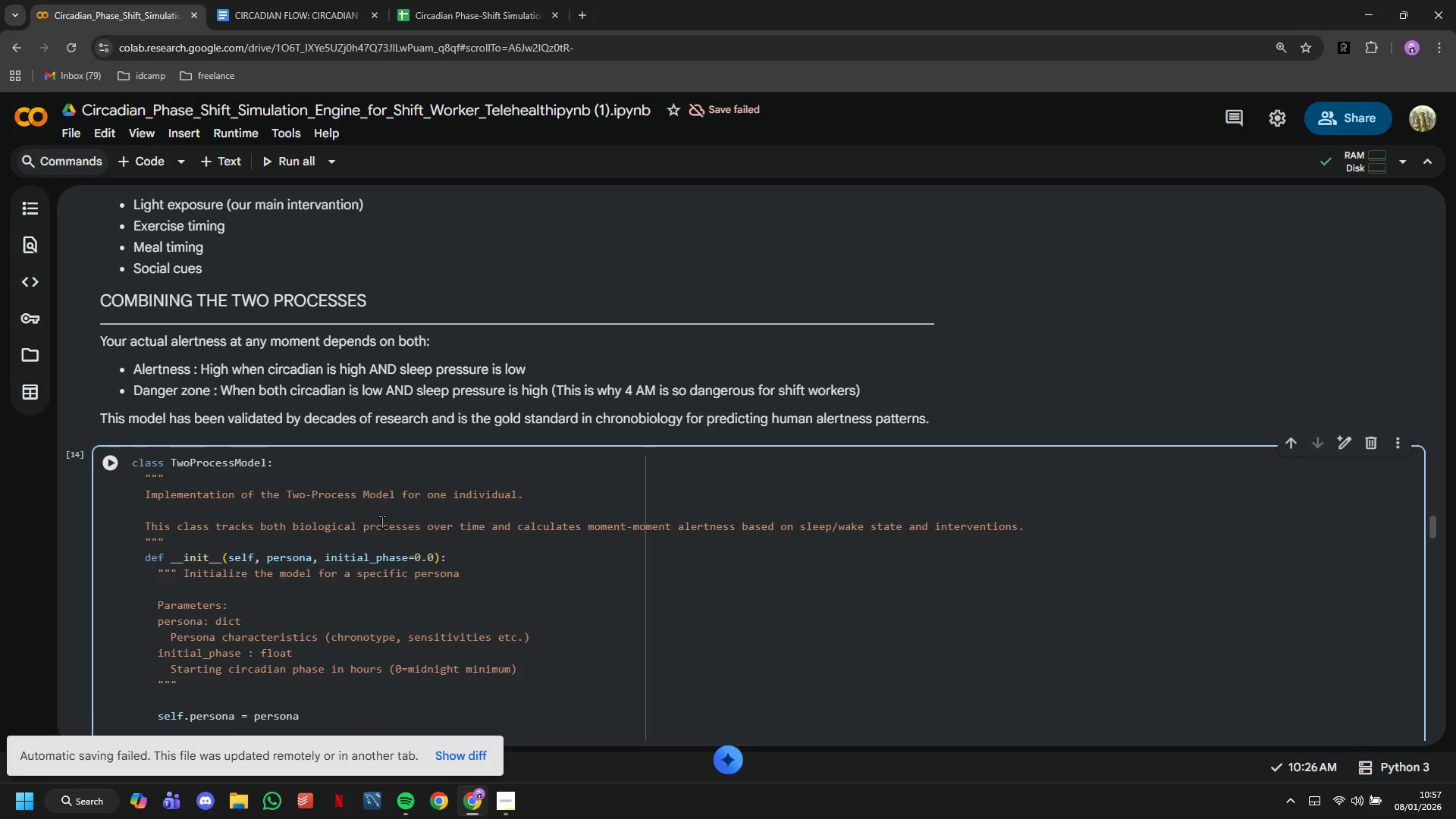 
scroll: coordinate [386, 547], scroll_direction: down, amount: 22.0
 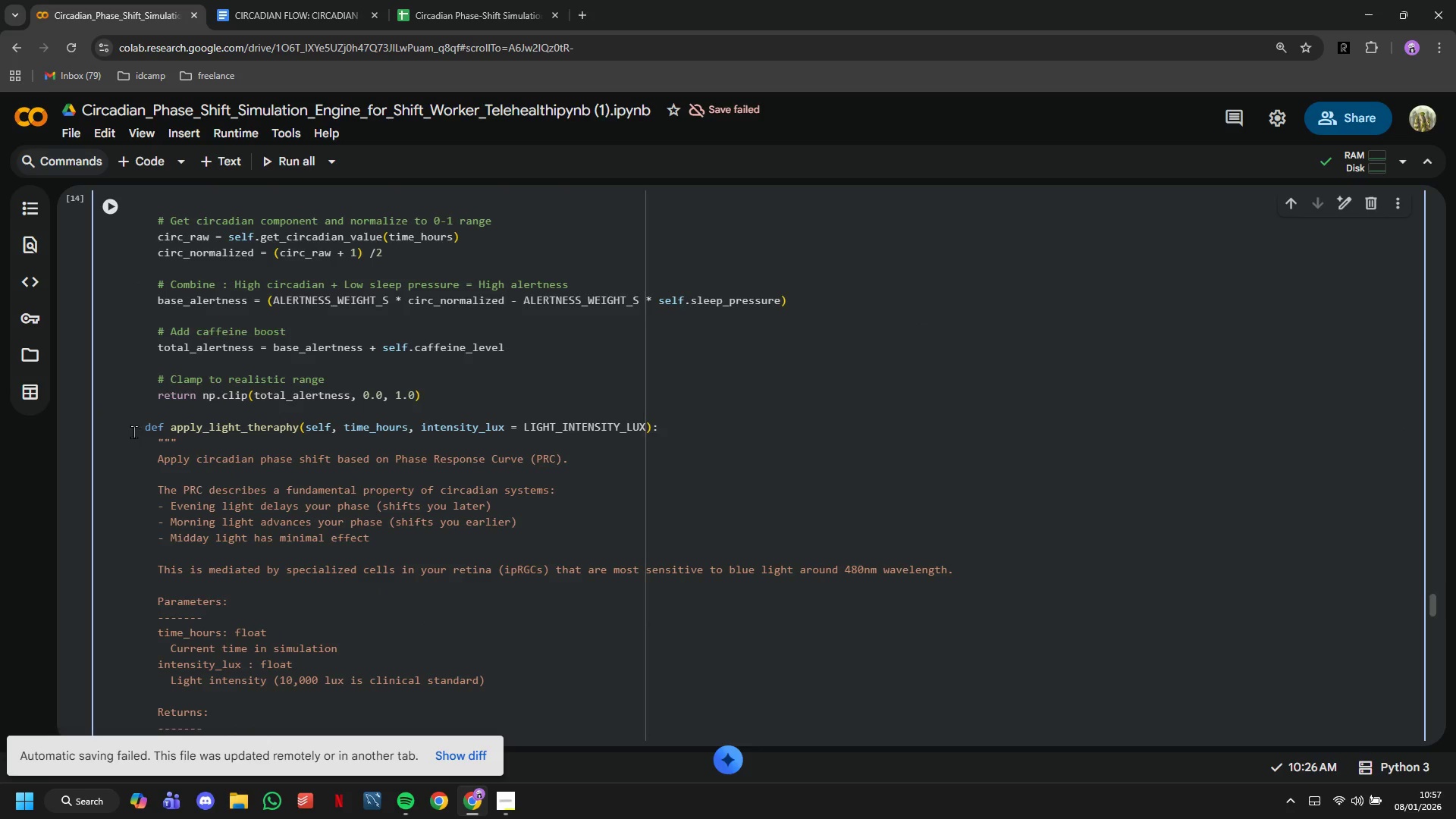 
left_click([133, 431])
 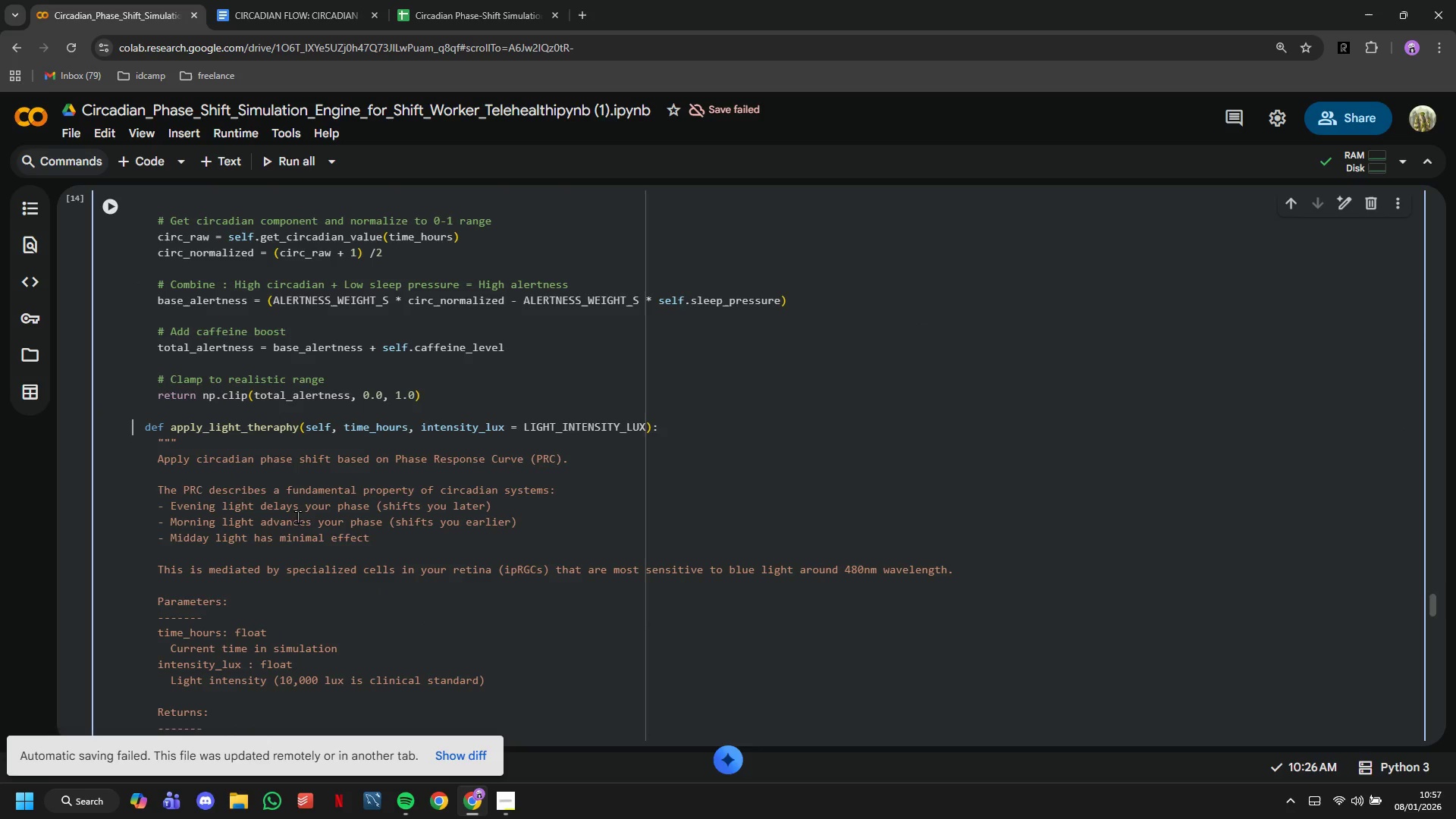 
scroll: coordinate [233, 388], scroll_direction: down, amount: 10.0
 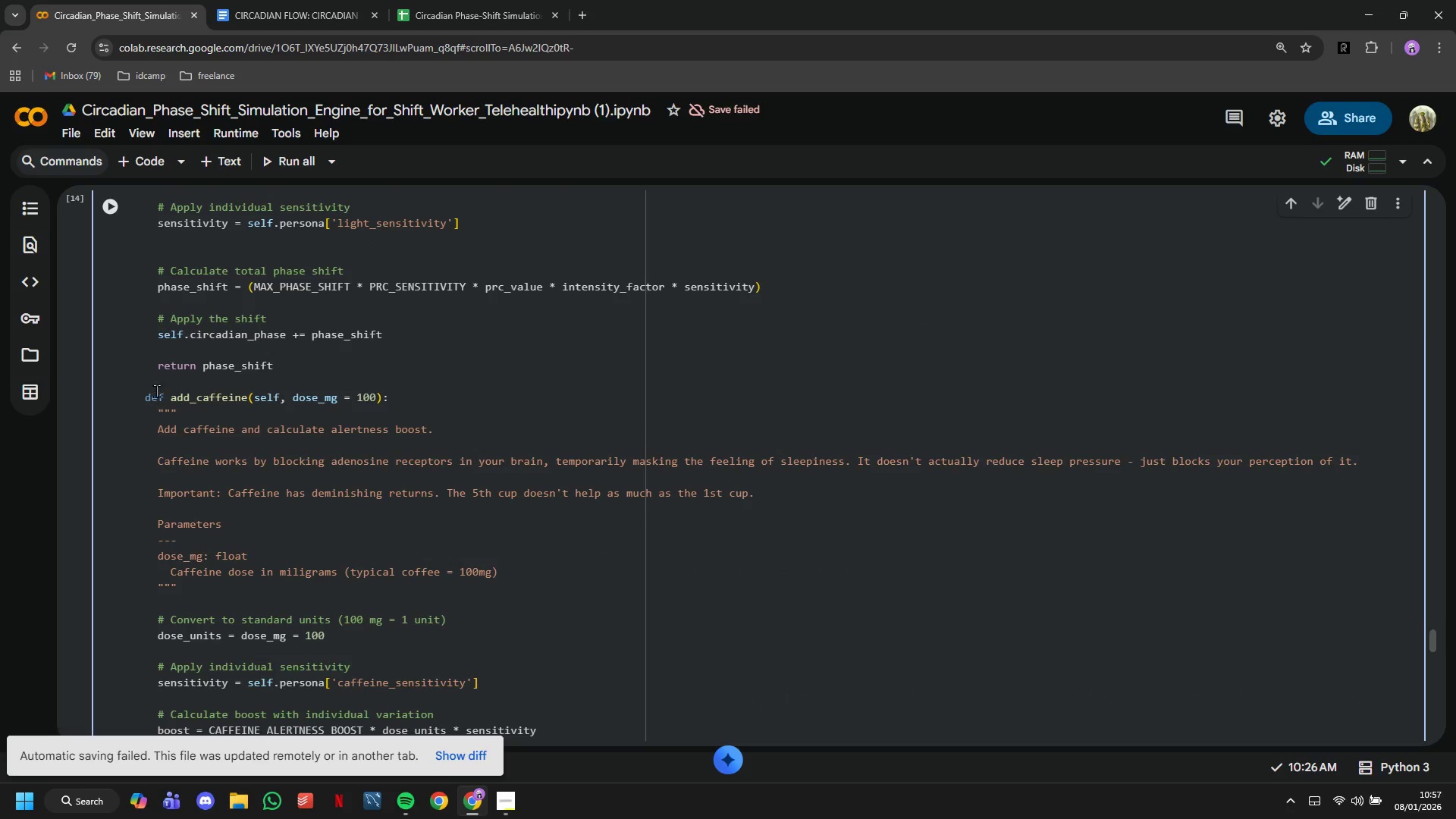 
left_click([148, 386])
 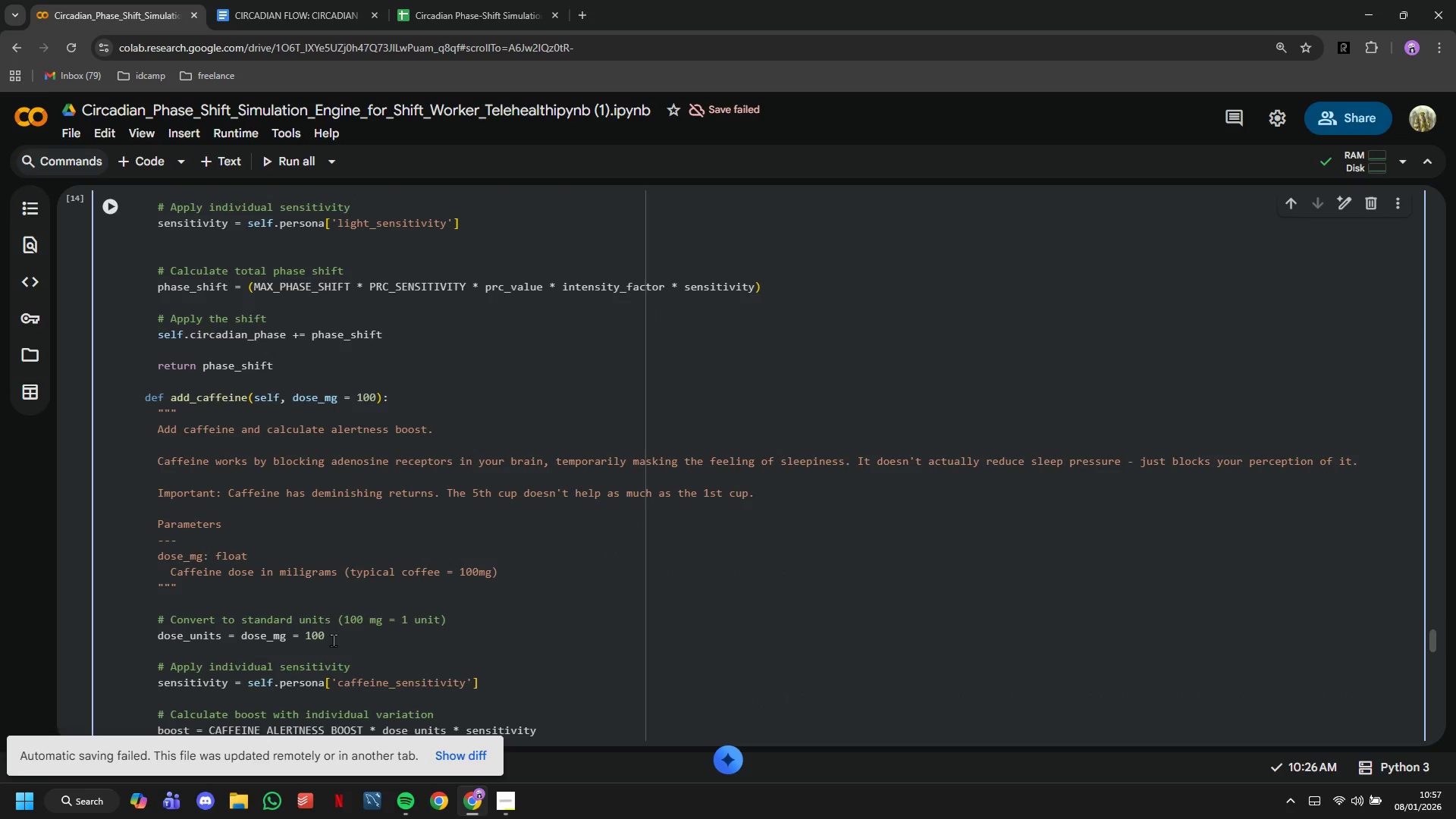 
key(ArrowDown)
 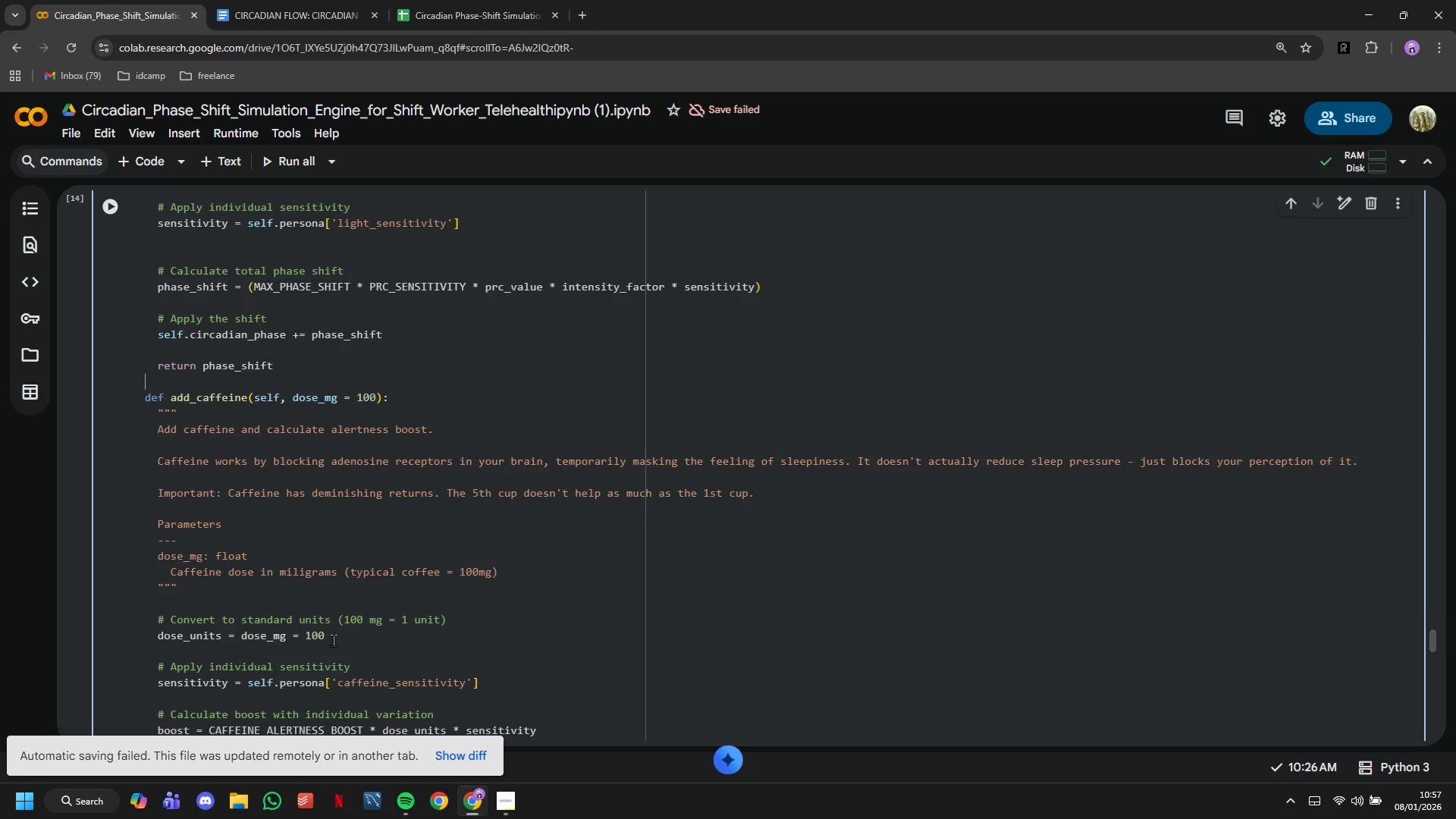 
key(ArrowUp)
 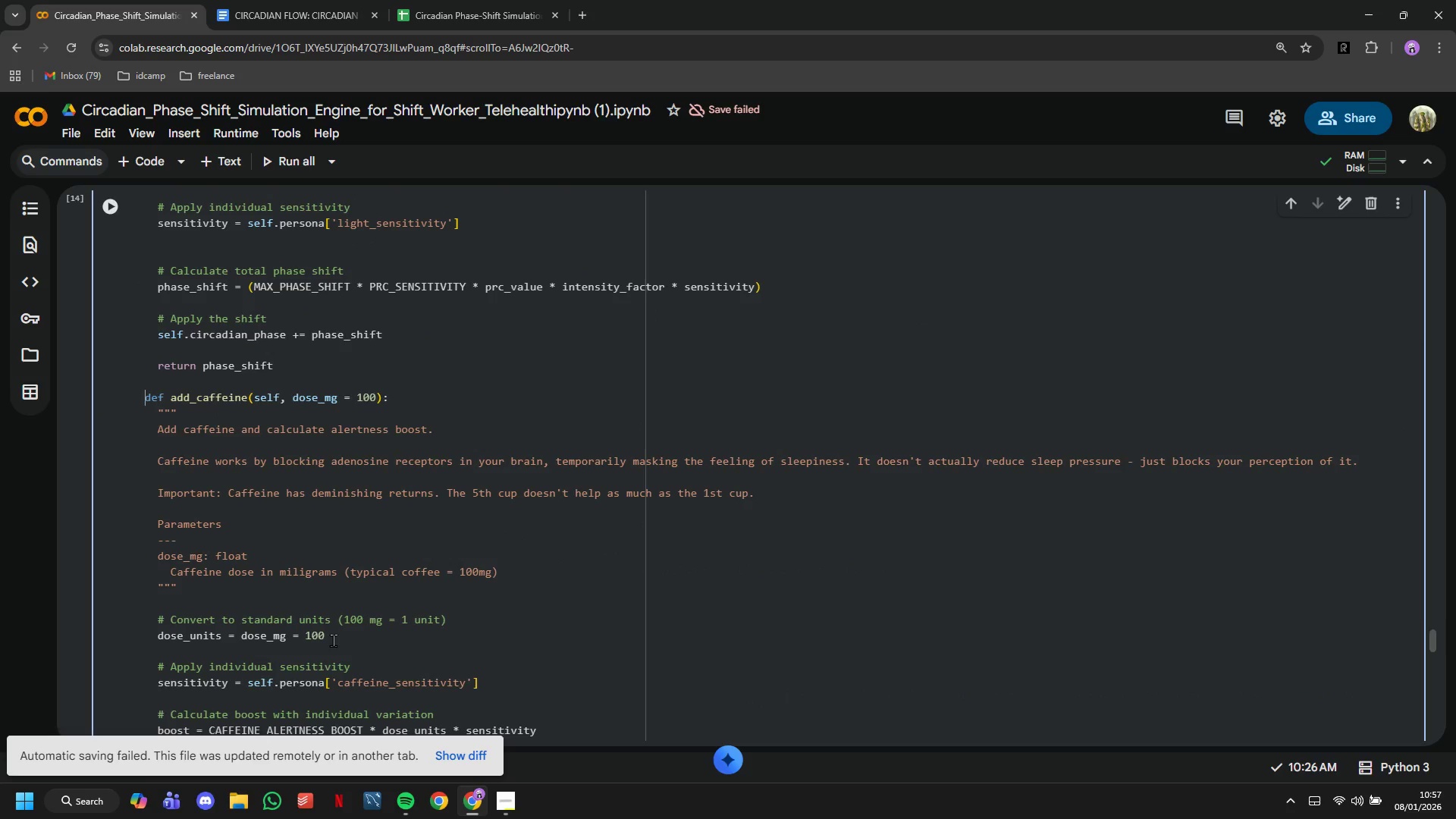 
key(ArrowDown)
 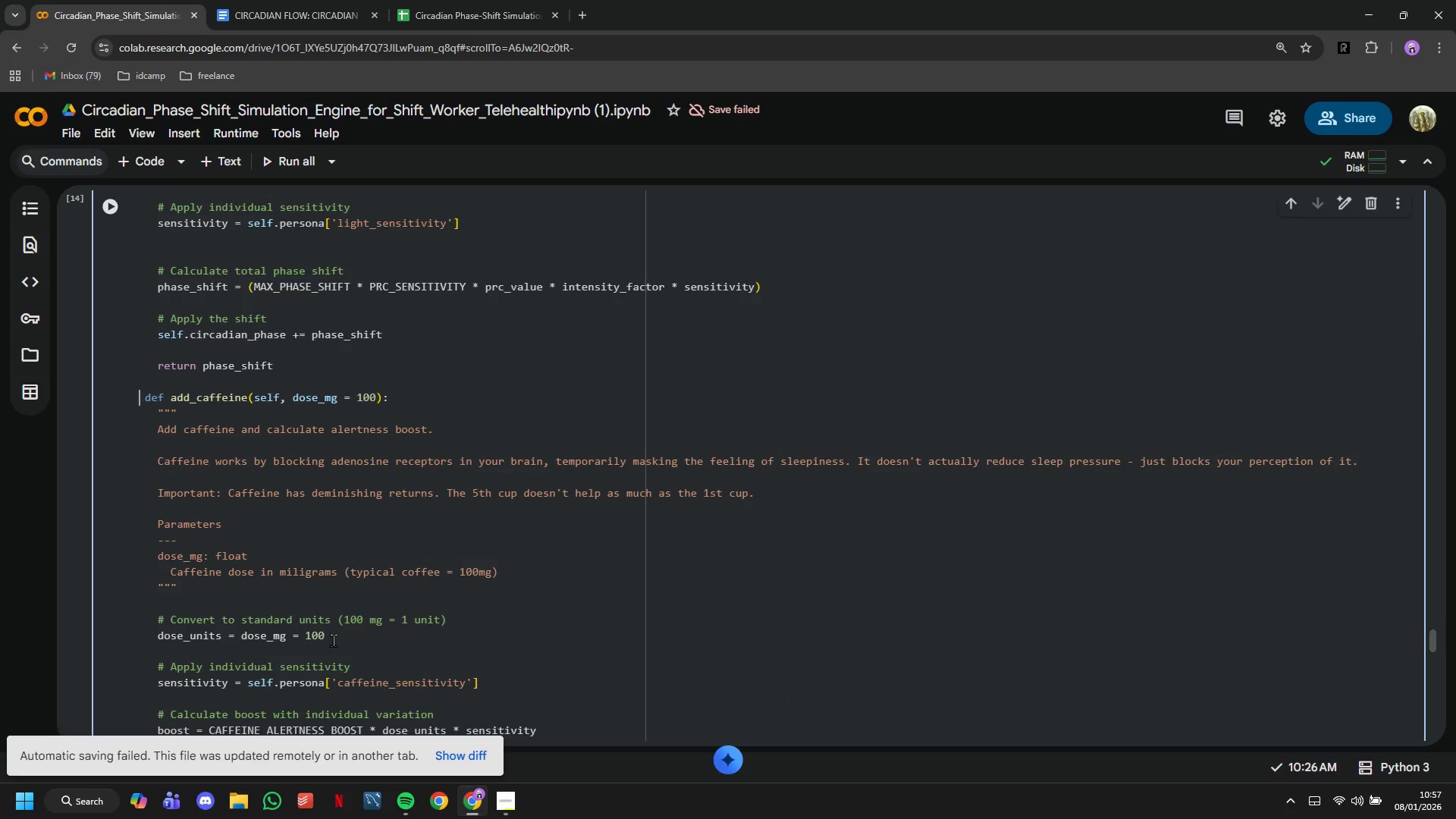 
key(ArrowLeft)
 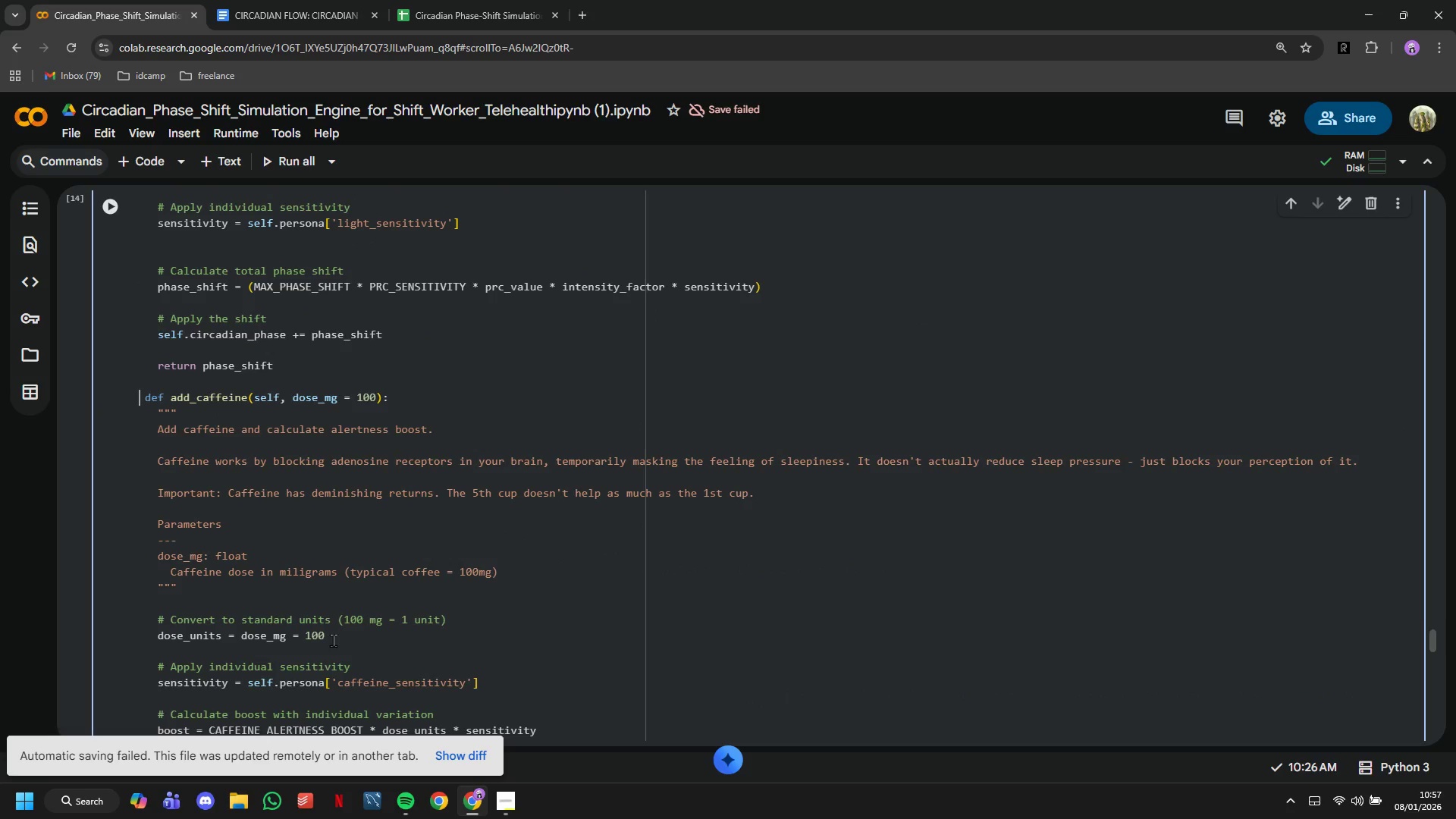 
key(ArrowLeft)
 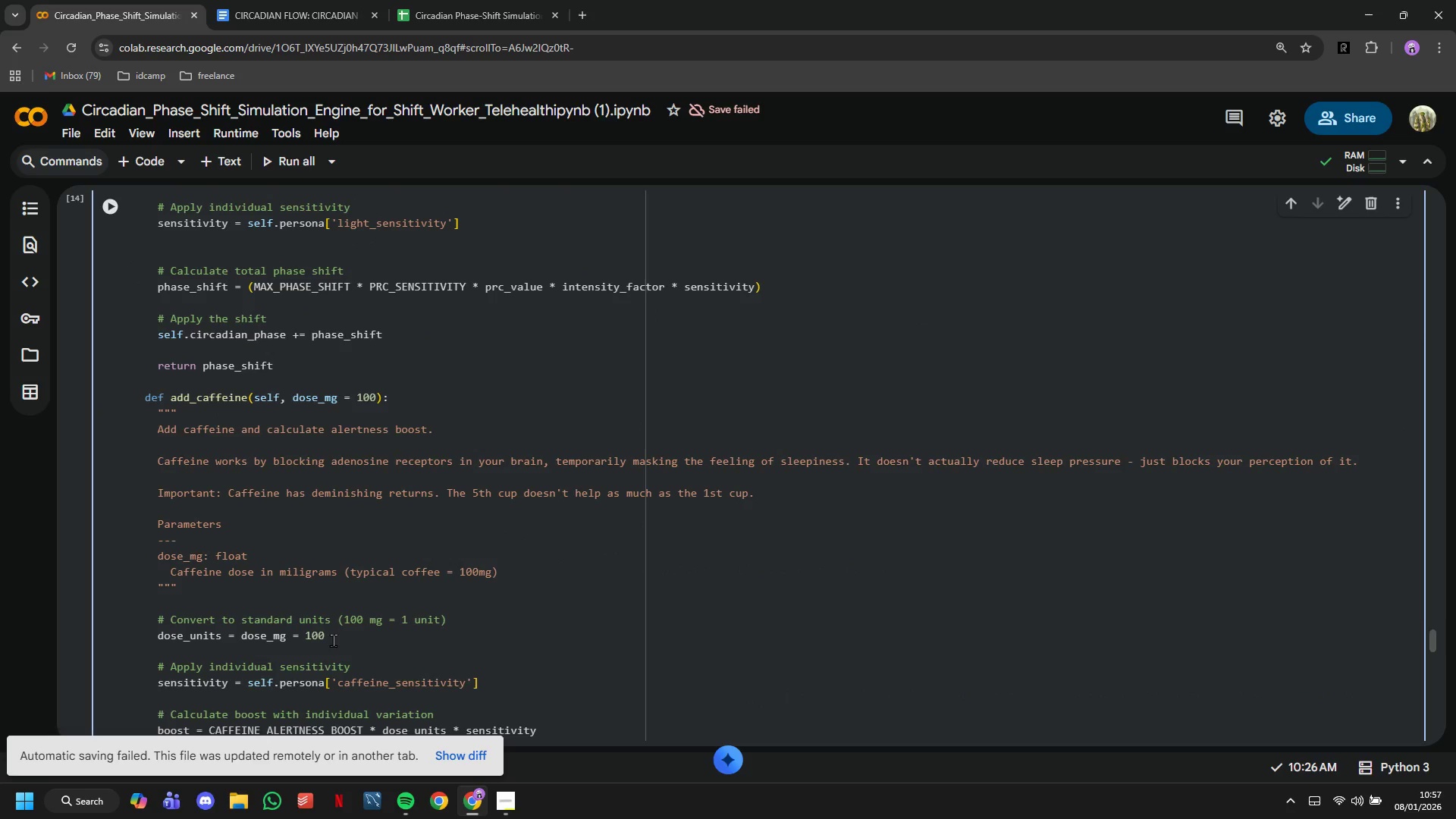 
scroll: coordinate [333, 640], scroll_direction: down, amount: 4.0
 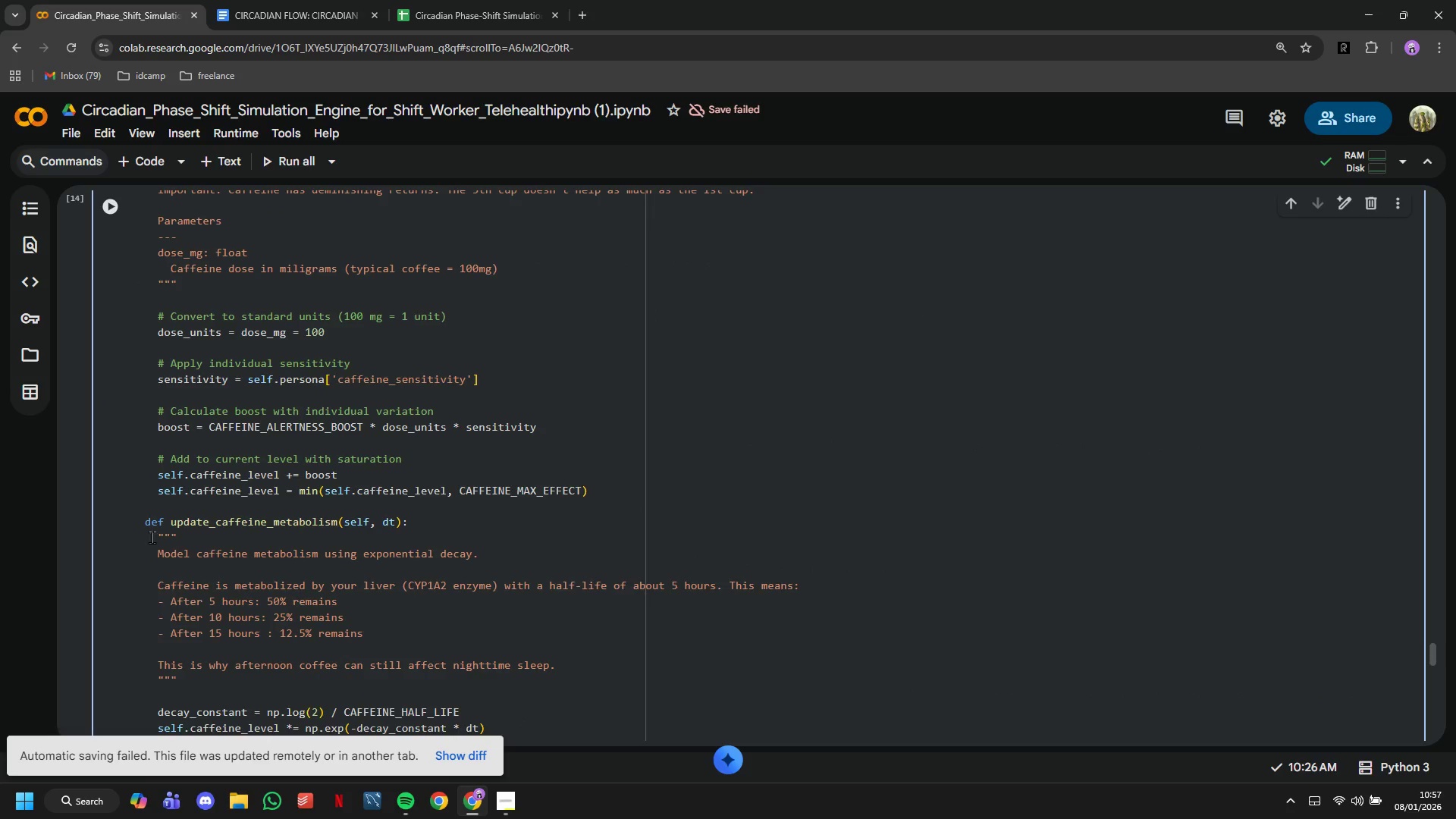 
left_click([143, 517])
 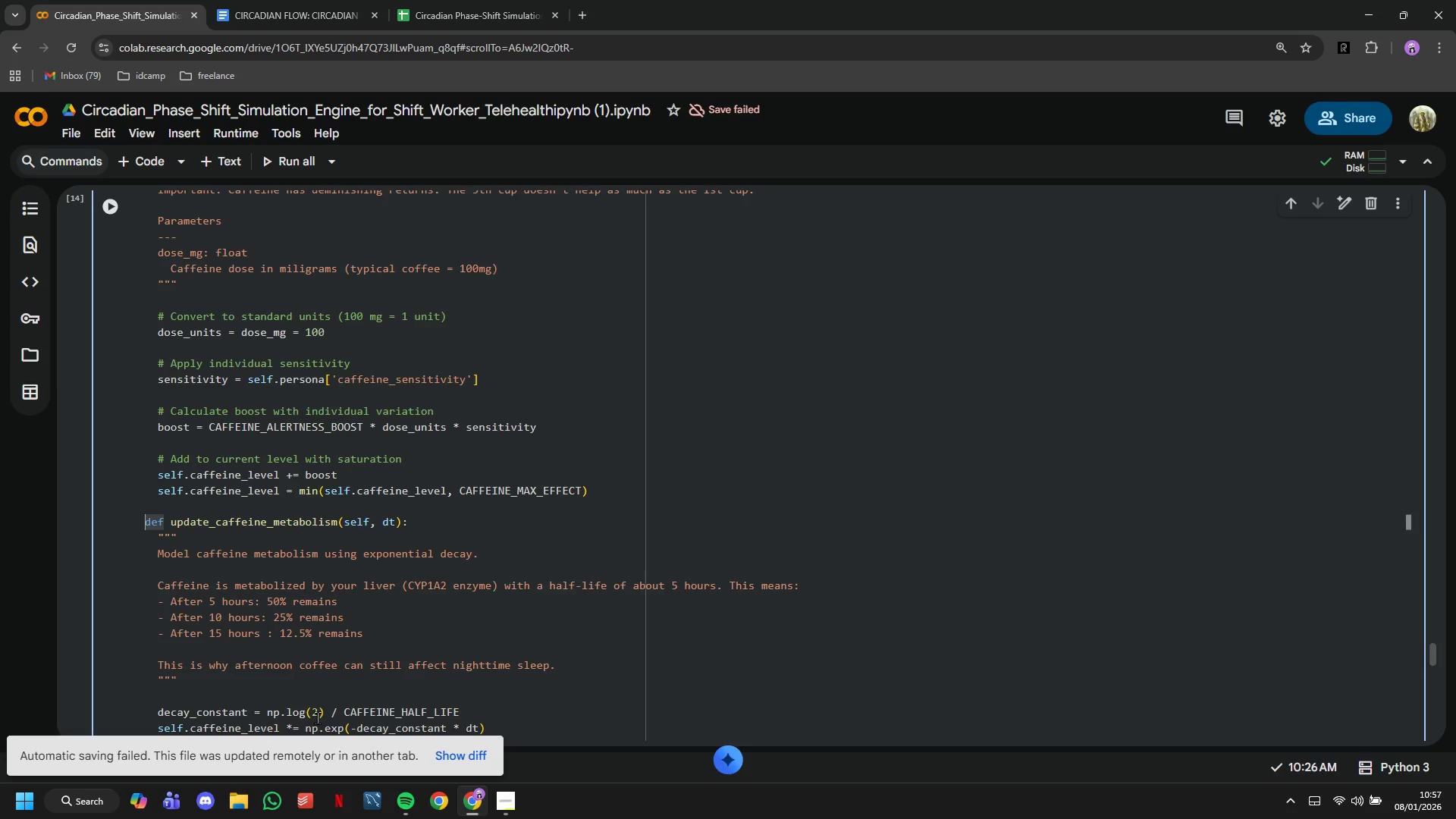 
key(ArrowLeft)
 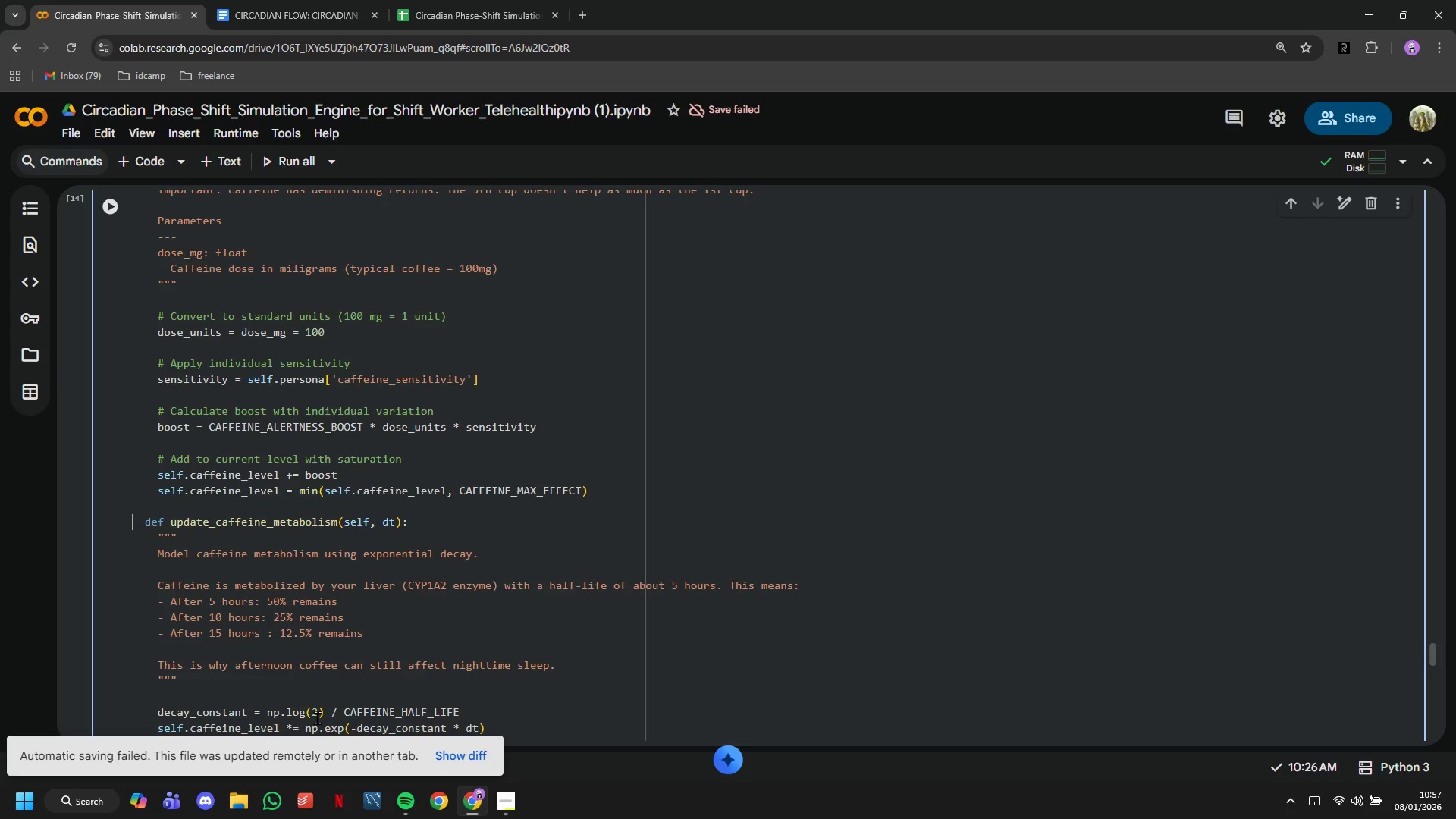 
key(ArrowLeft)
 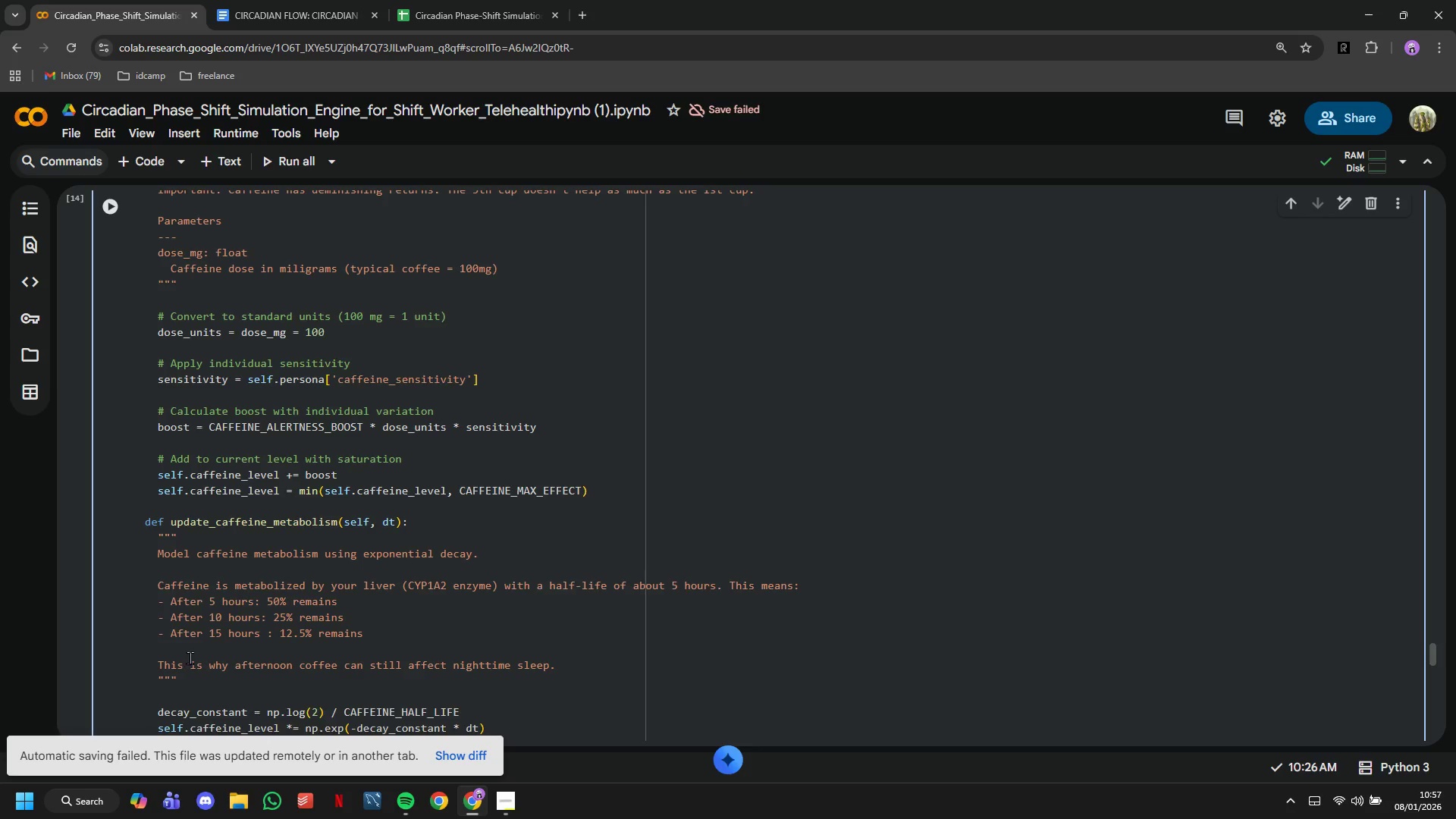 
scroll: coordinate [185, 604], scroll_direction: down, amount: 6.0
 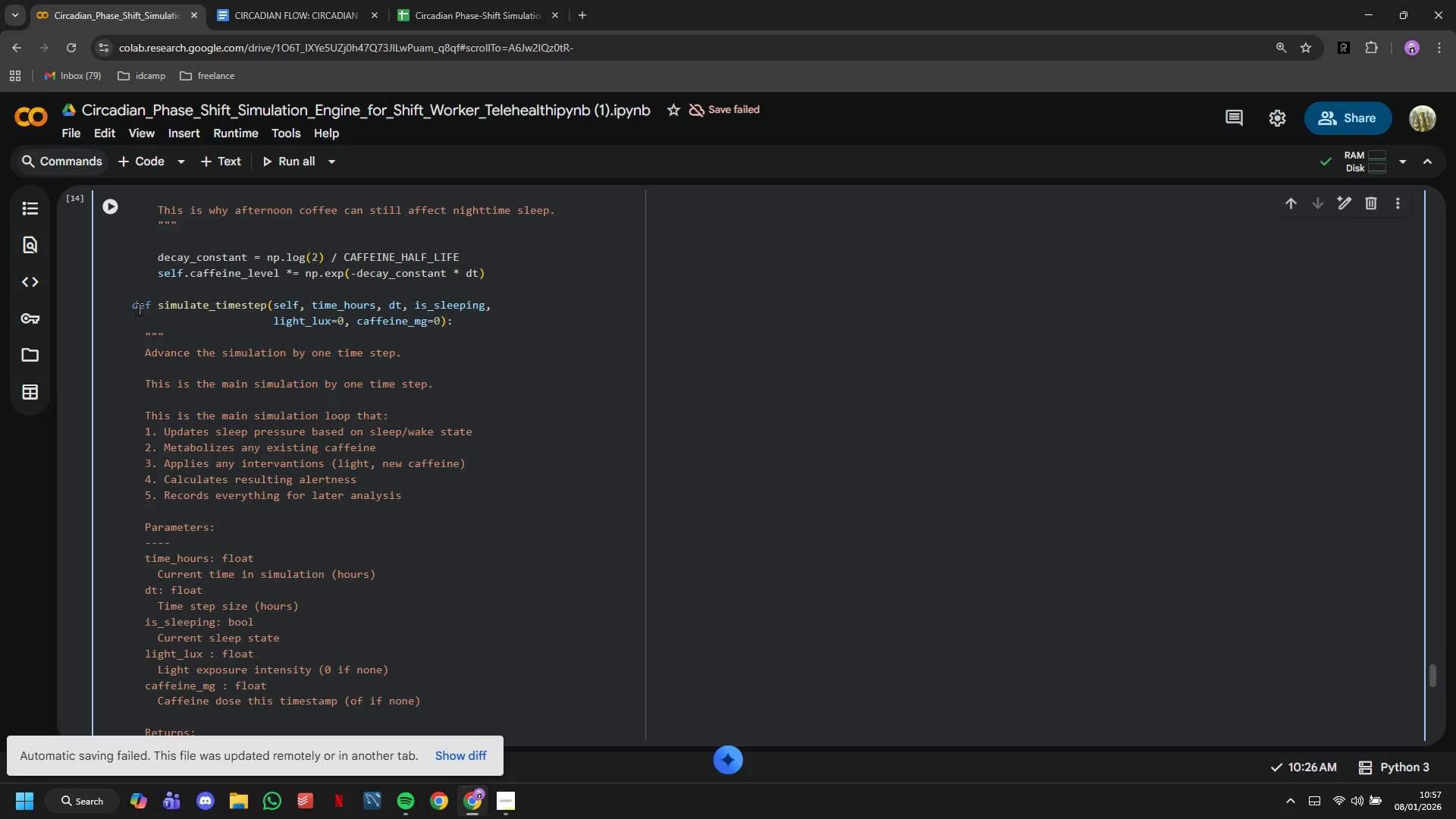 
left_click([137, 303])
 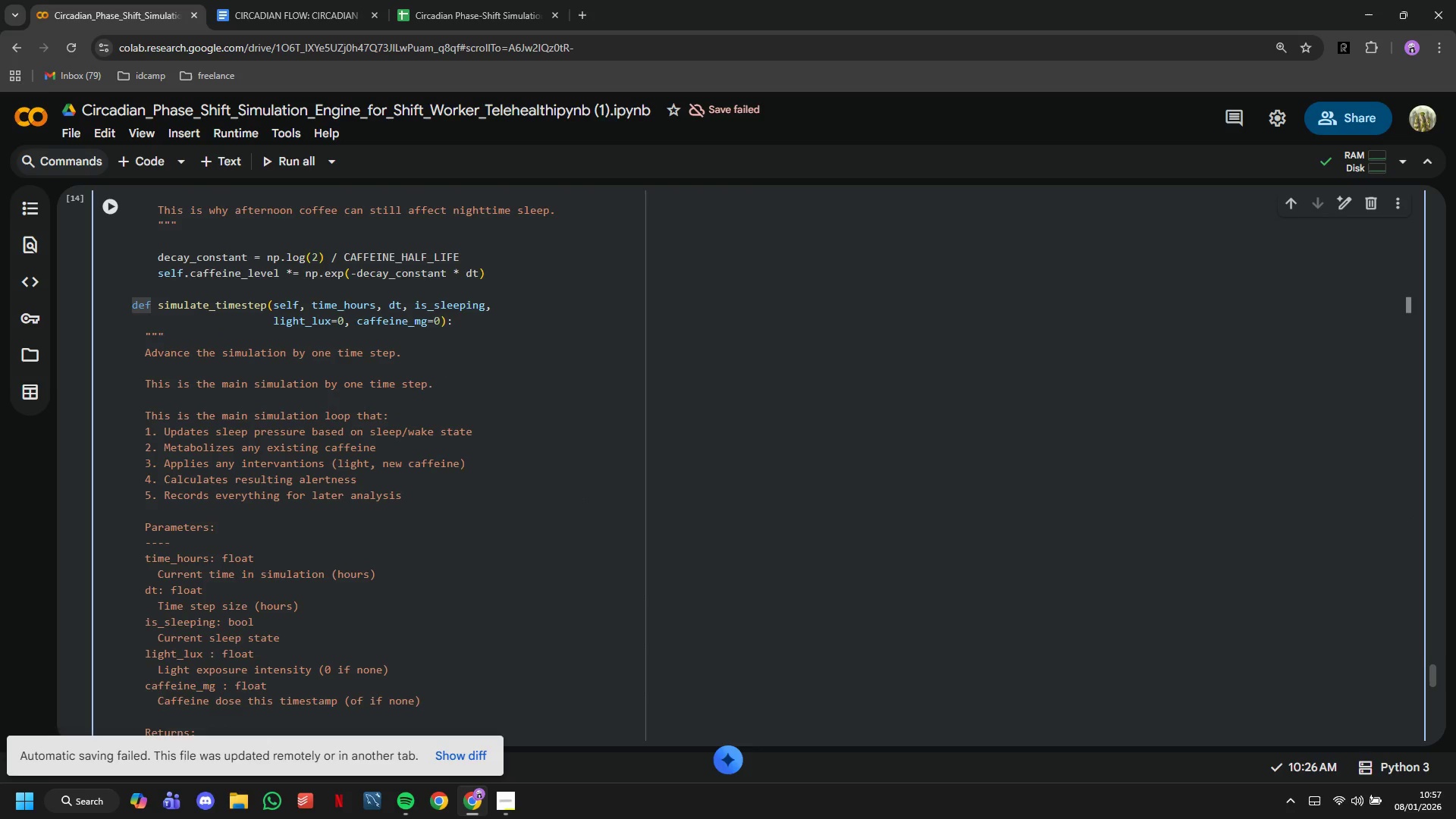 
key(ArrowLeft)
 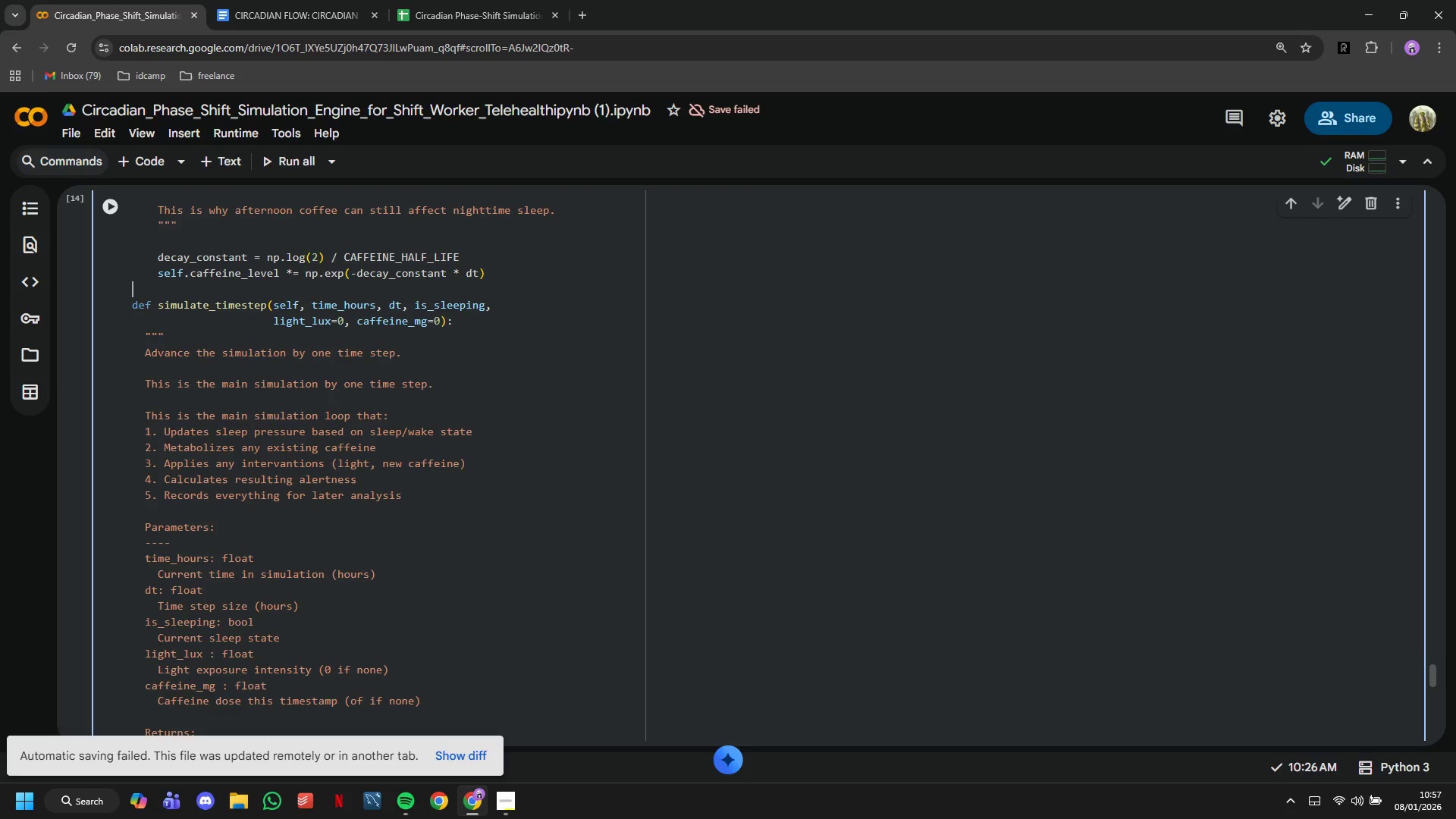 
key(ArrowLeft)
 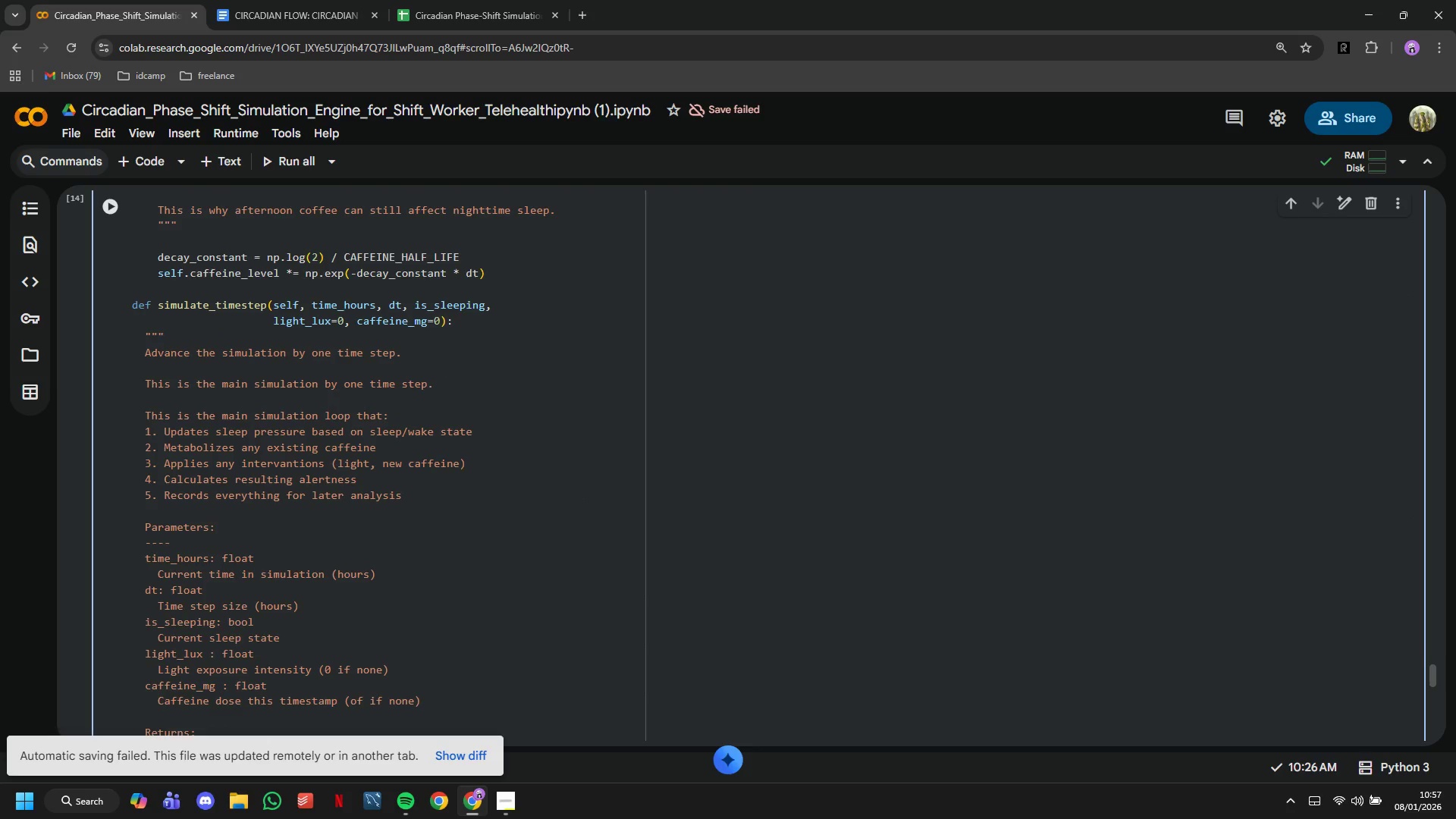 
key(ArrowDown)
 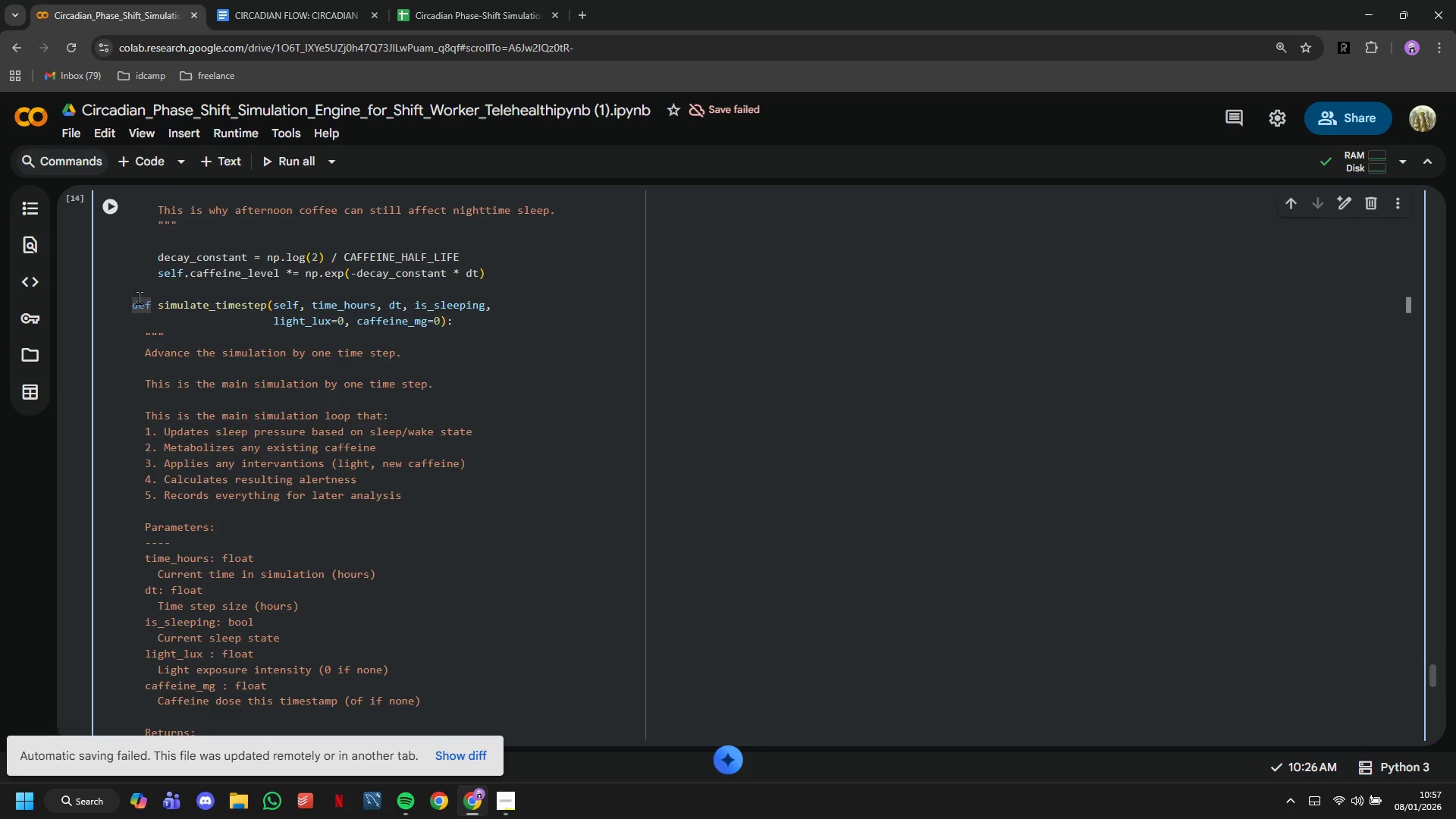 
left_click_drag(start_coordinate=[134, 300], to_coordinate=[304, 677])
 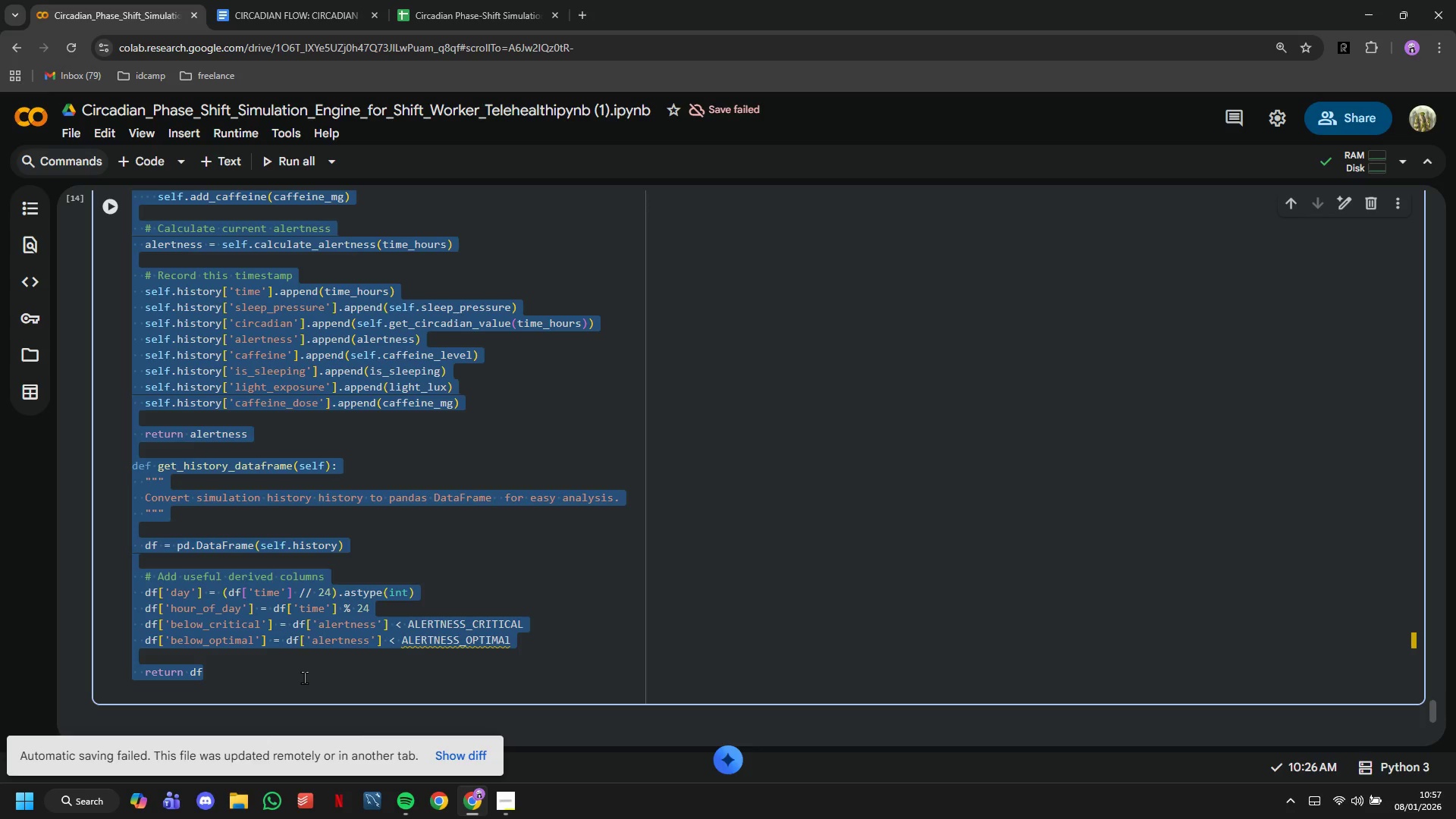 
scroll: coordinate [265, 470], scroll_direction: down, amount: 10.0
 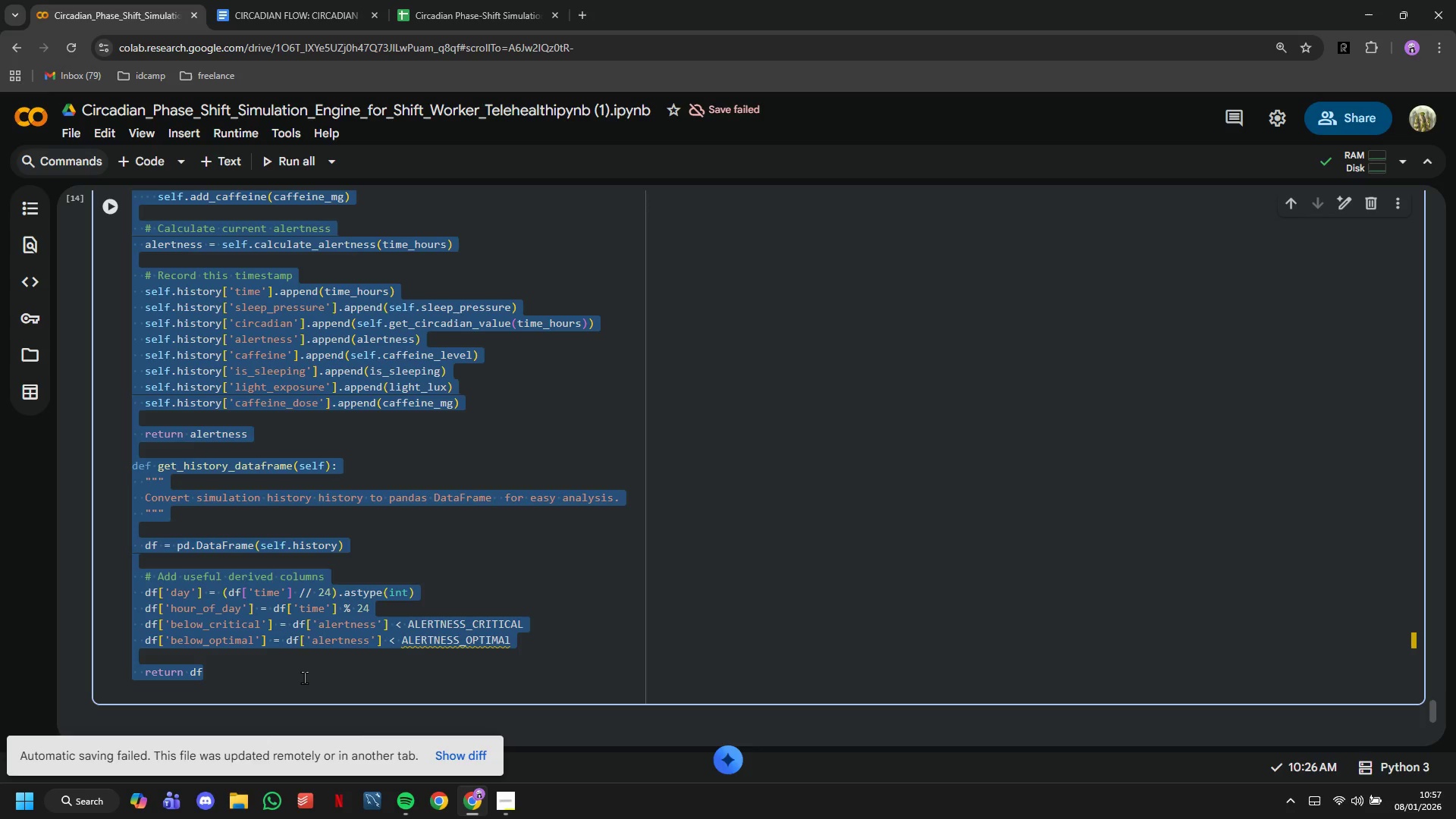 
key(Tab)
 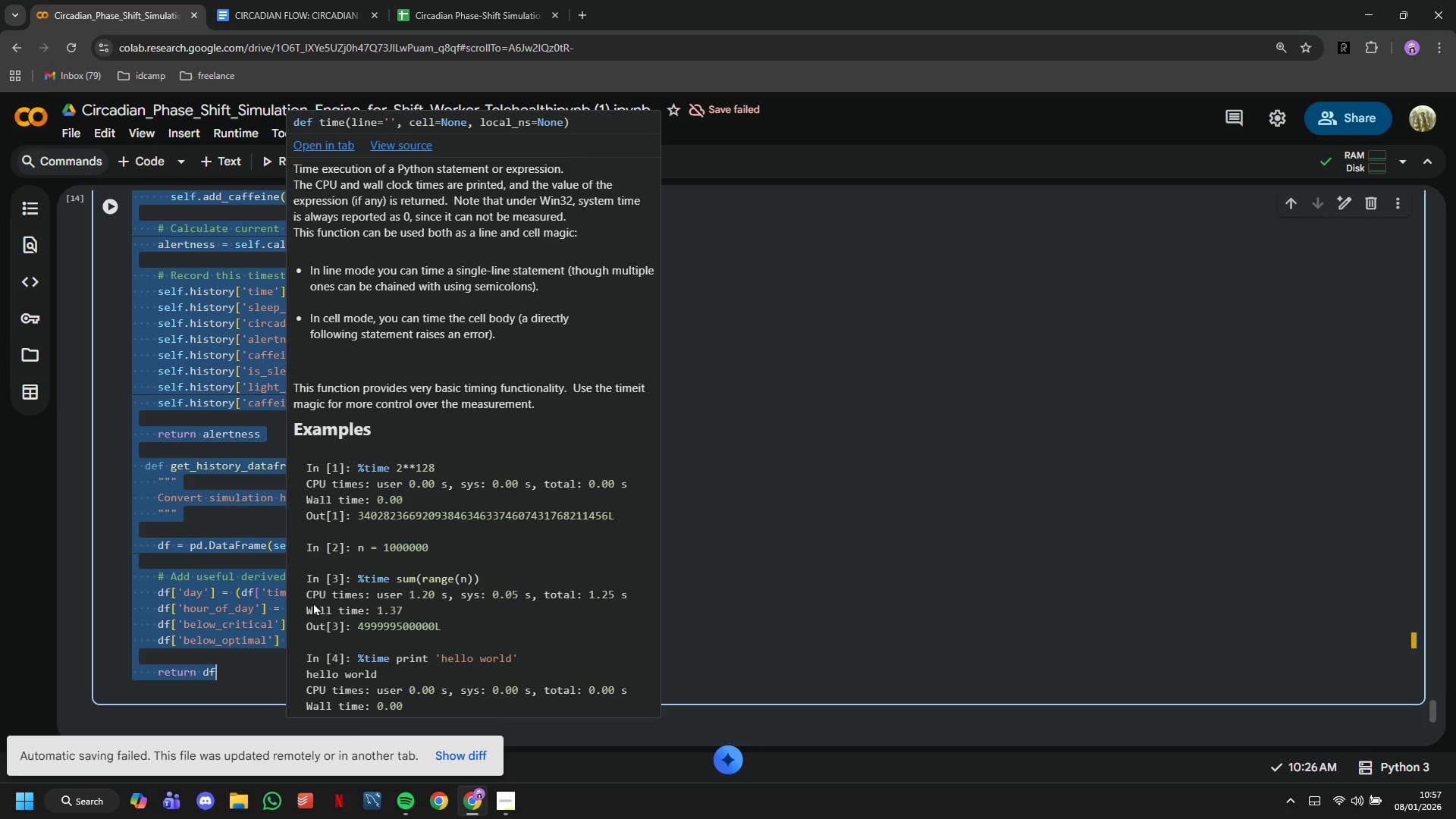 
left_click([272, 579])
 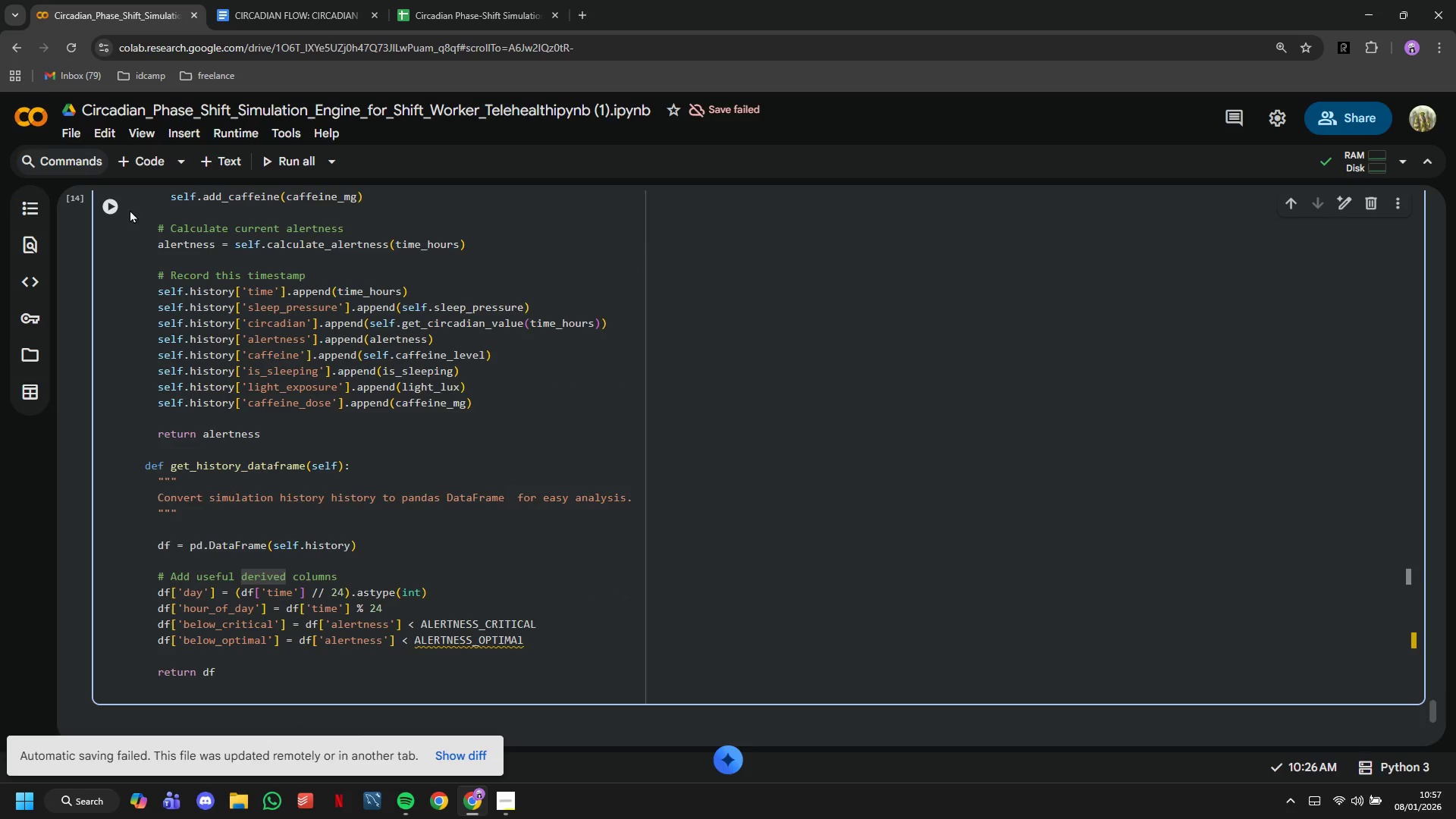 
left_click([121, 202])
 